 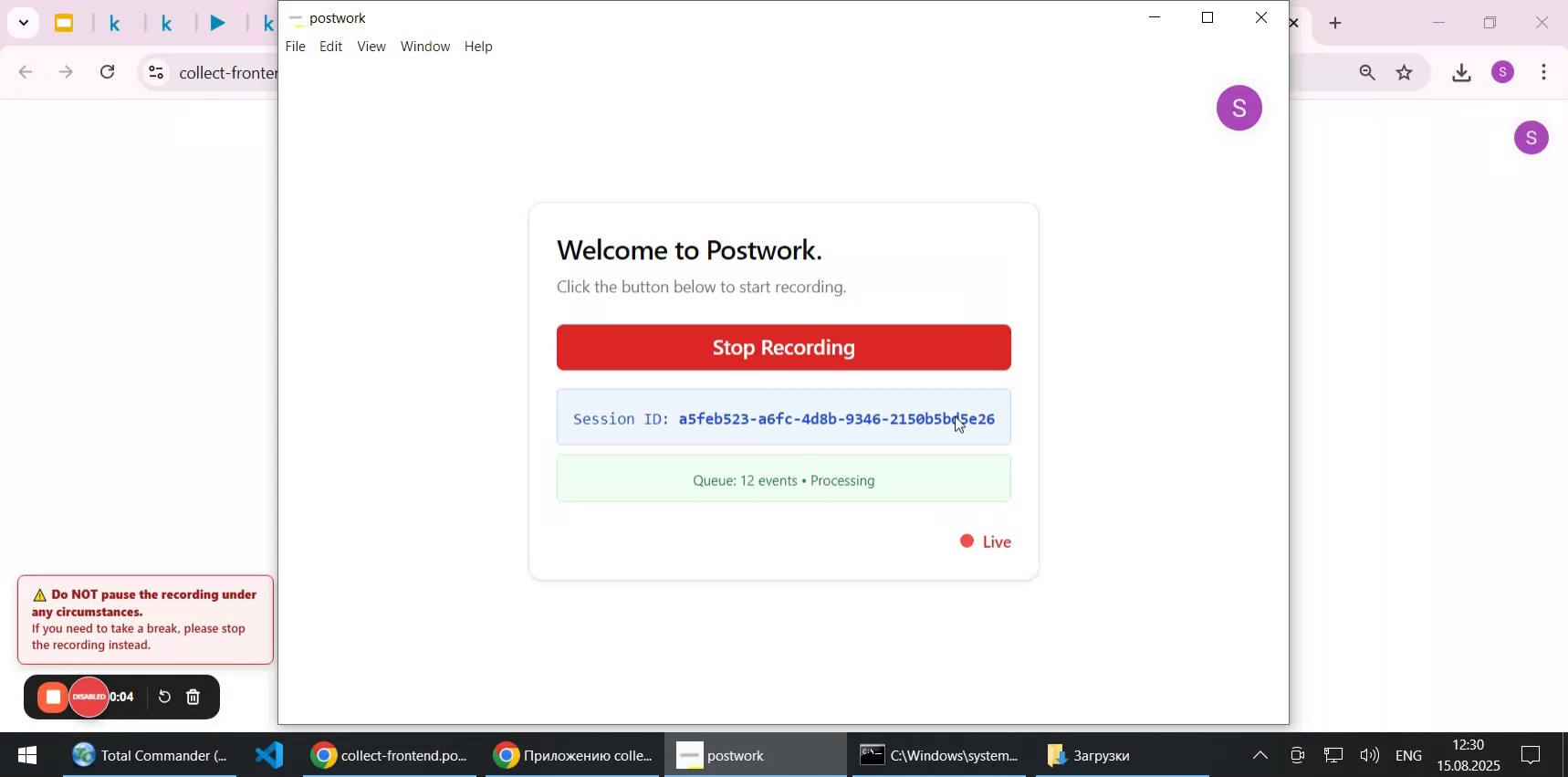 
left_click([1152, 14])
 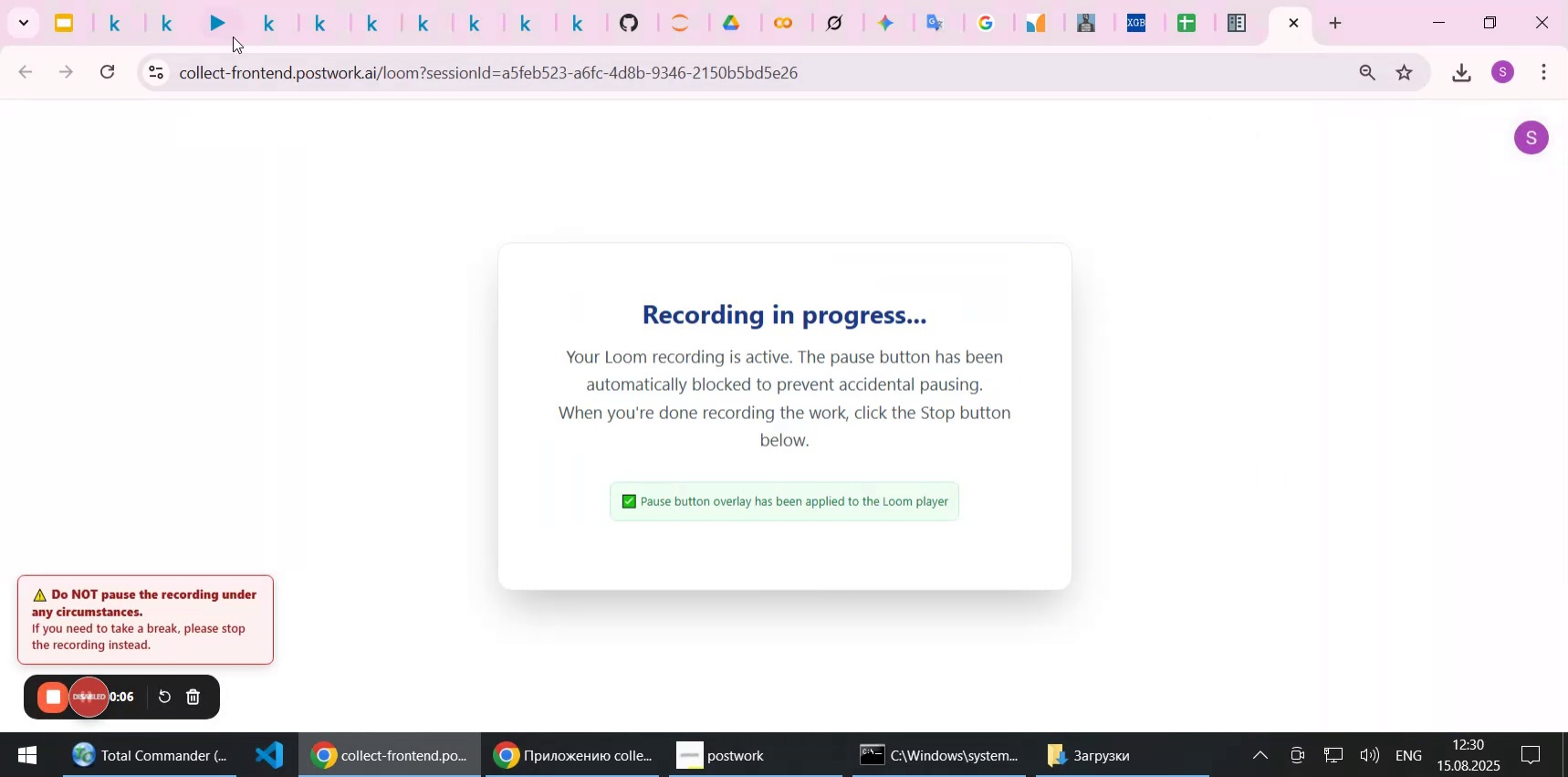 
left_click([219, 24])
 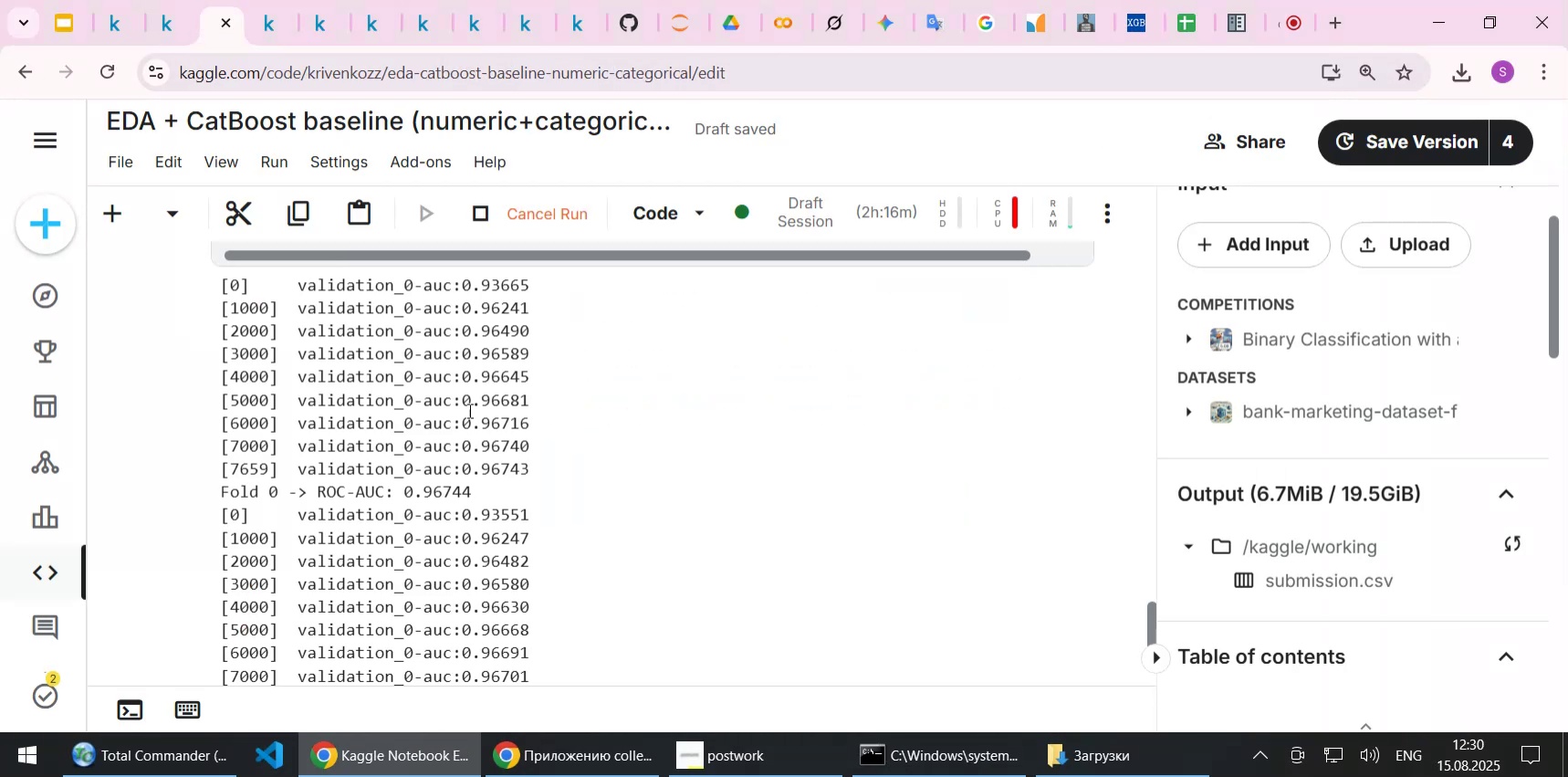 
scroll: coordinate [561, 471], scroll_direction: down, amount: 2.0
 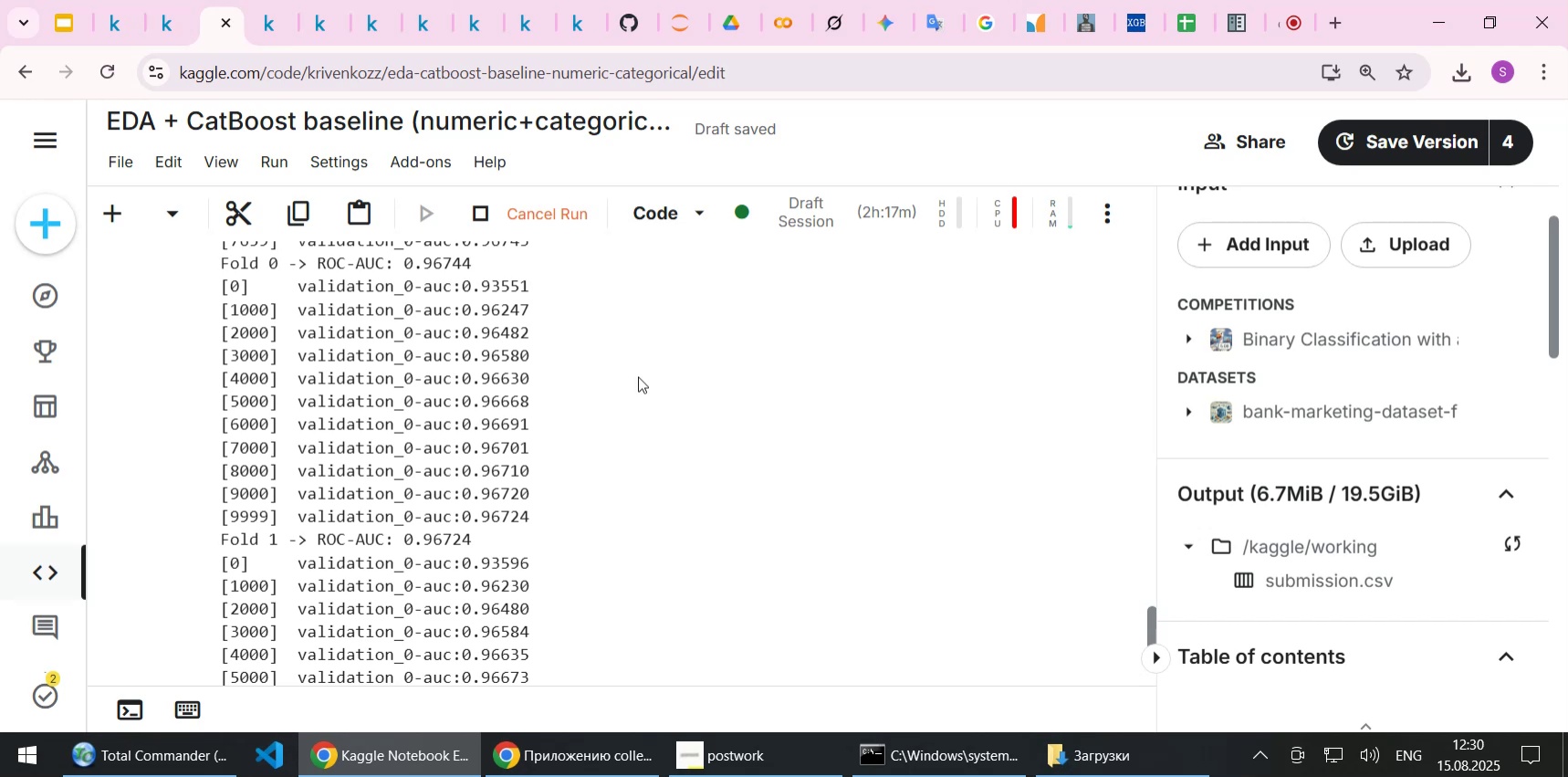 
wait(13.9)
 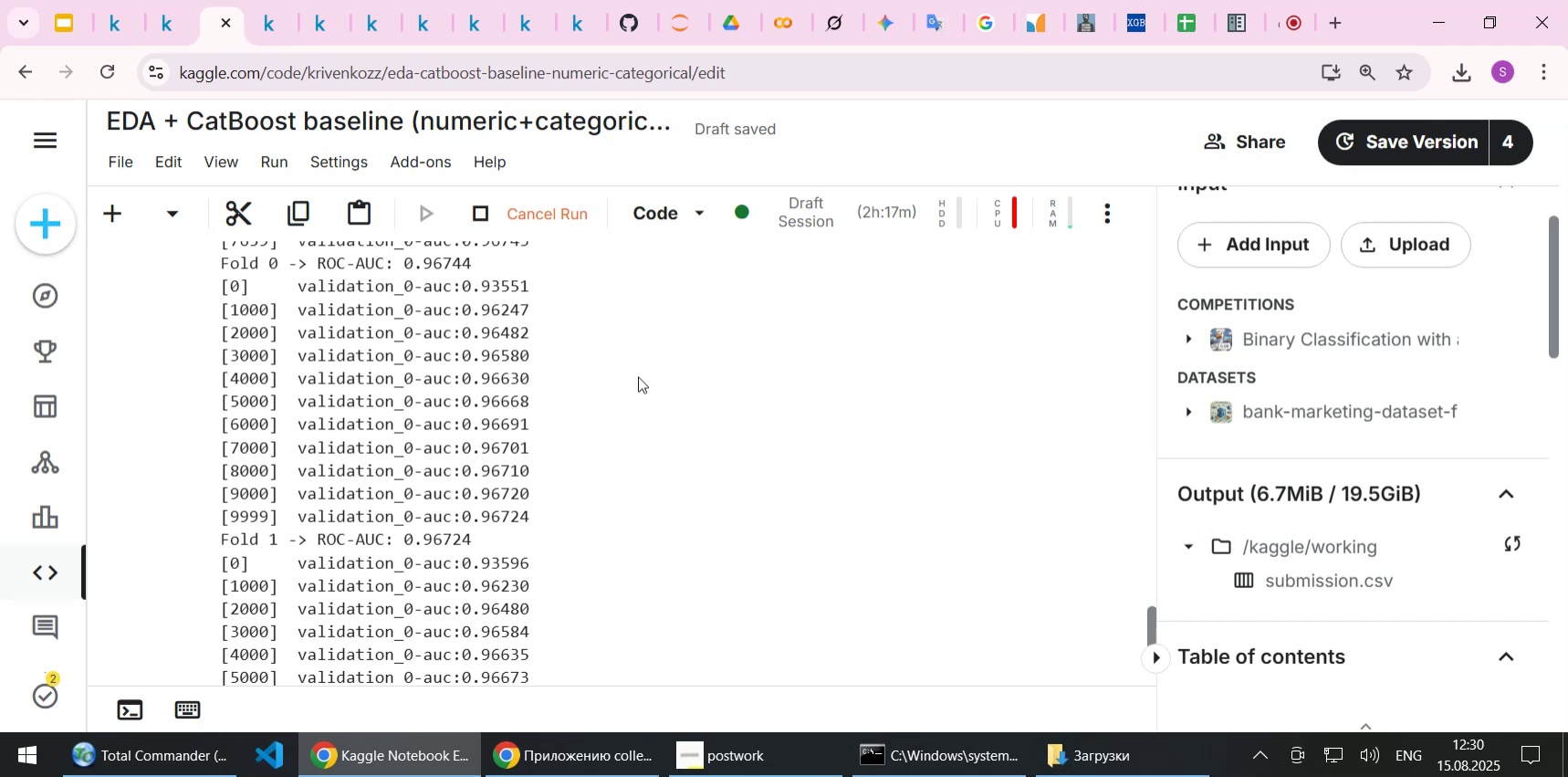 
scroll: coordinate [627, 432], scroll_direction: down, amount: 6.0
 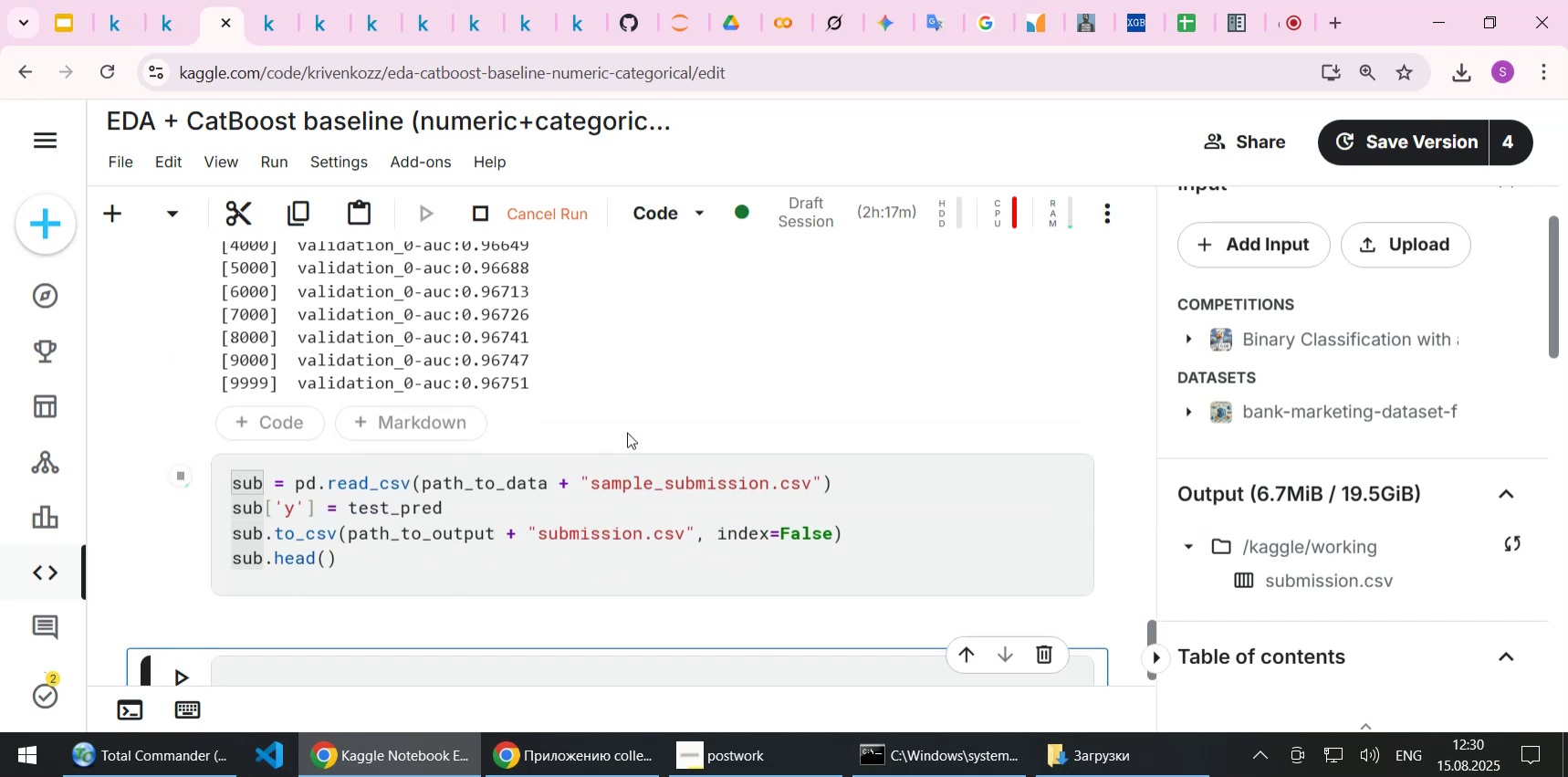 
scroll: coordinate [627, 432], scroll_direction: up, amount: 2.0
 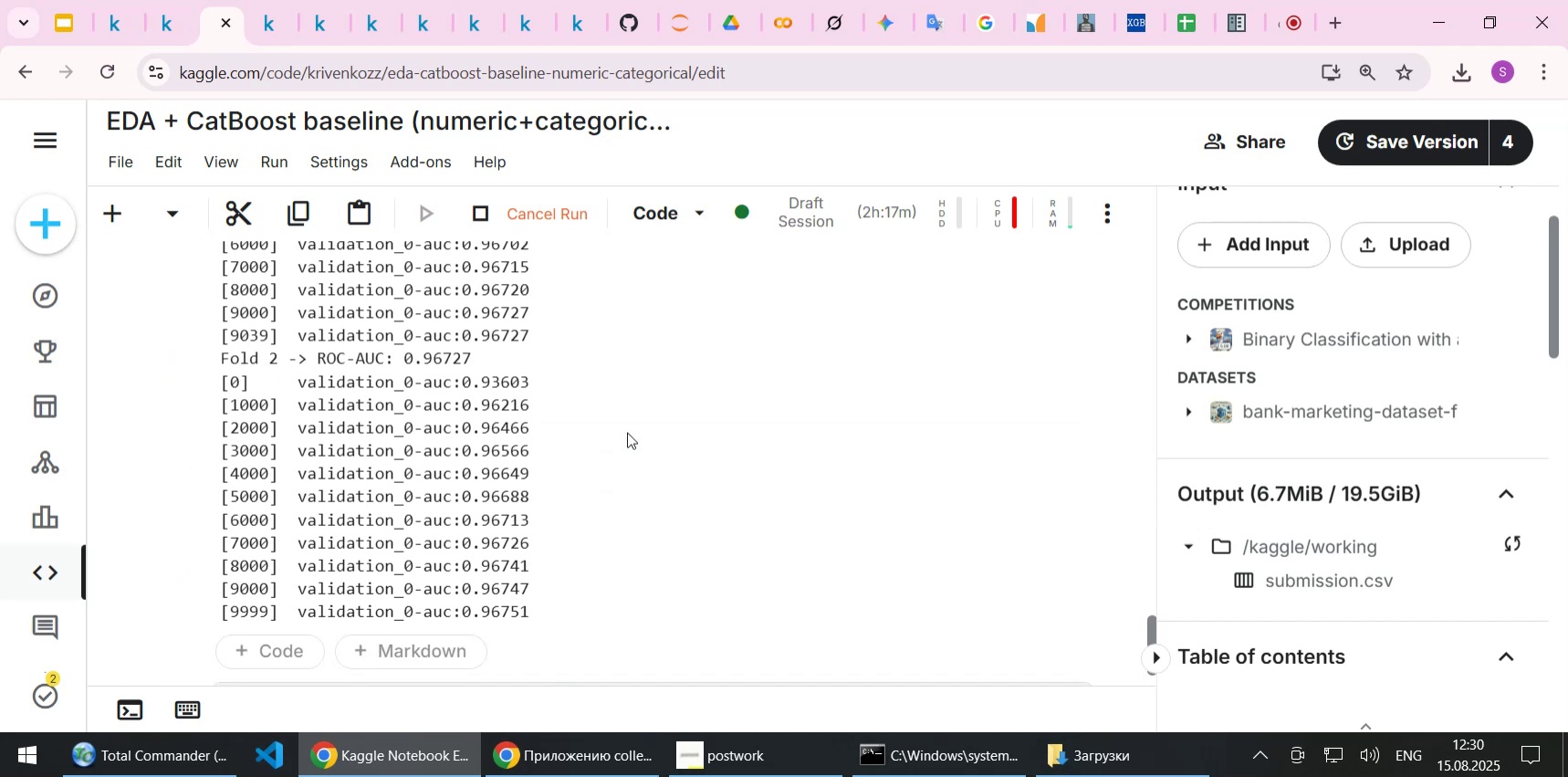 
scroll: coordinate [627, 432], scroll_direction: down, amount: 1.0
 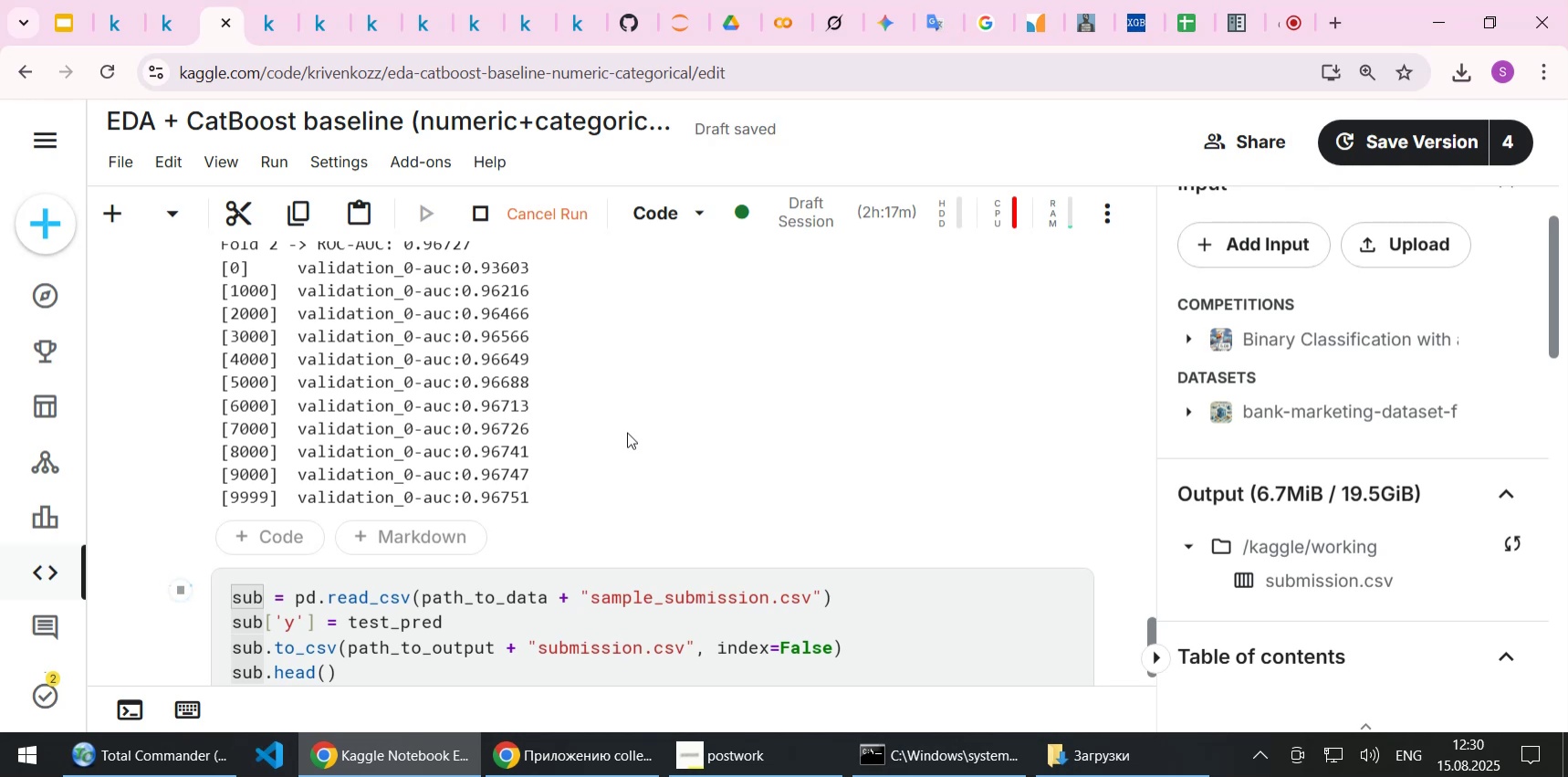 
wait(12.99)
 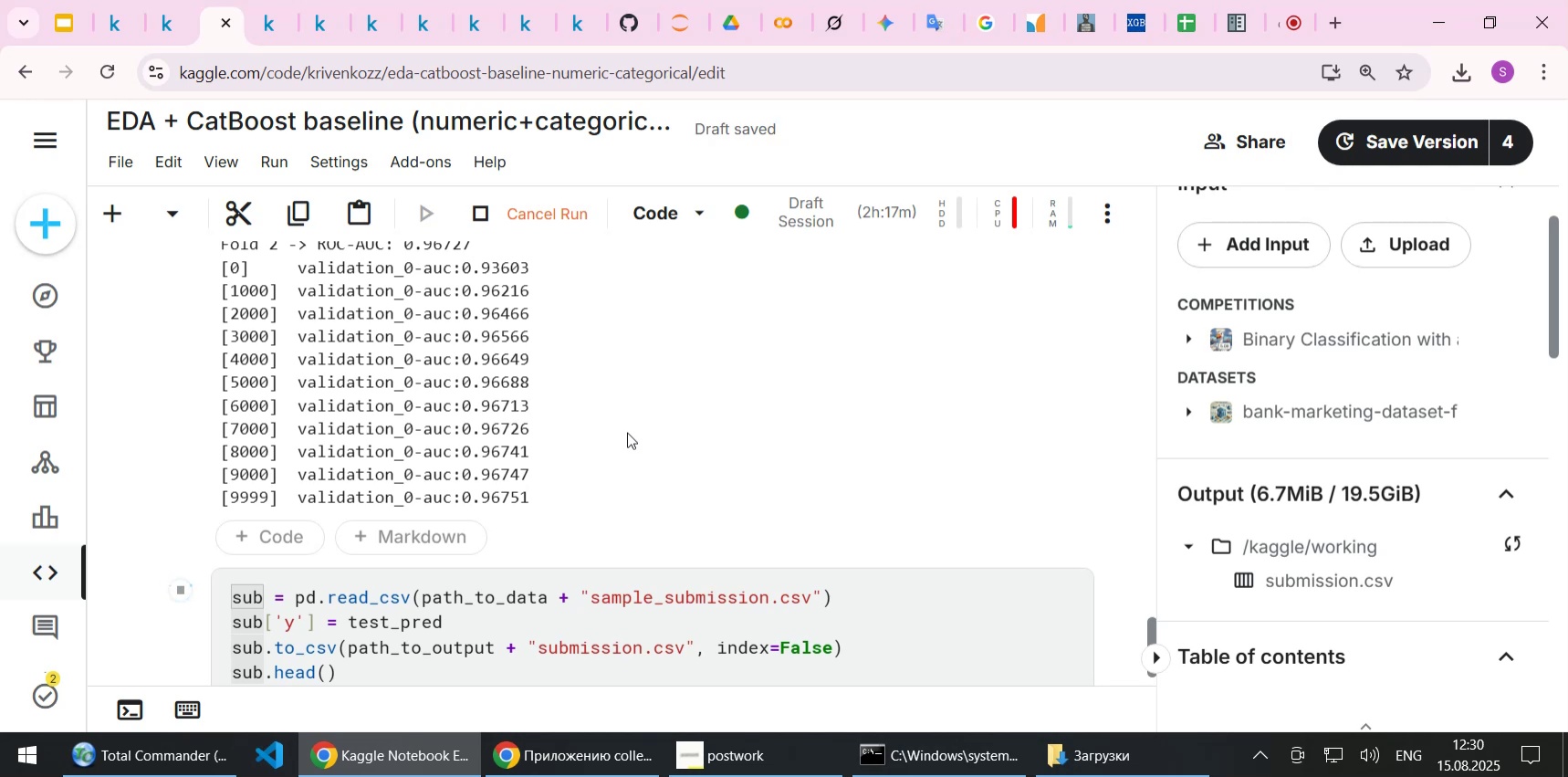 
mouse_move([648, 774])
 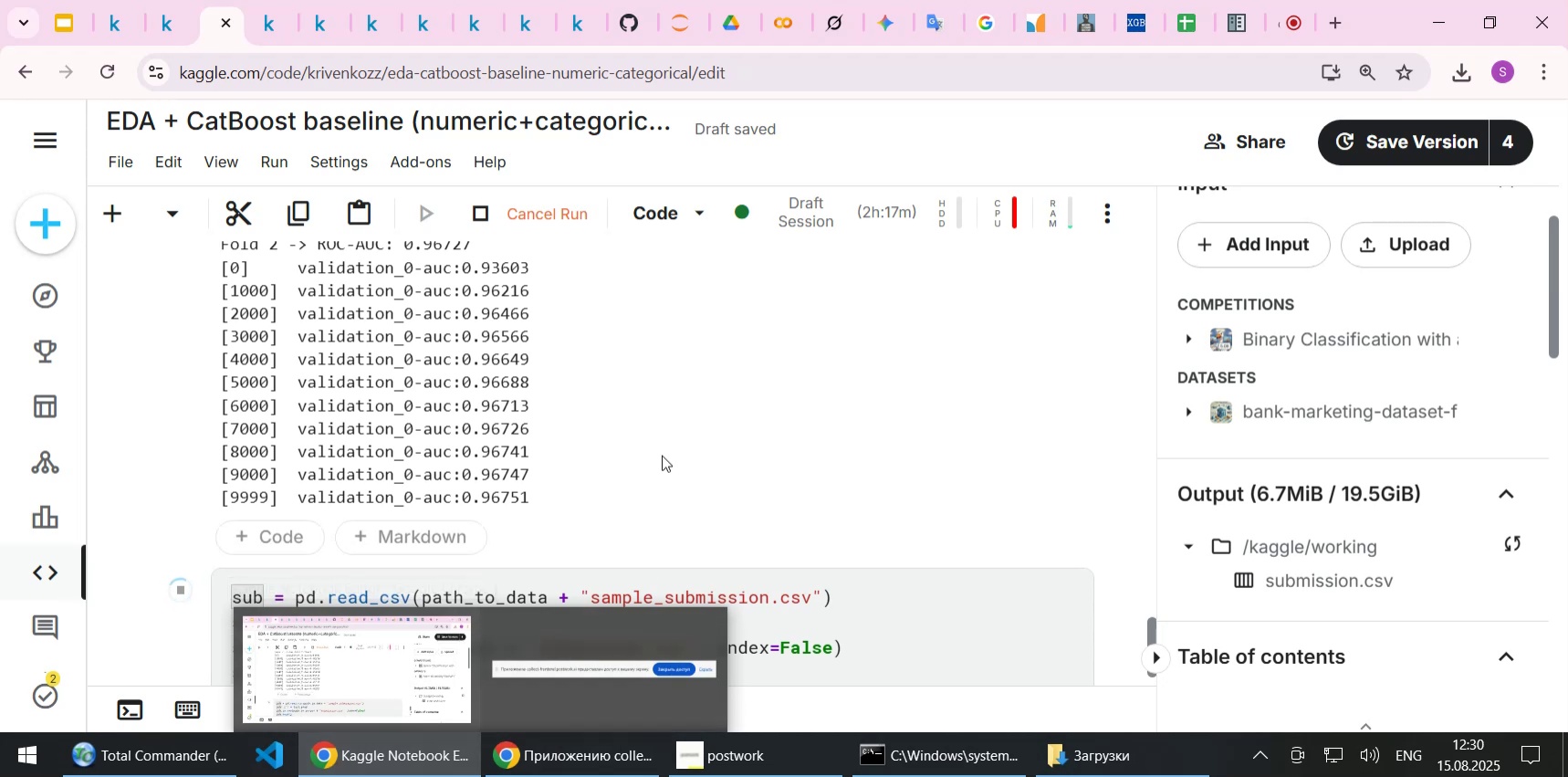 
left_click([662, 455])
 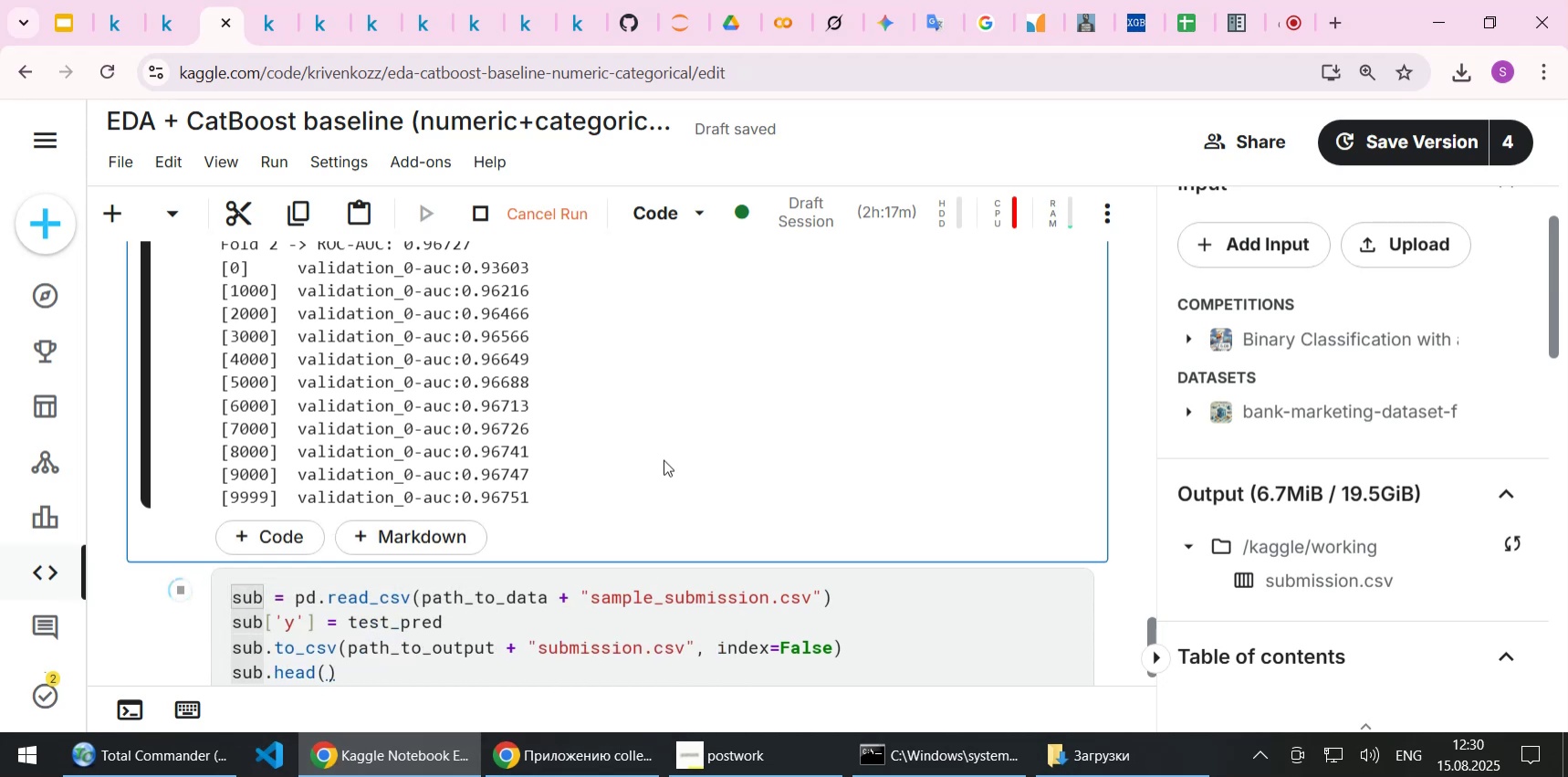 
scroll: coordinate [664, 459], scroll_direction: down, amount: 1.0
 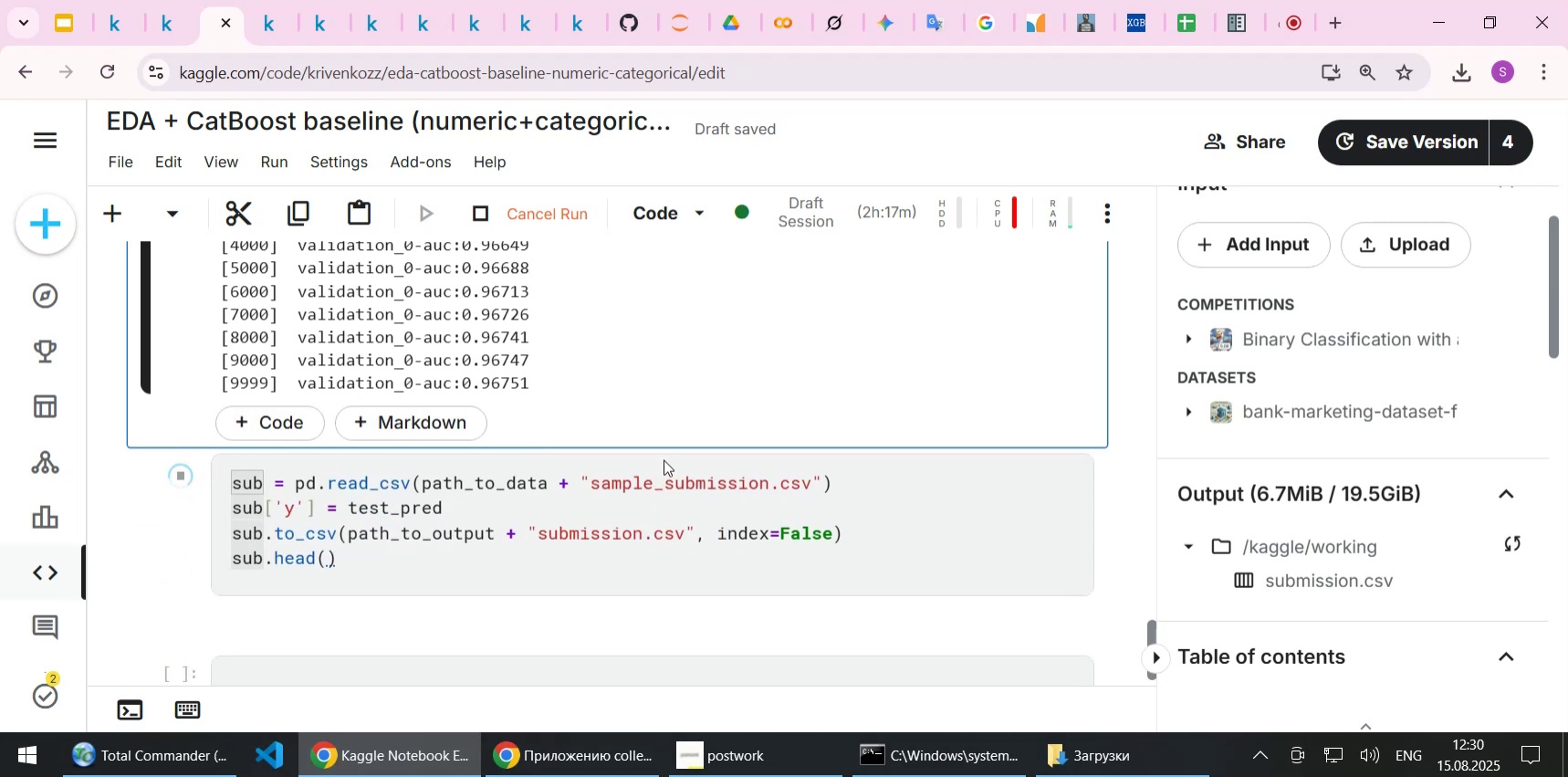 
scroll: coordinate [636, 544], scroll_direction: up, amount: 21.0
 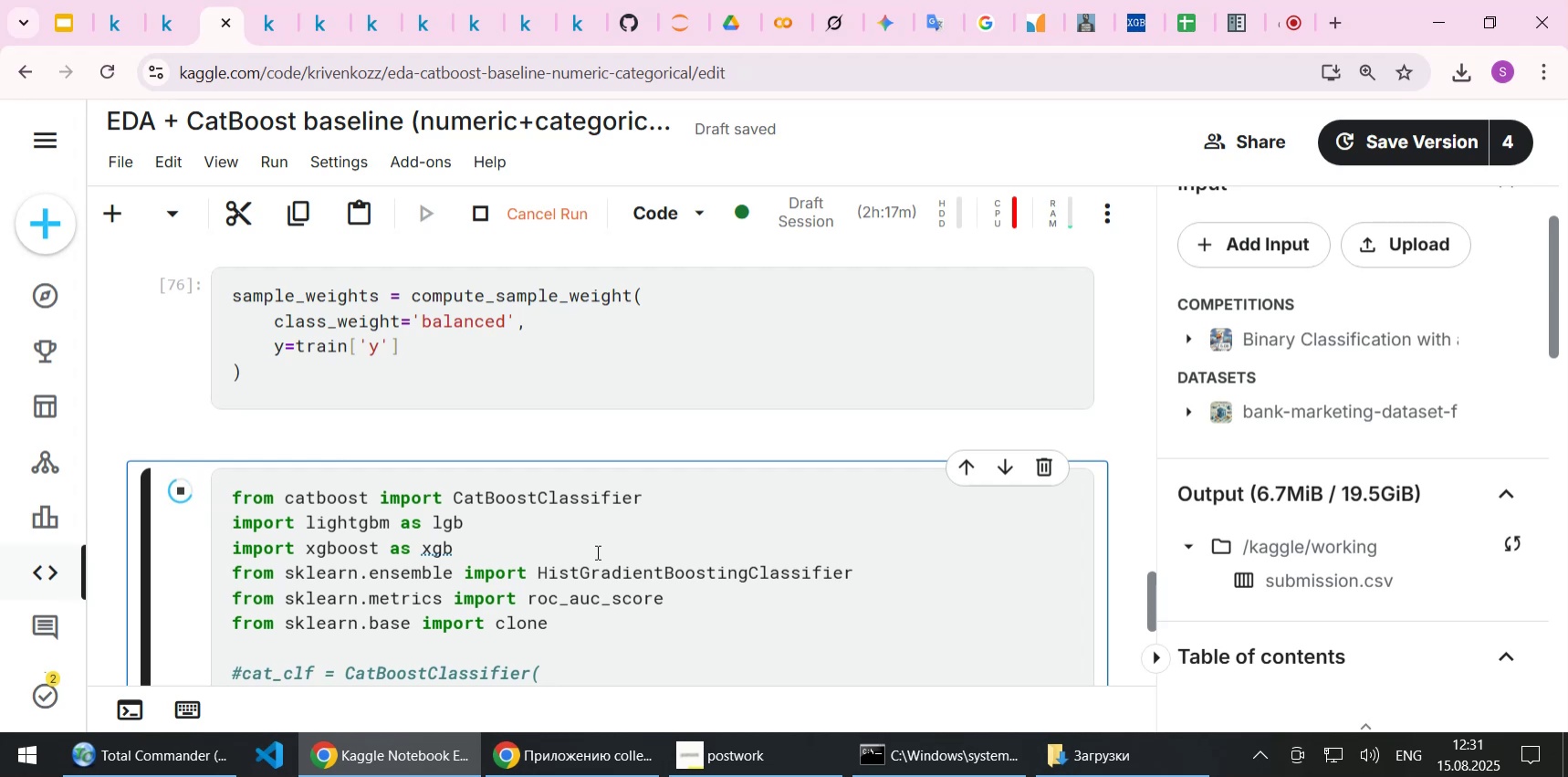 
wait(21.35)
 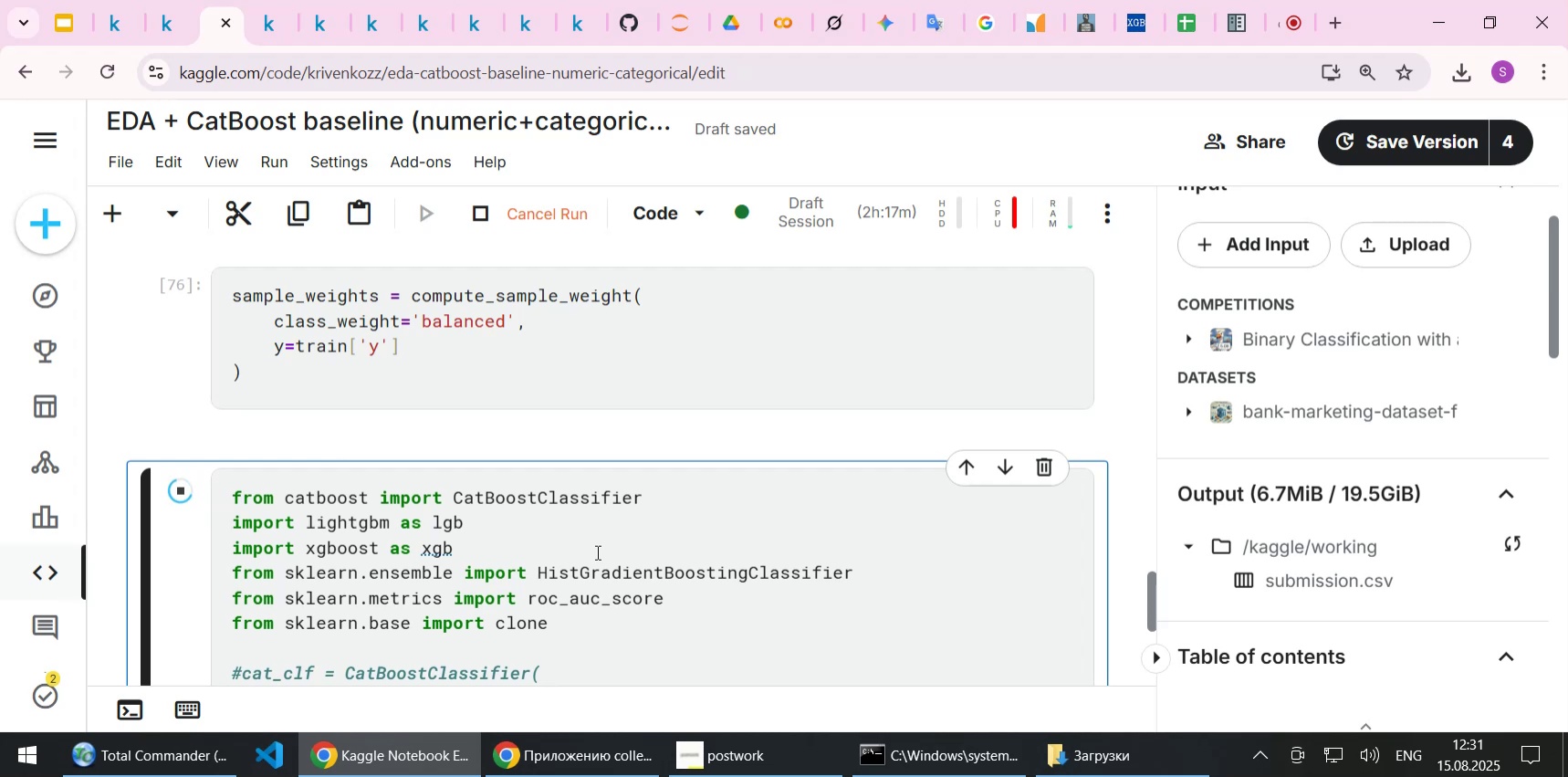 
scroll: coordinate [585, 505], scroll_direction: down, amount: 20.0
 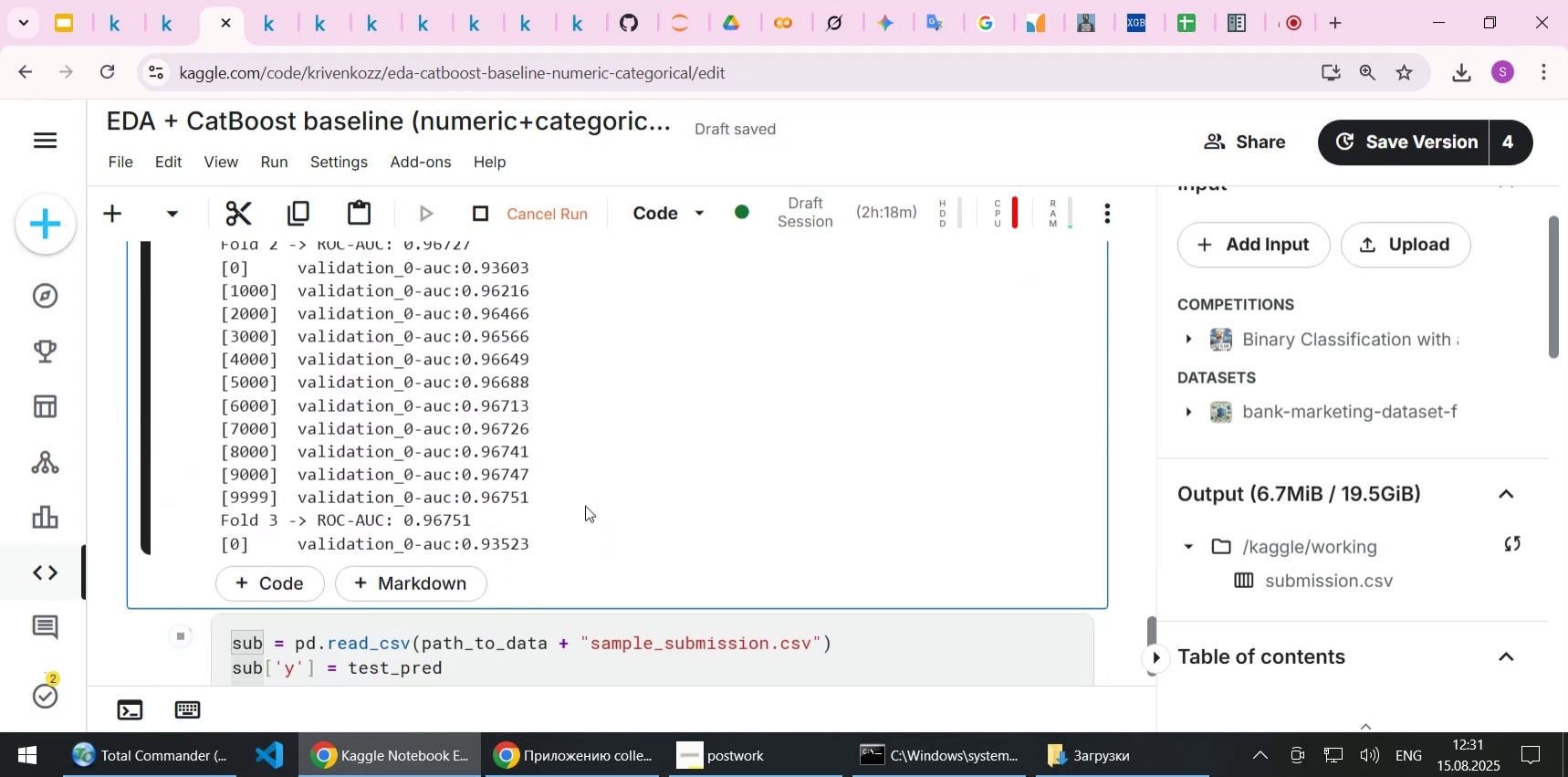 
scroll: coordinate [744, 496], scroll_direction: up, amount: 7.0
 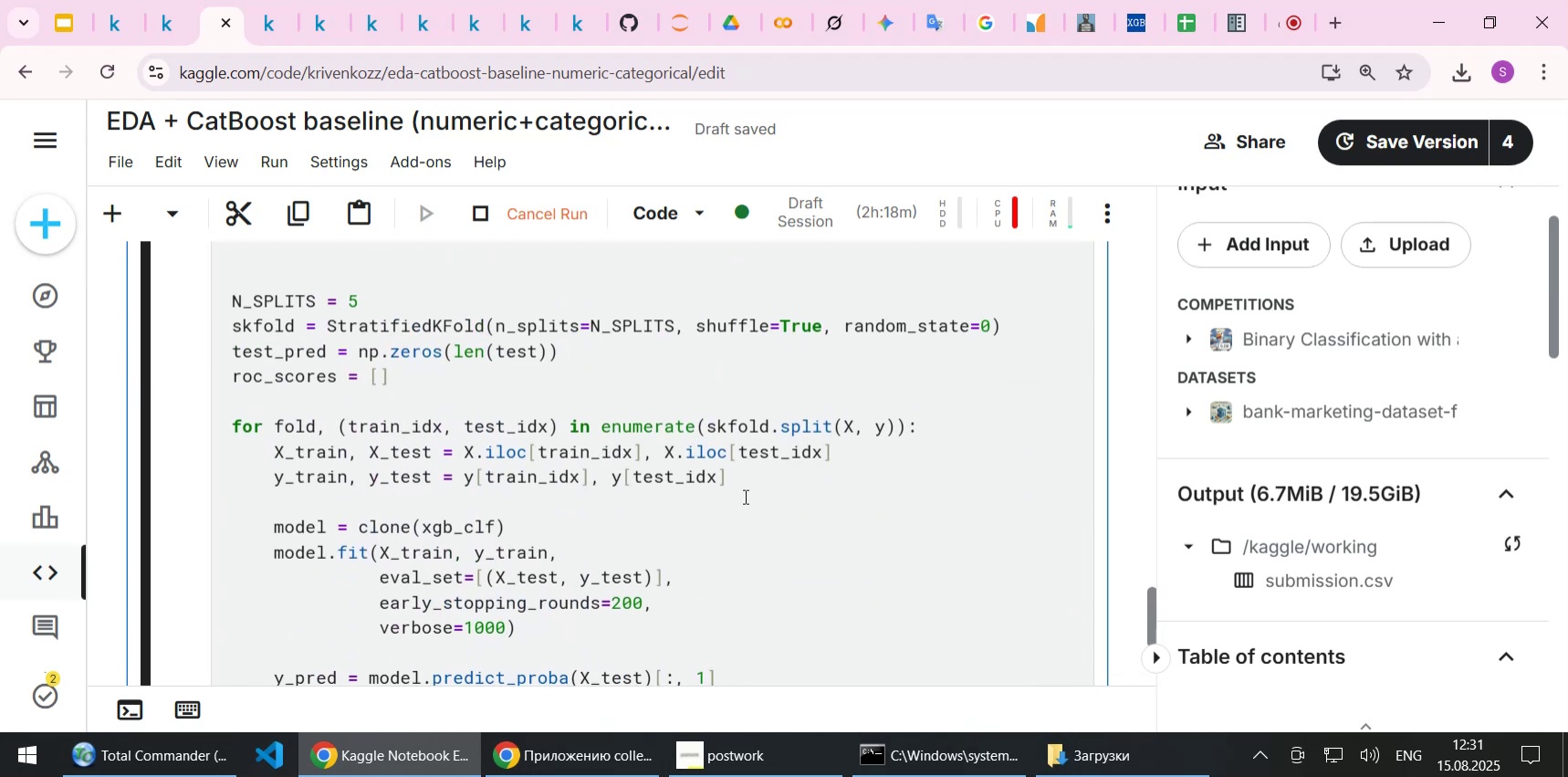 
scroll: coordinate [744, 496], scroll_direction: up, amount: 2.0
 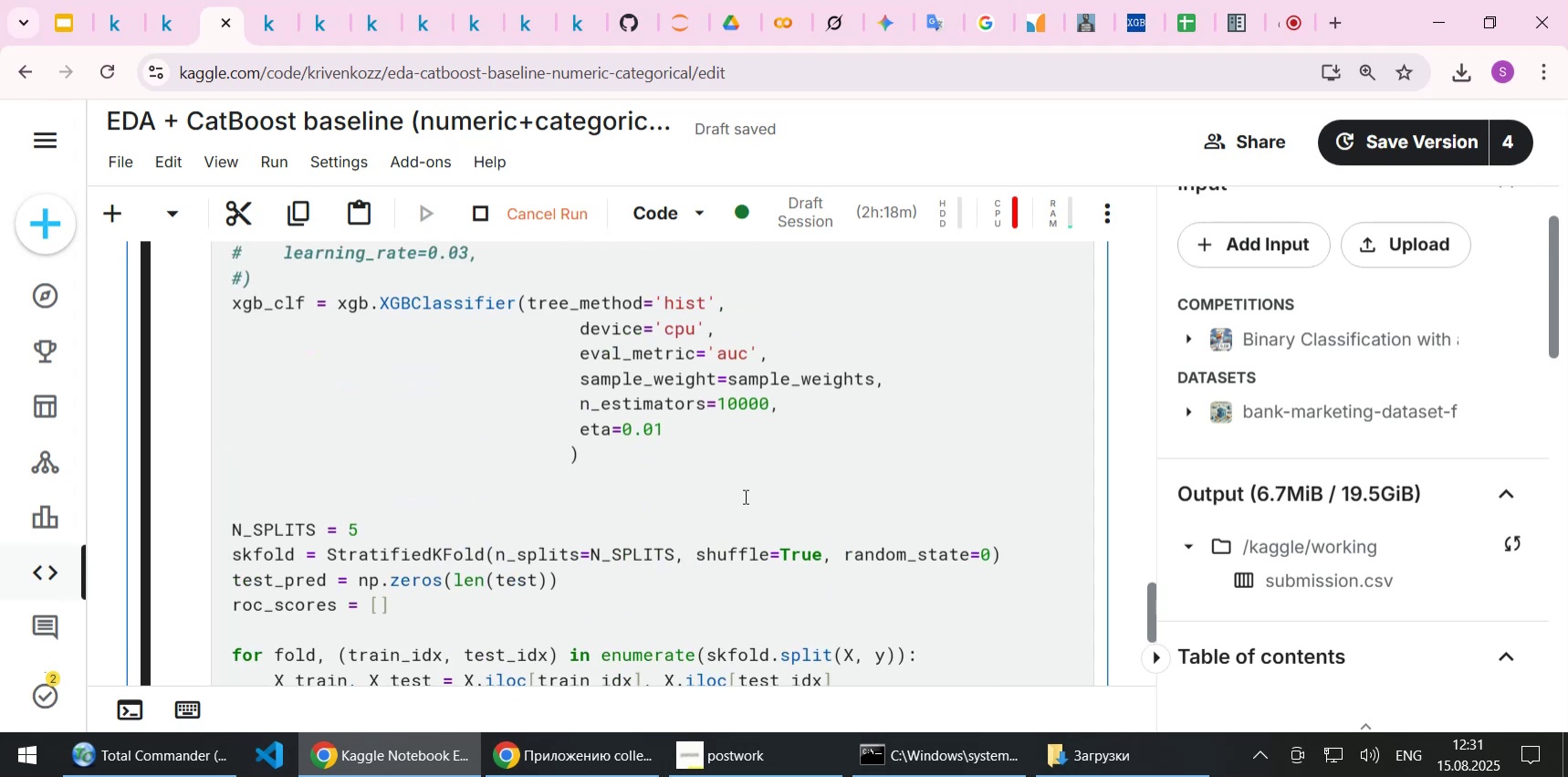 
scroll: coordinate [744, 496], scroll_direction: down, amount: 1.0
 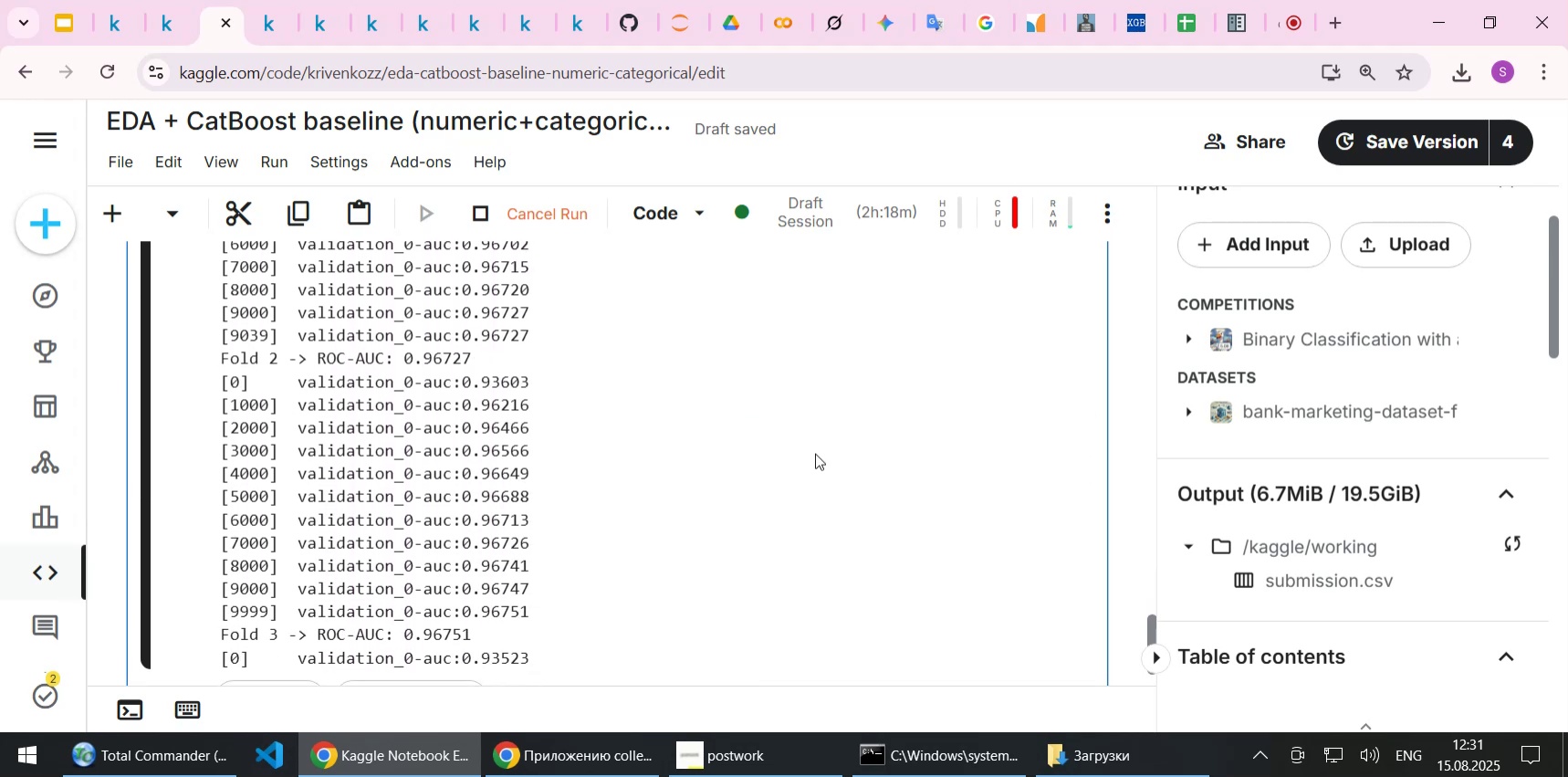 
wait(6.07)
 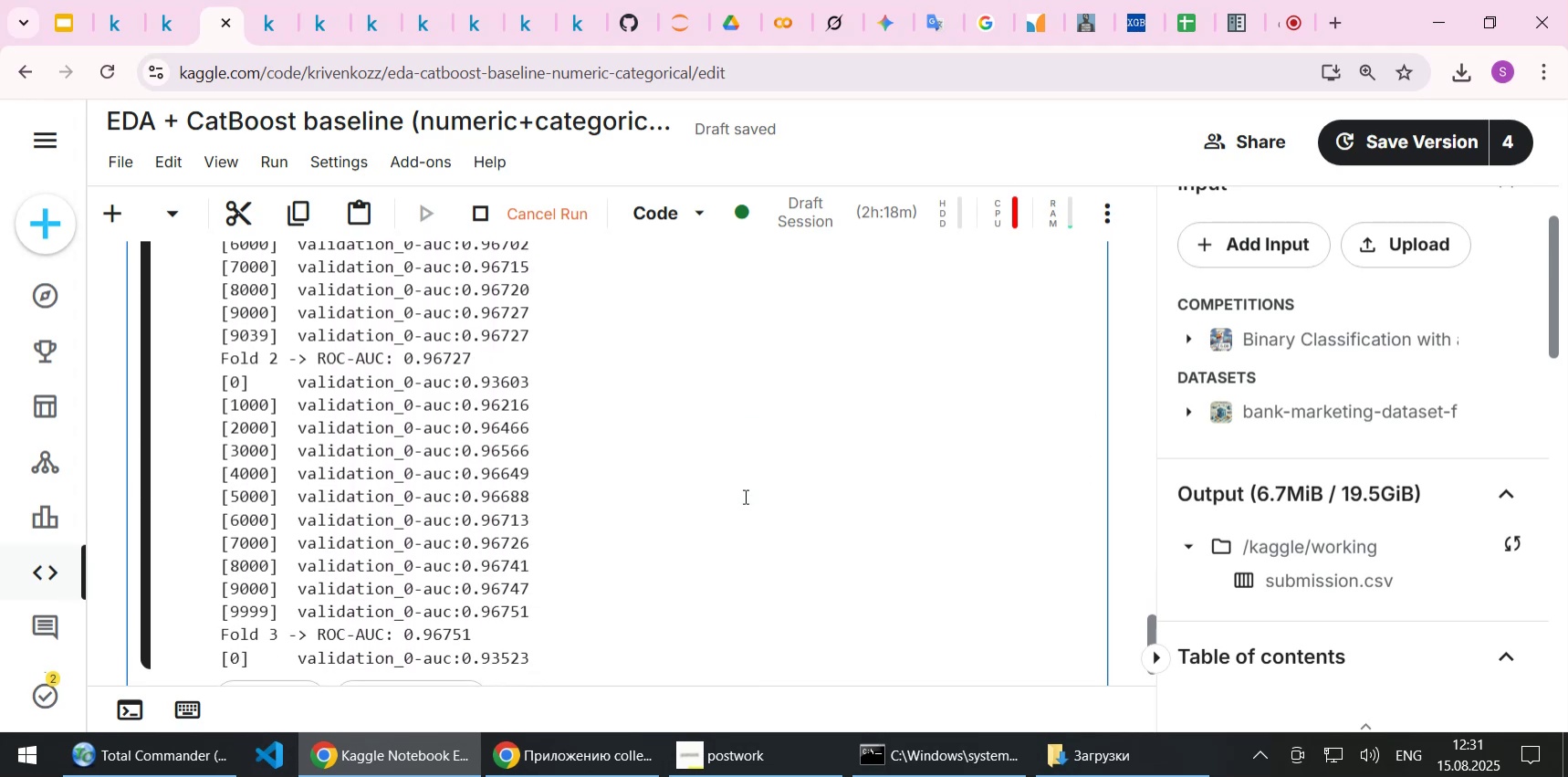 
left_click([322, 14])
 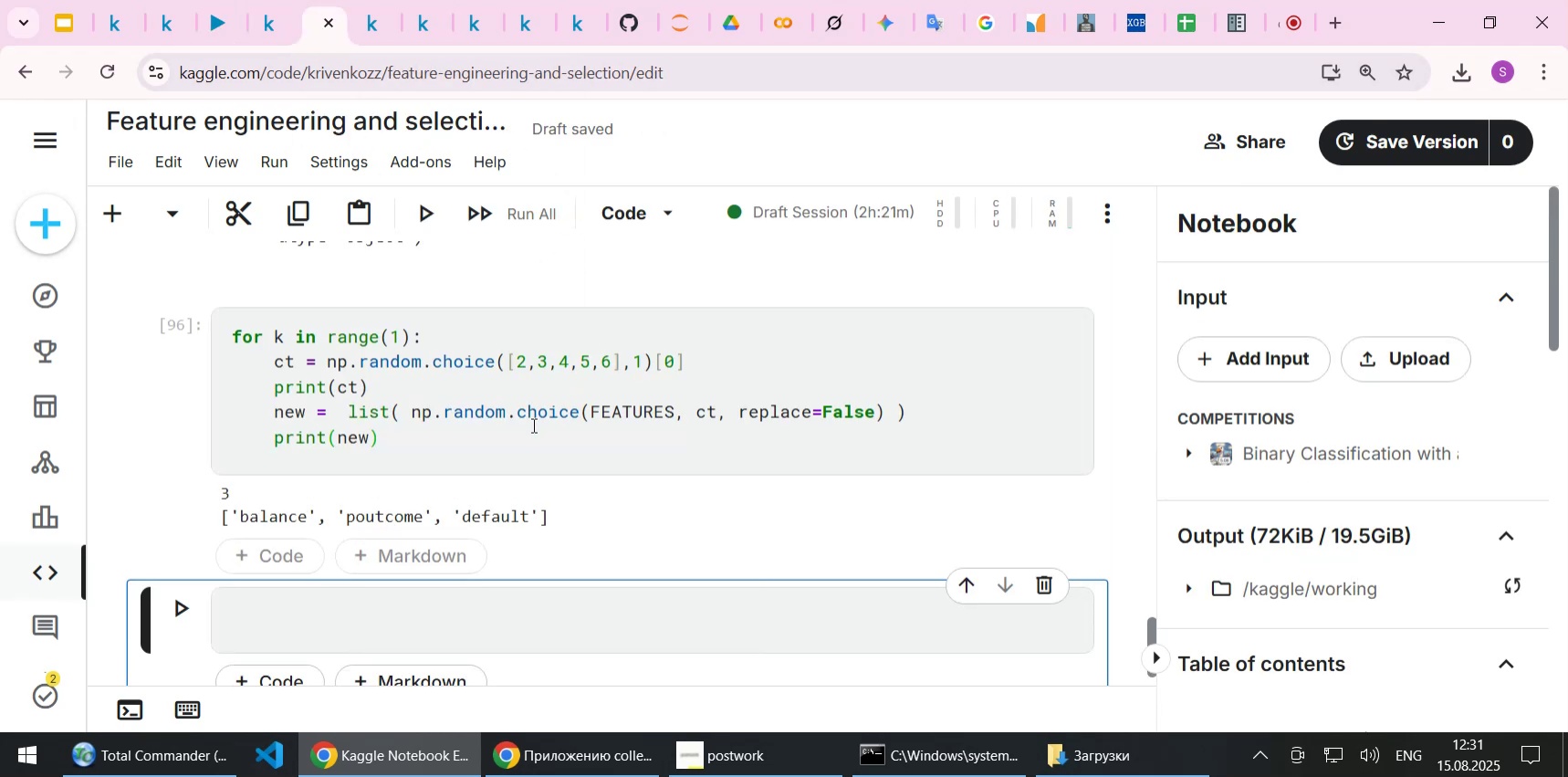 
left_click([500, 455])
 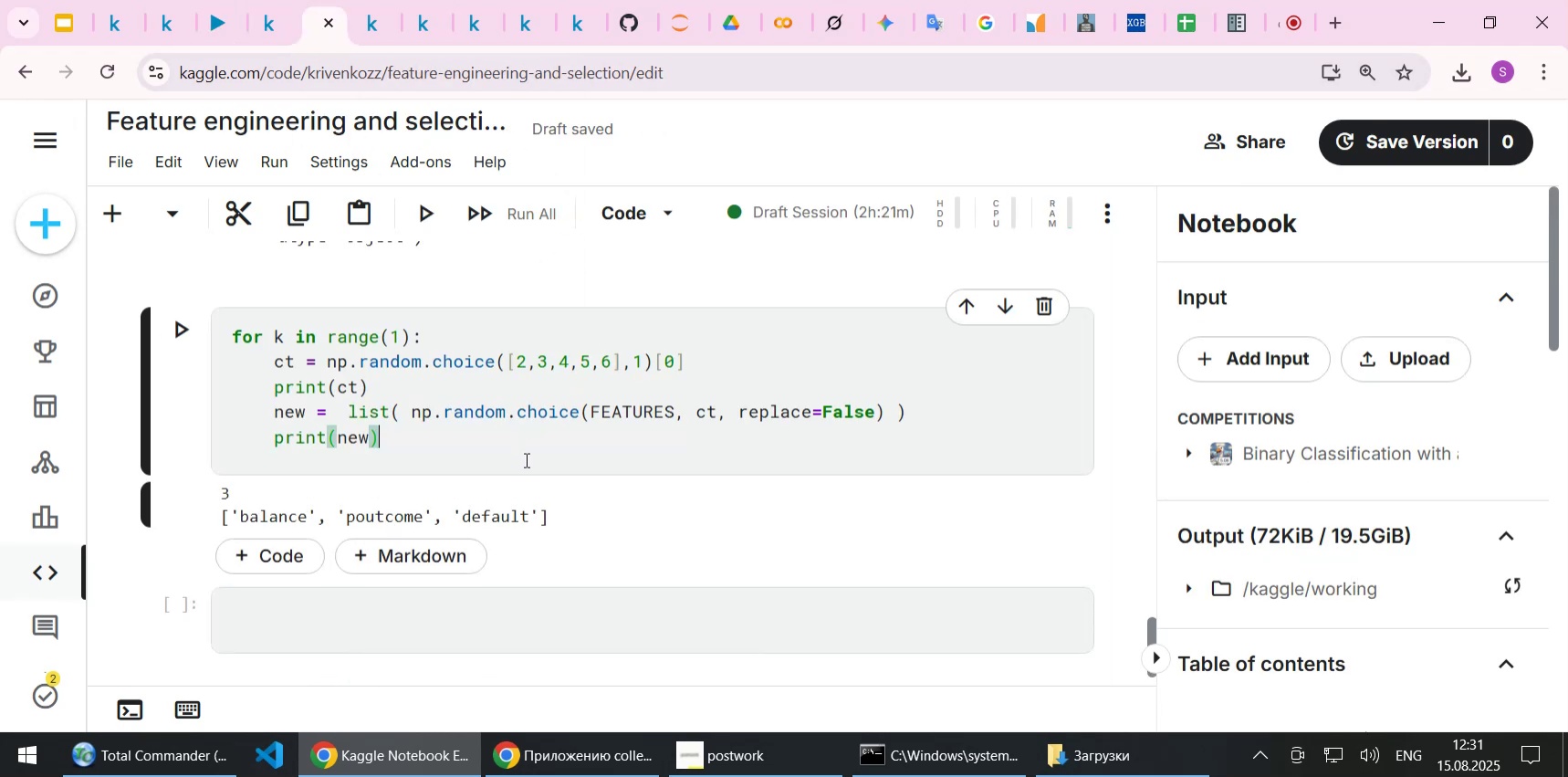 
key(Shift+Enter)
 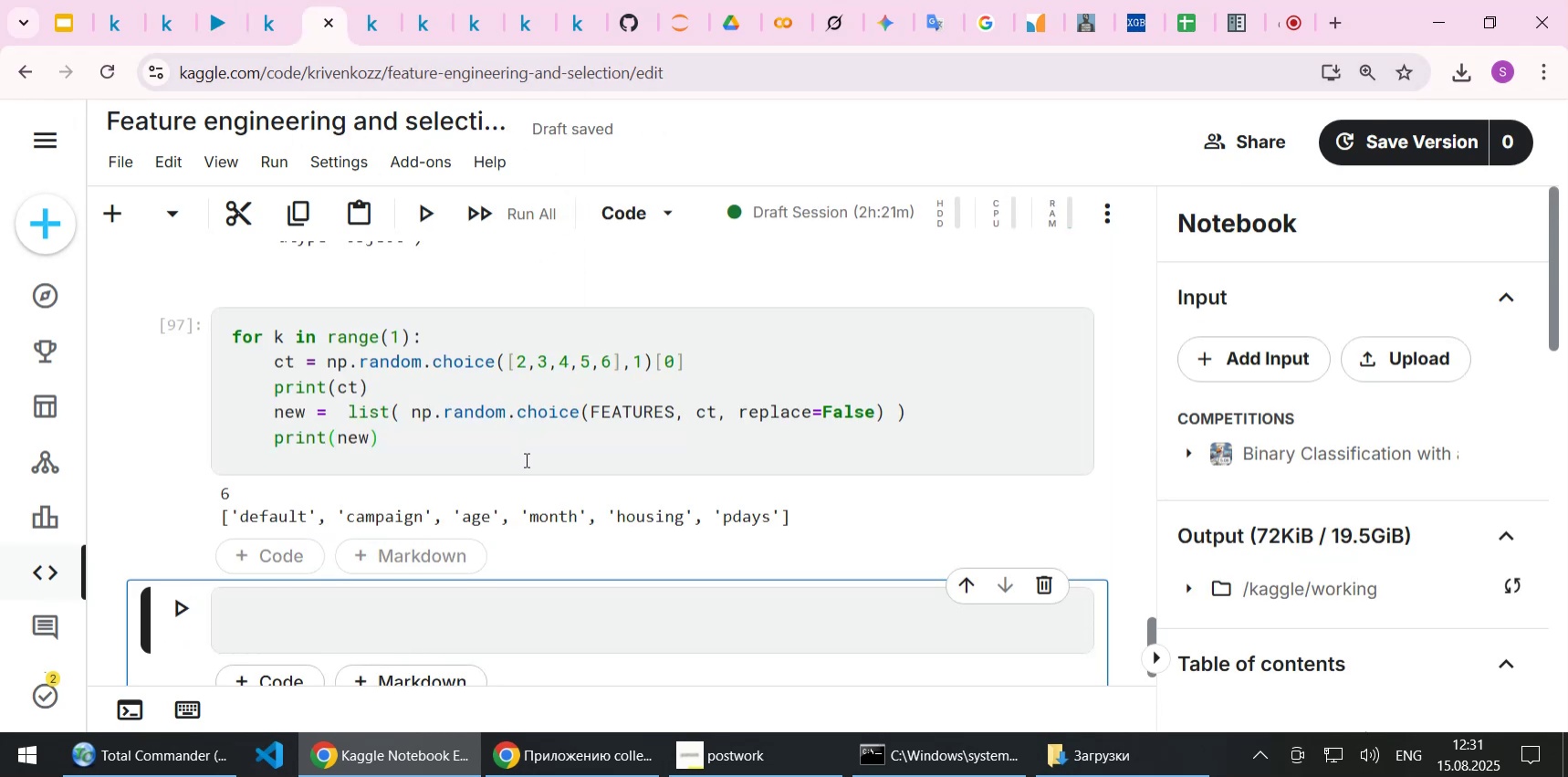 
left_click([525, 459])
 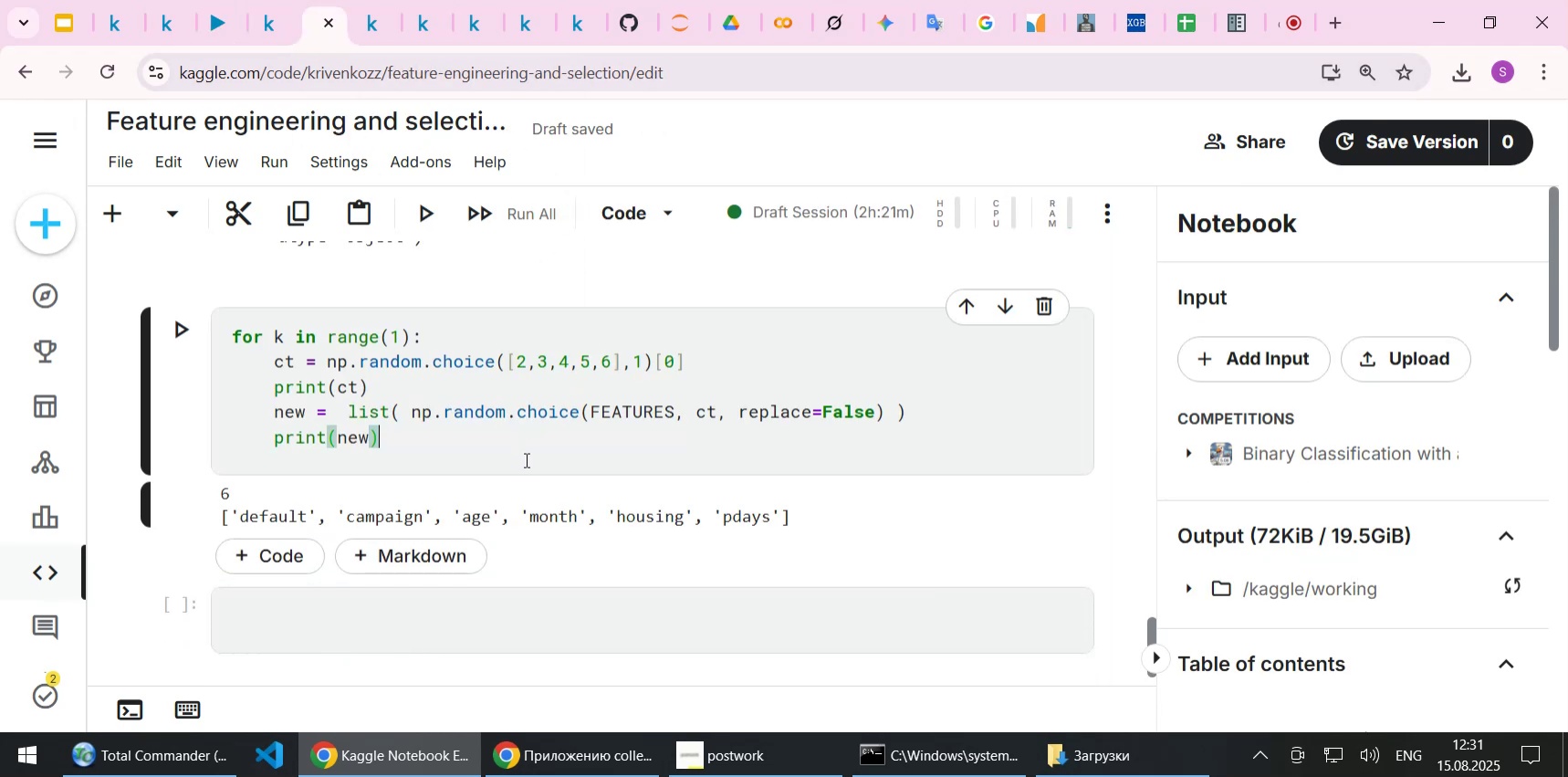 
key(Shift+Enter)
 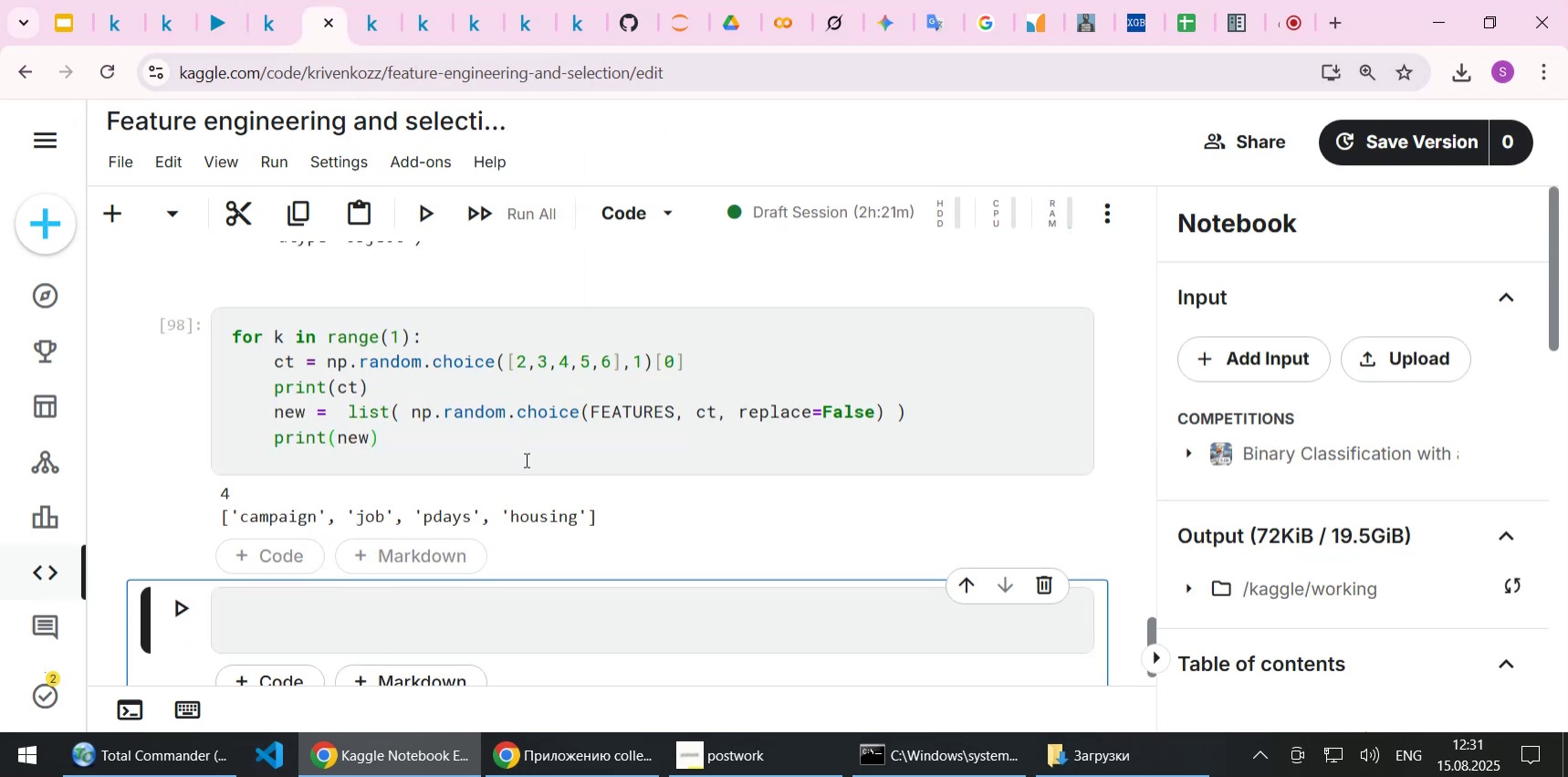 
left_click([525, 459])
 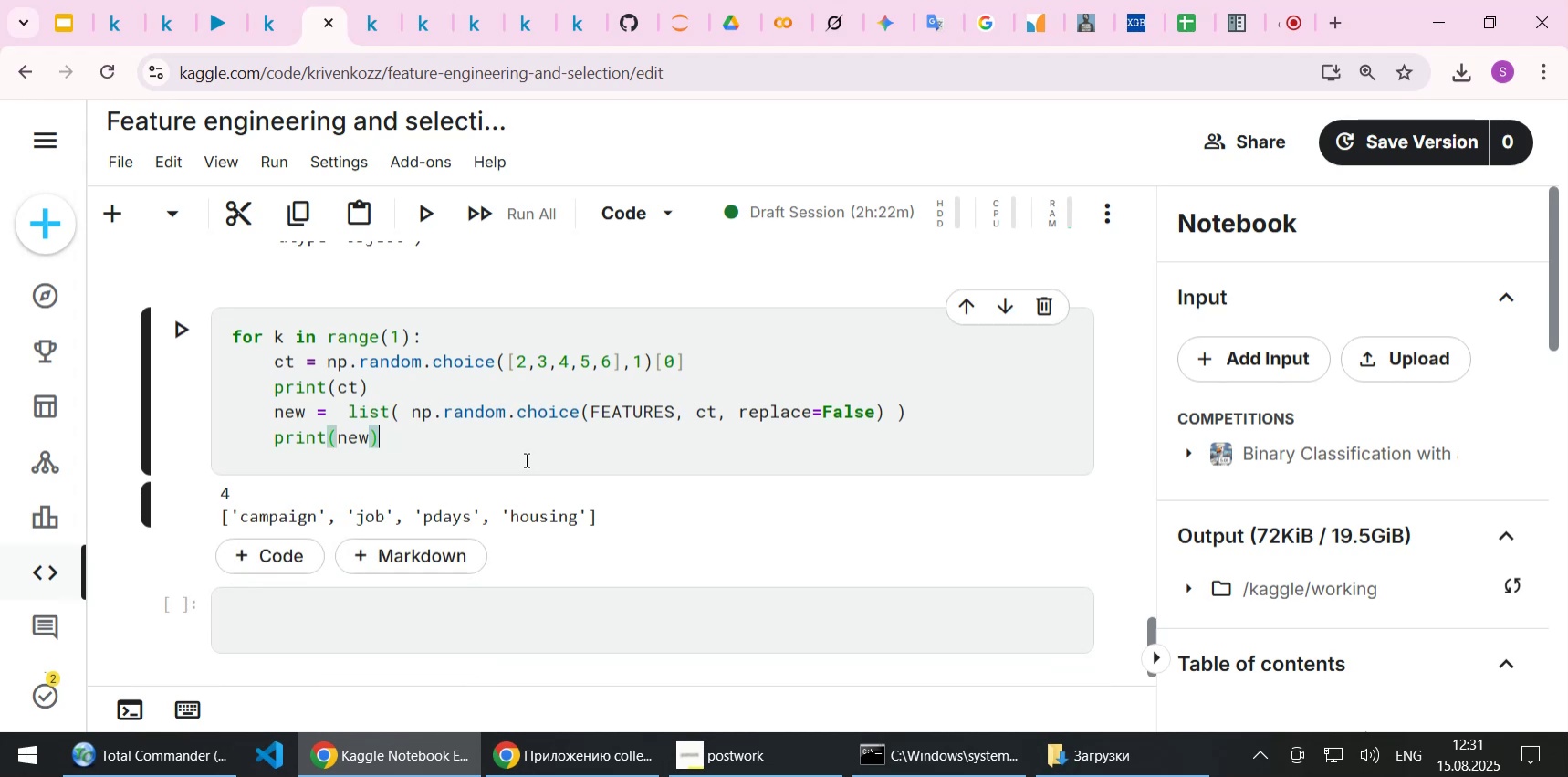 
key(Shift+Enter)
 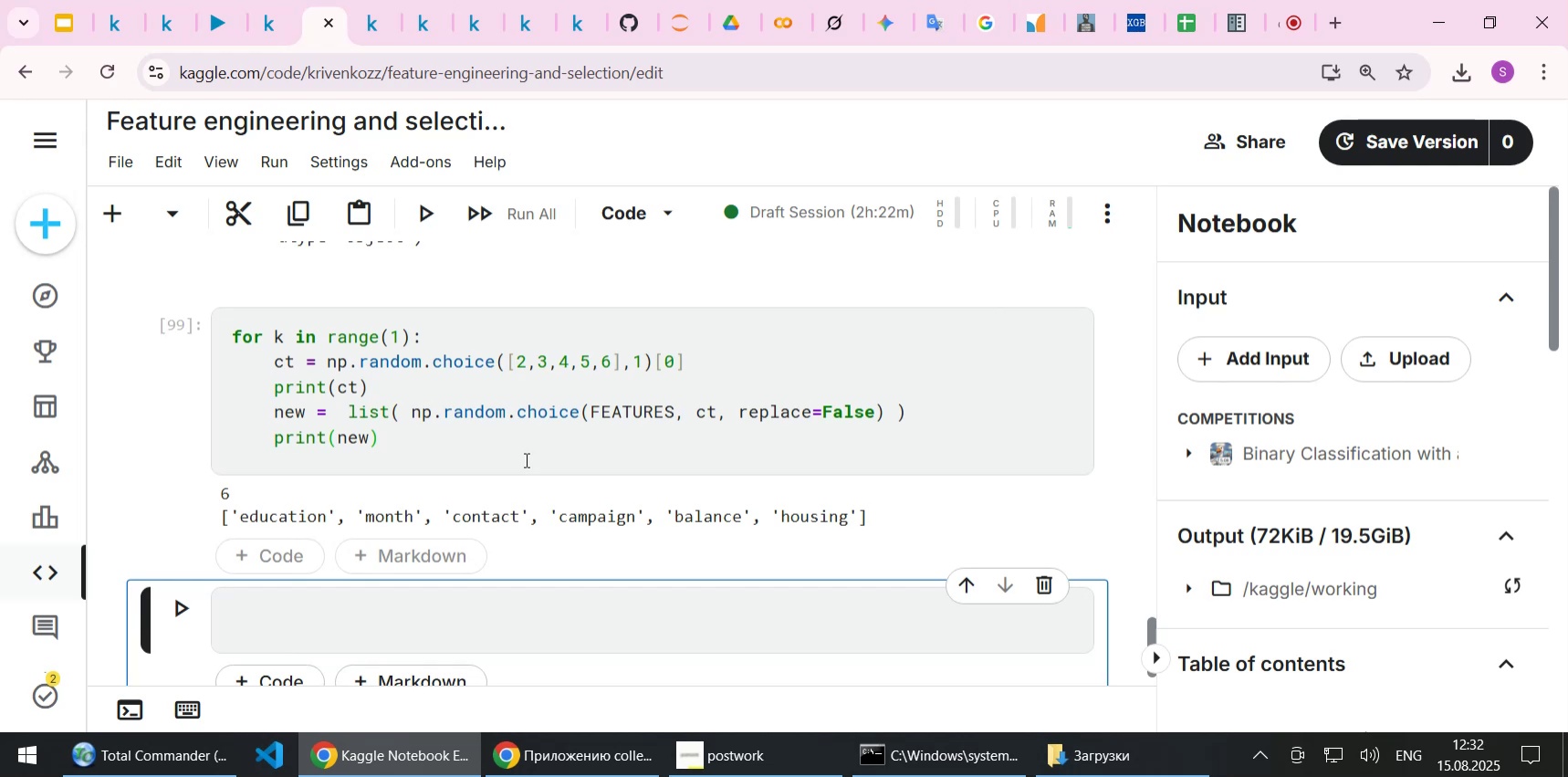 
wait(17.39)
 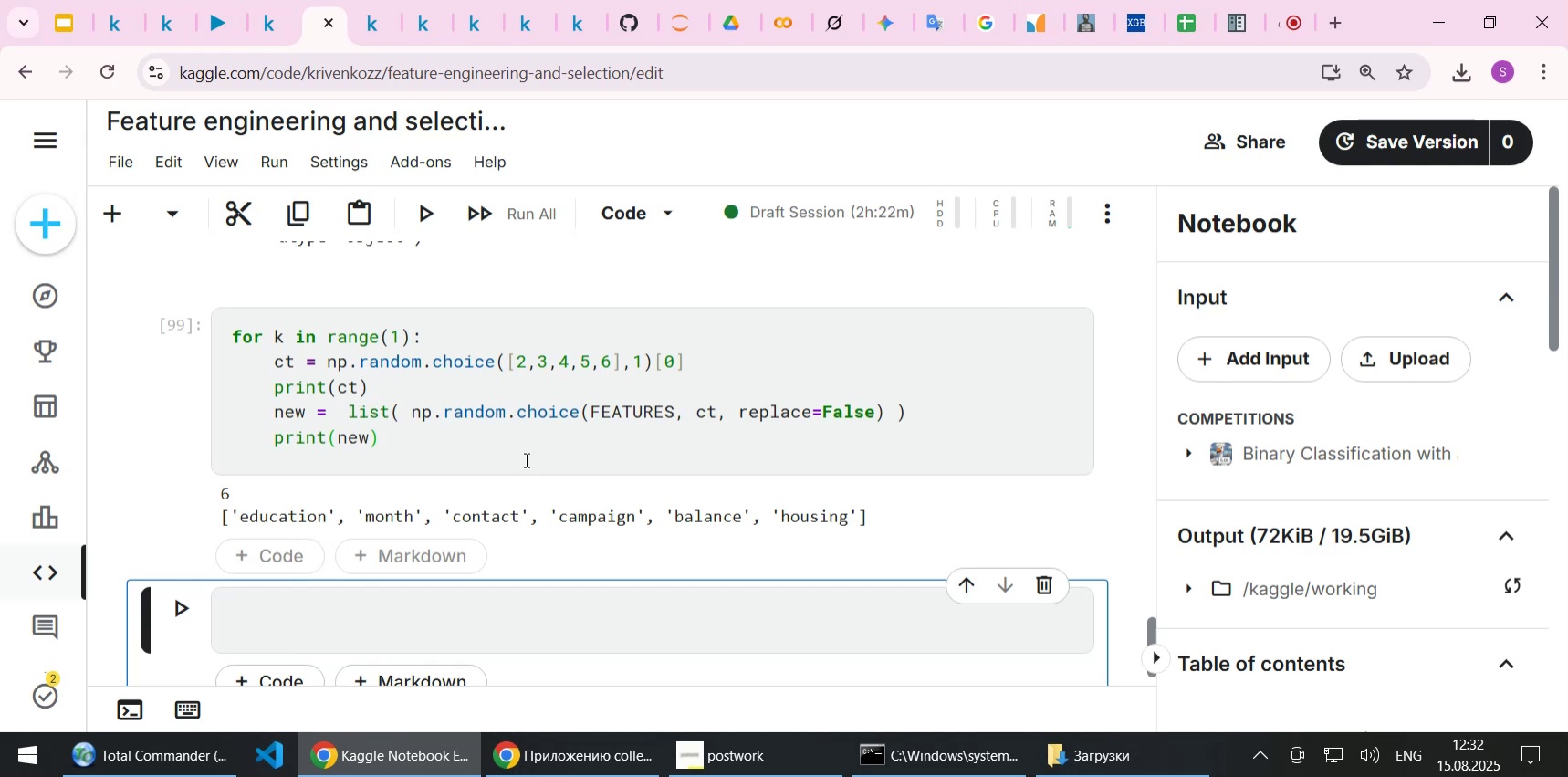 
left_click([525, 459])
 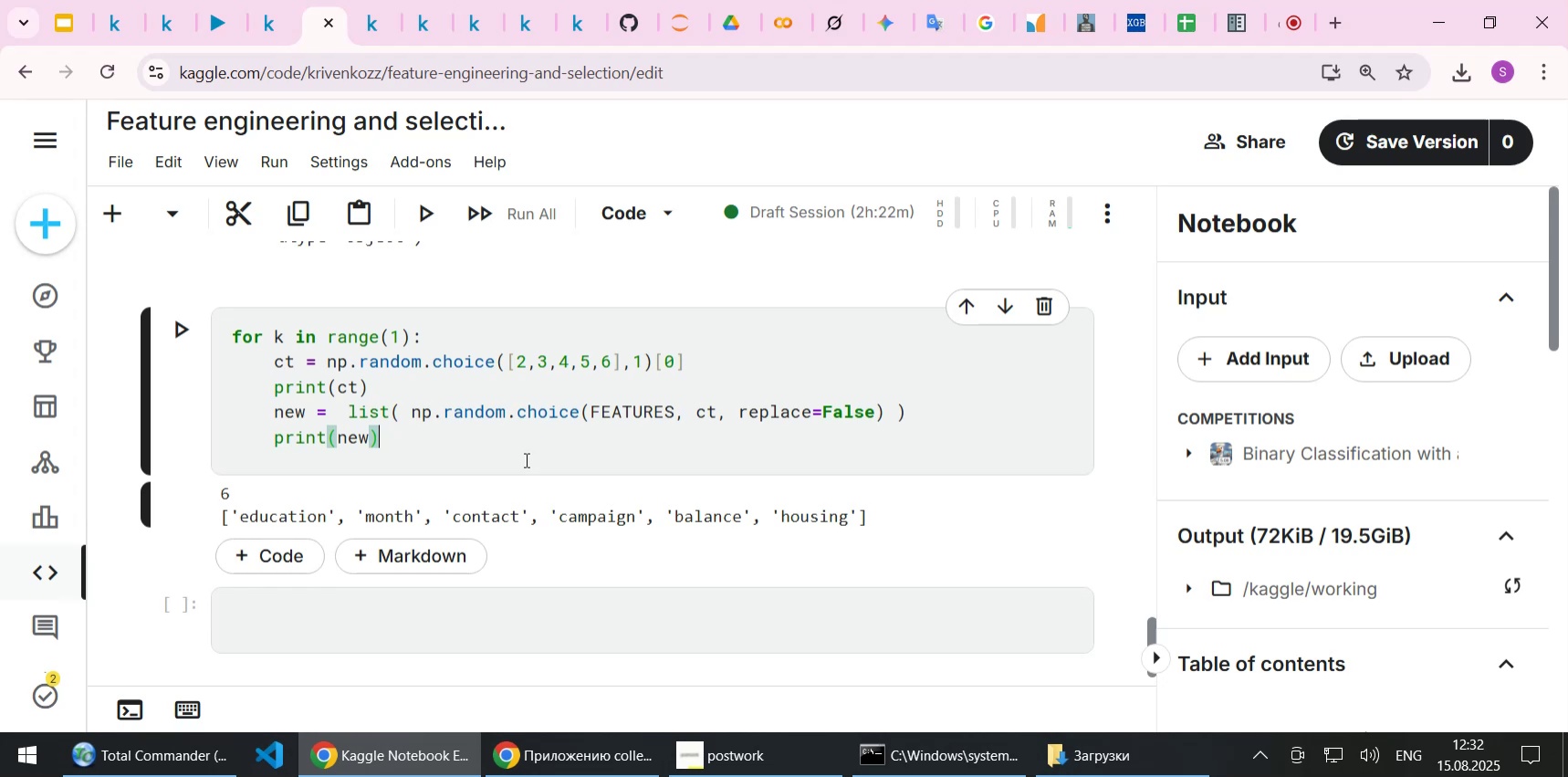 
key(ArrowUp)
 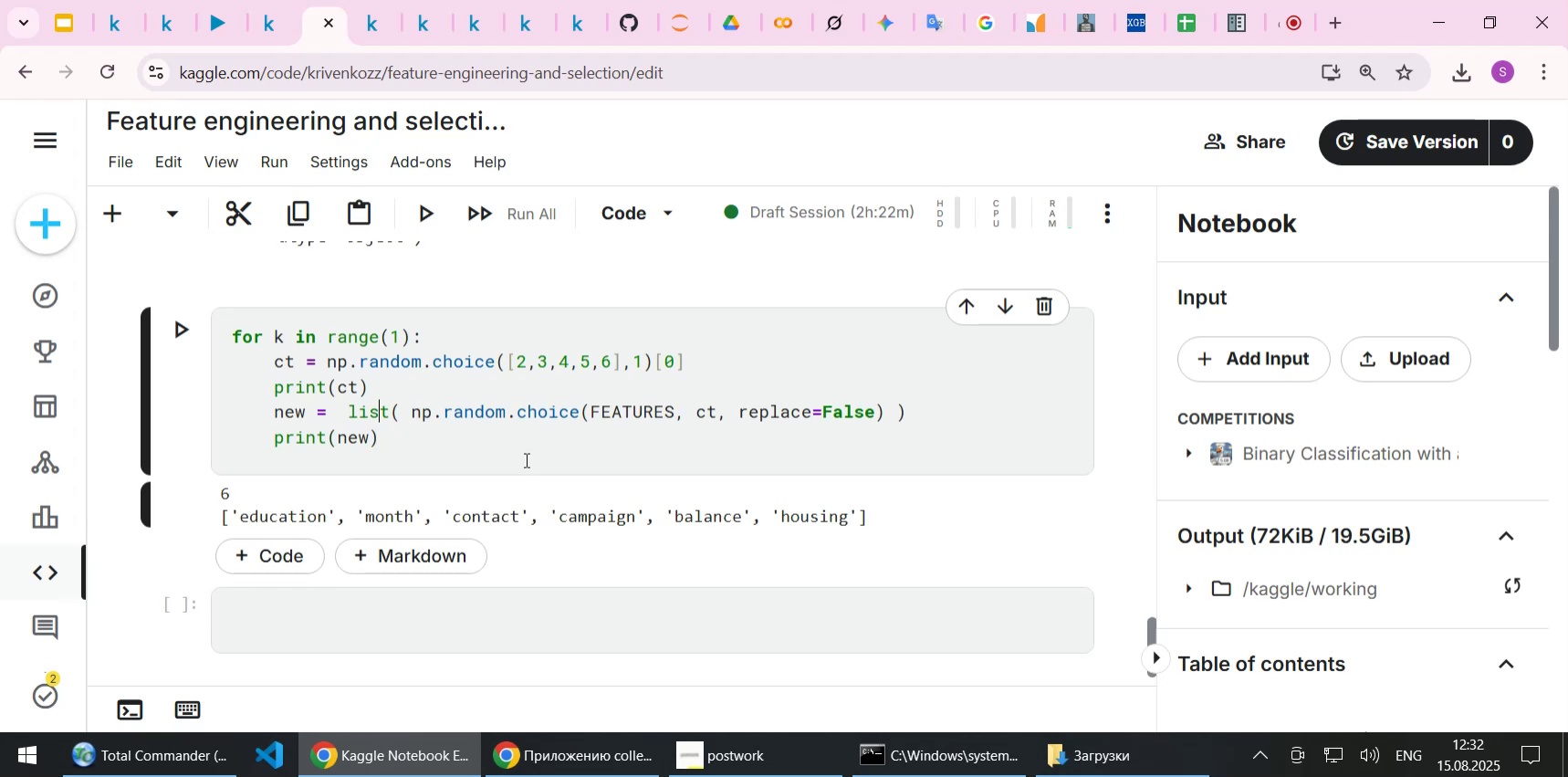 
key(ArrowUp)
 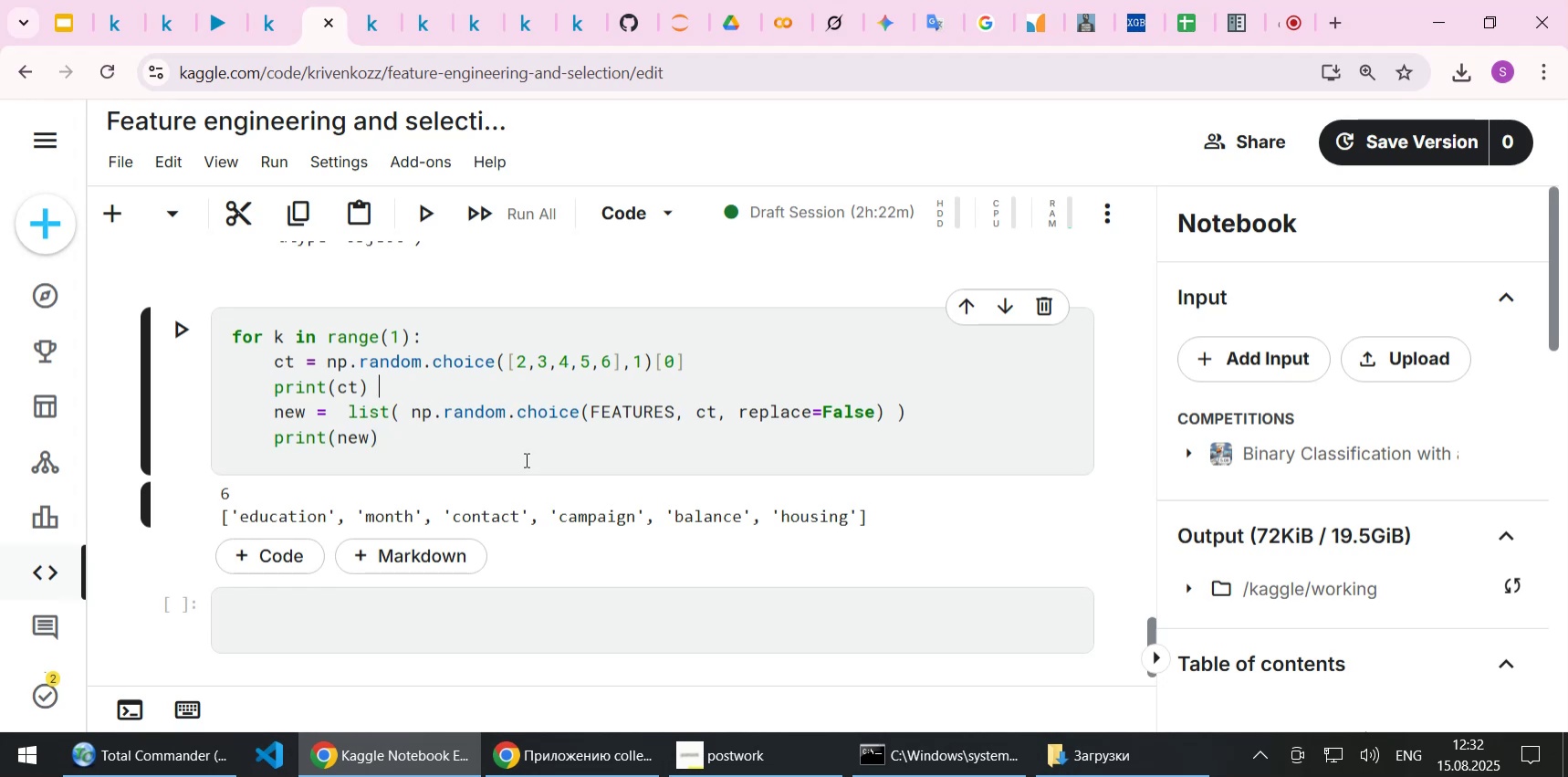 
key(ArrowUp)
 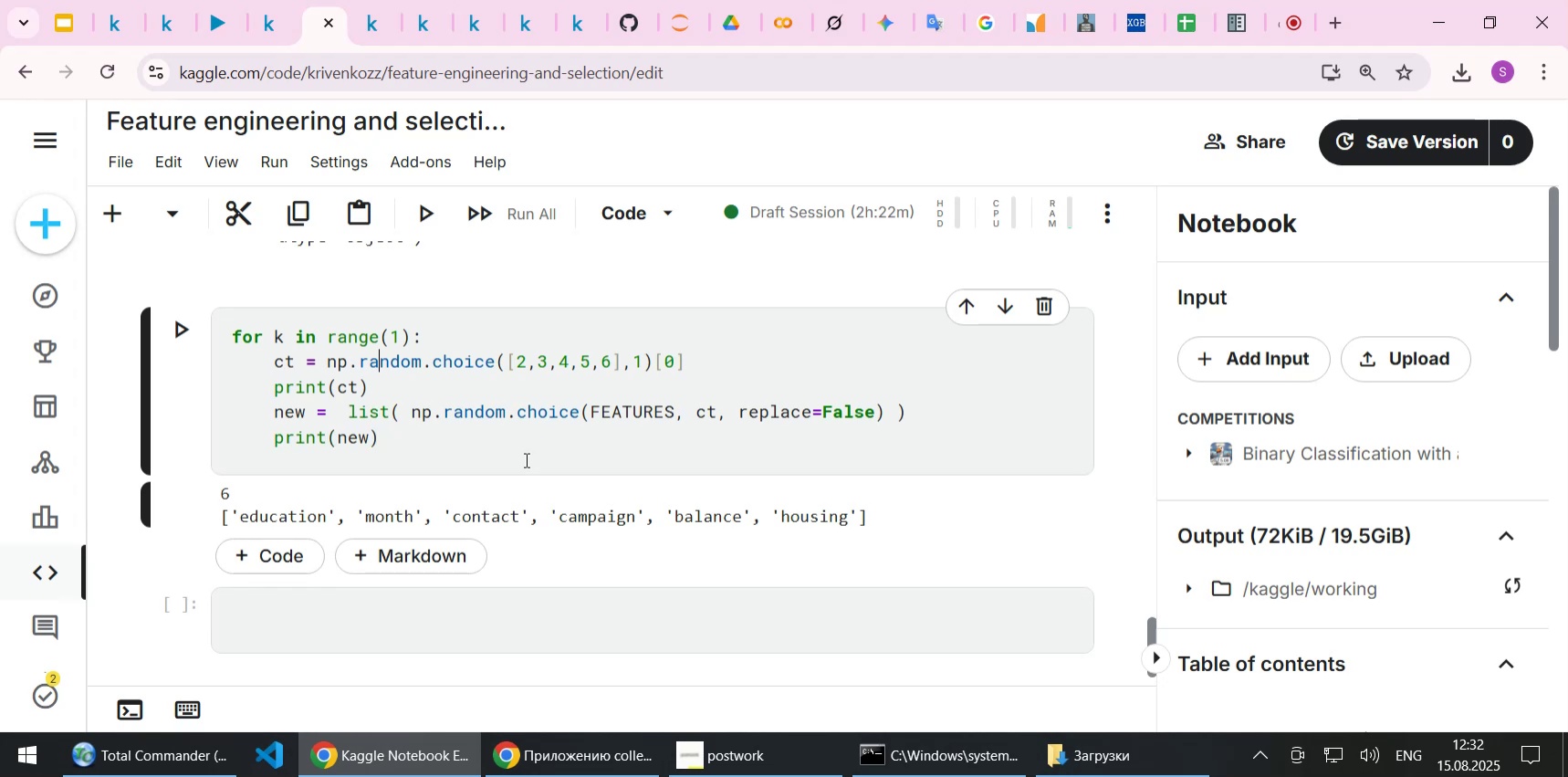 
key(ArrowUp)
 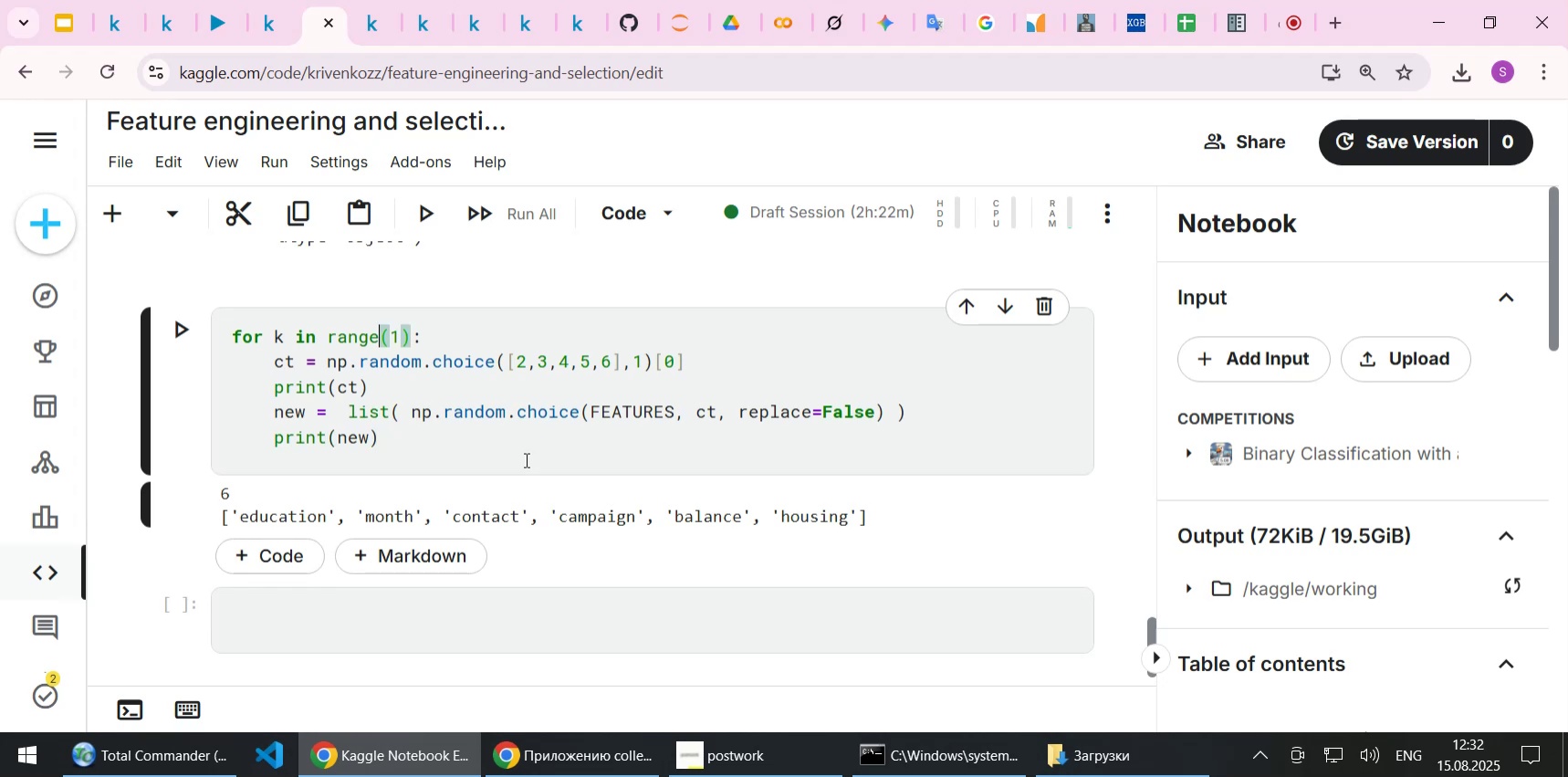 
key(ArrowRight)
 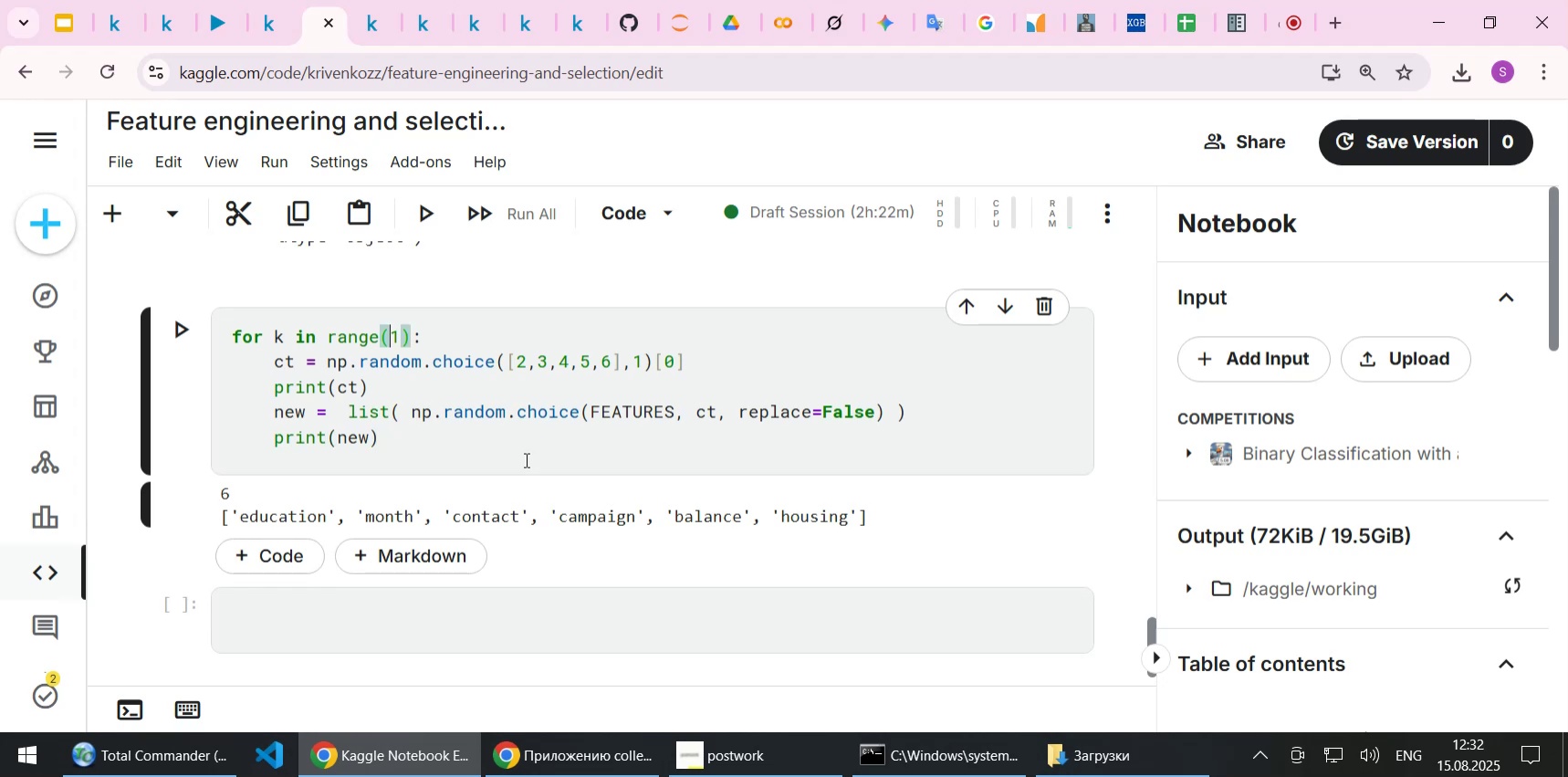 
key(Delete)
 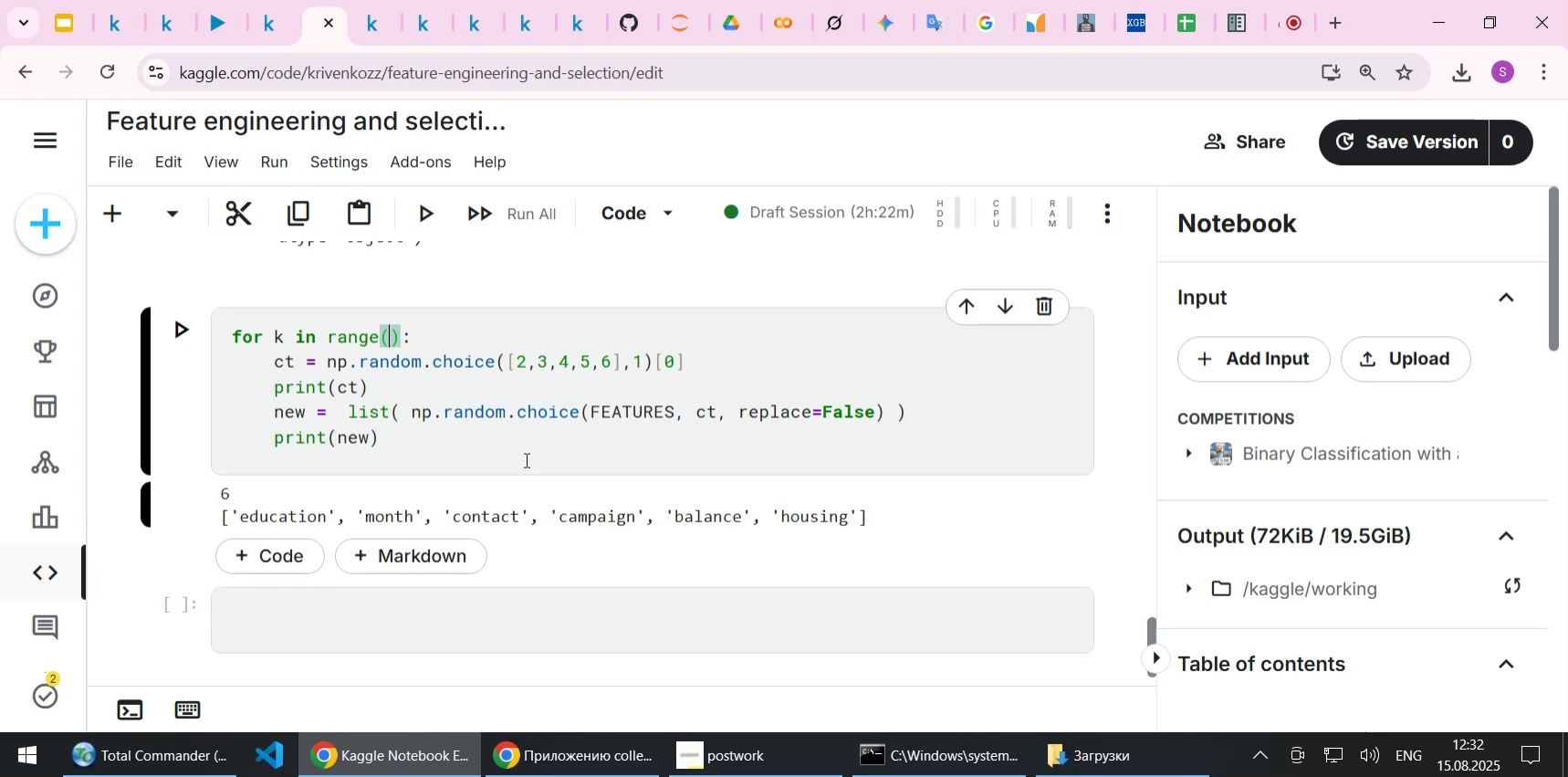 
key(3)
 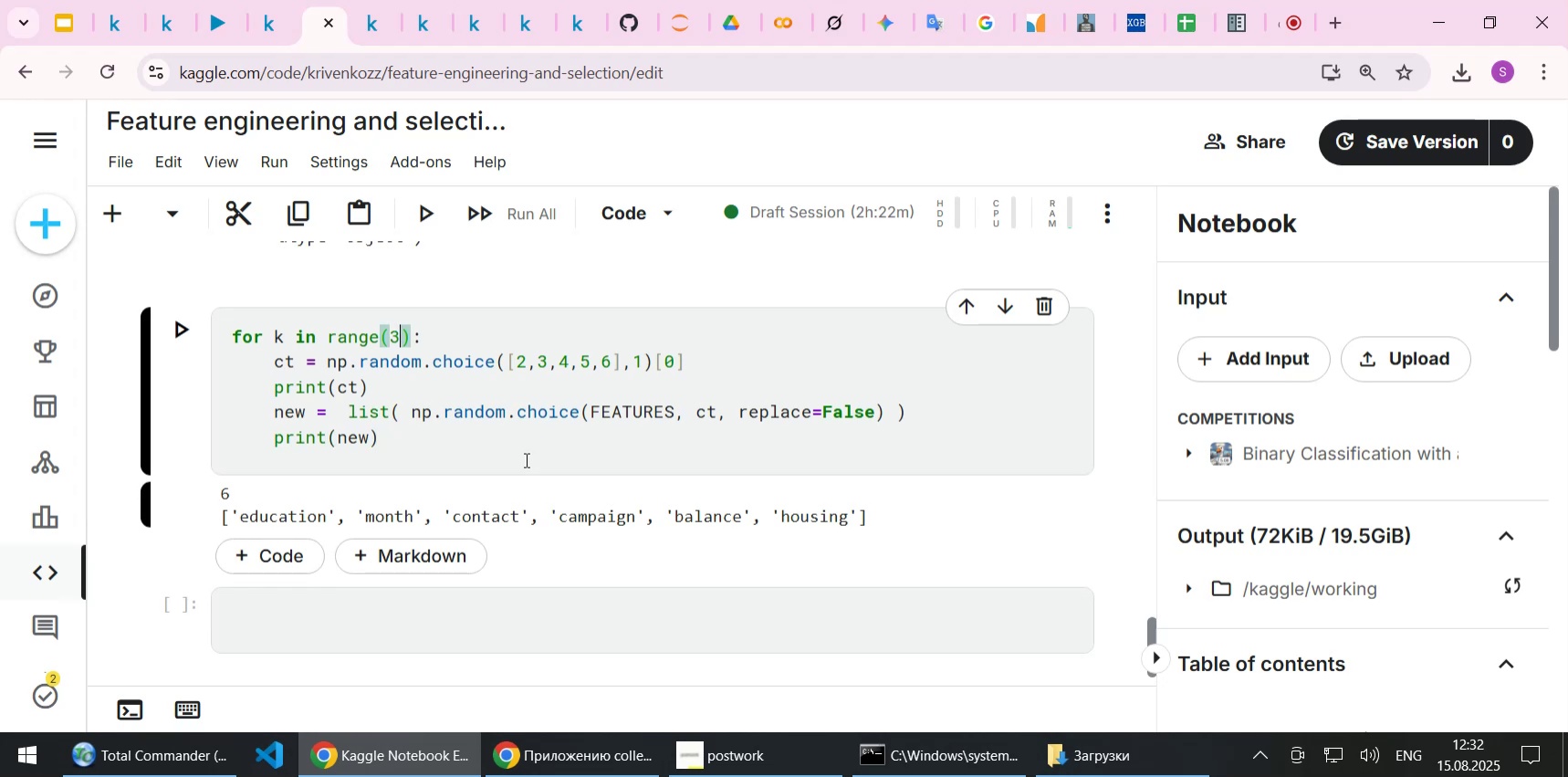 
key(Control+S)
 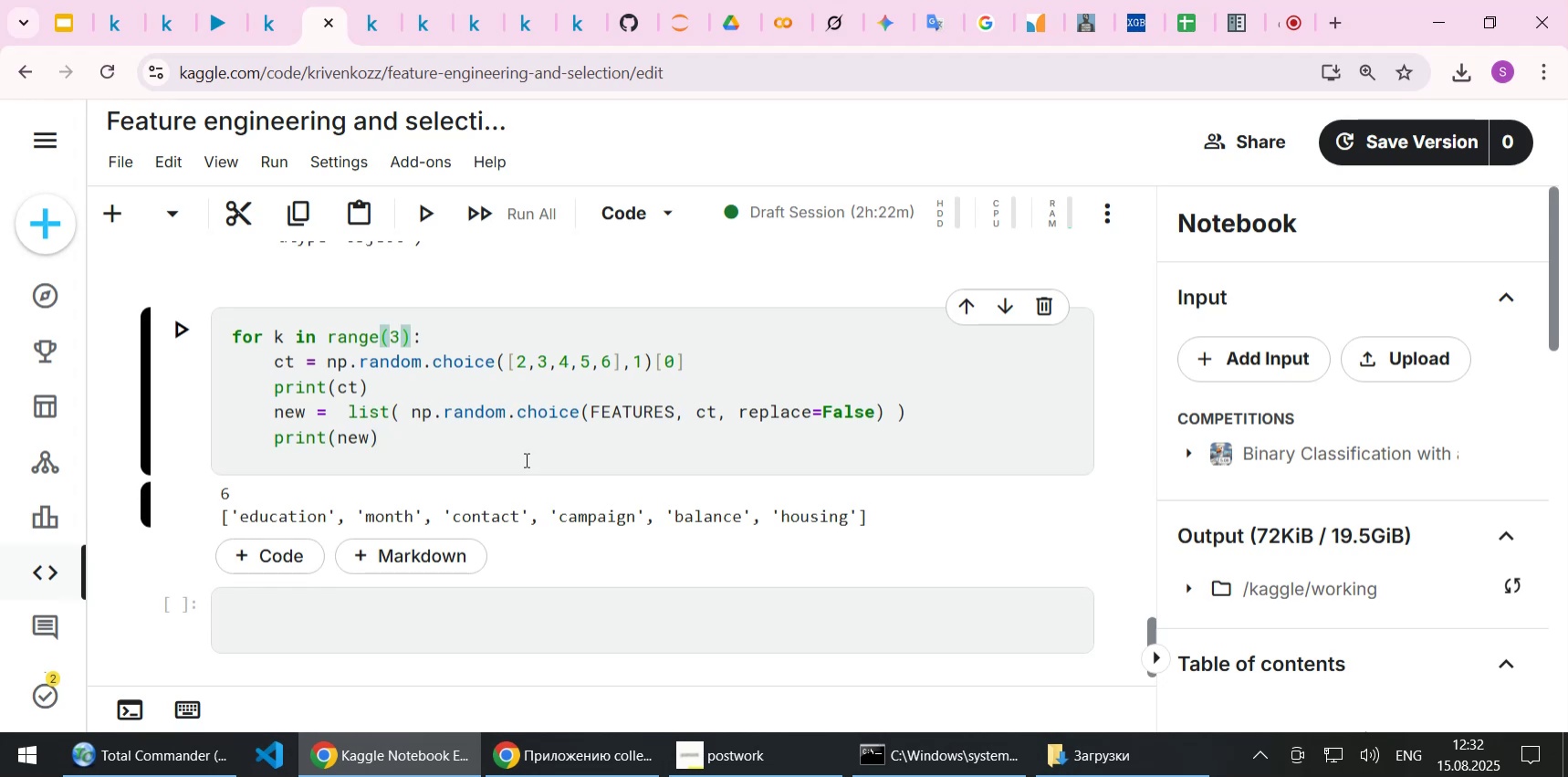 
key(Shift+ShiftLeft)
 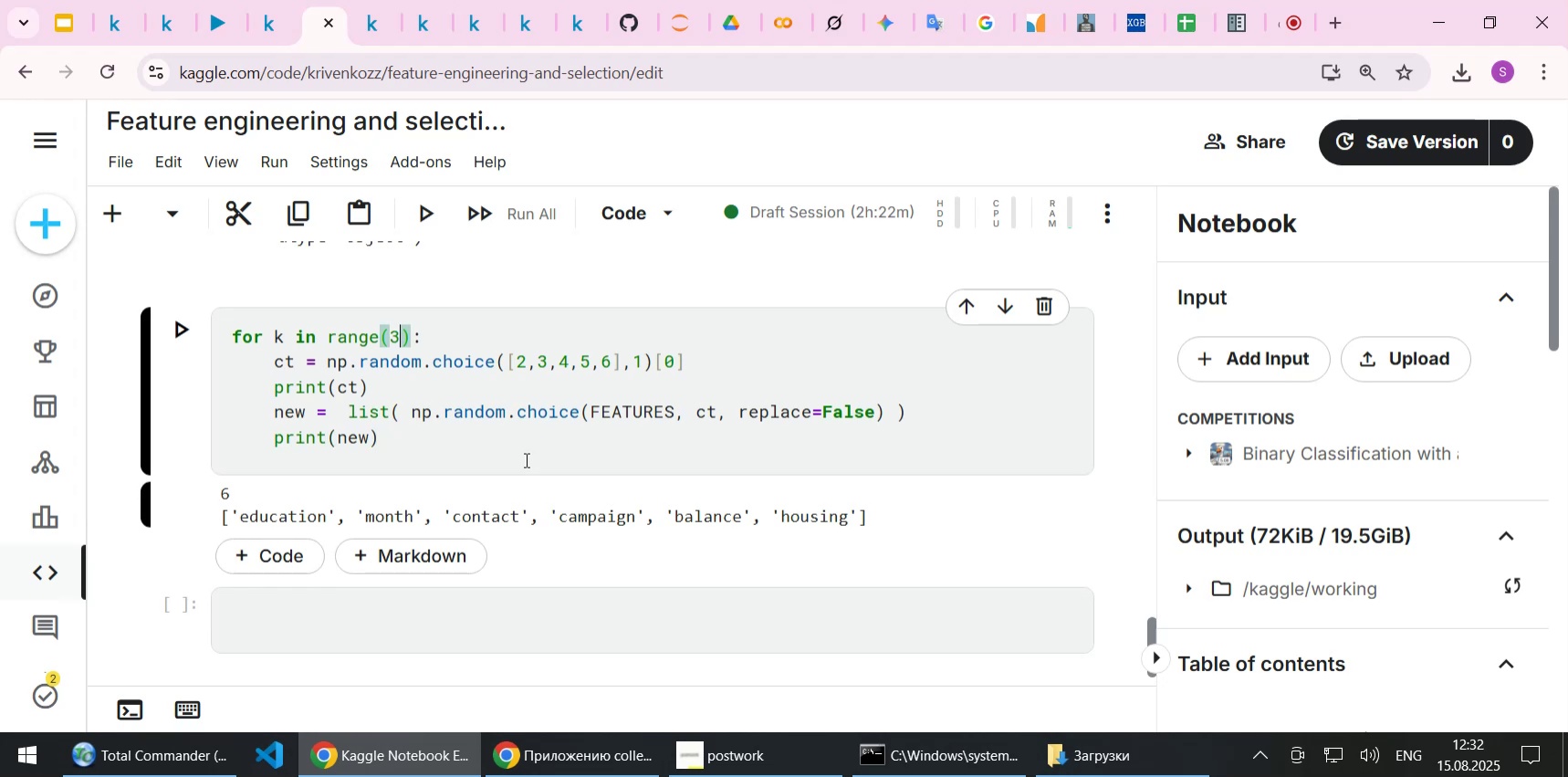 
key(Shift+Enter)
 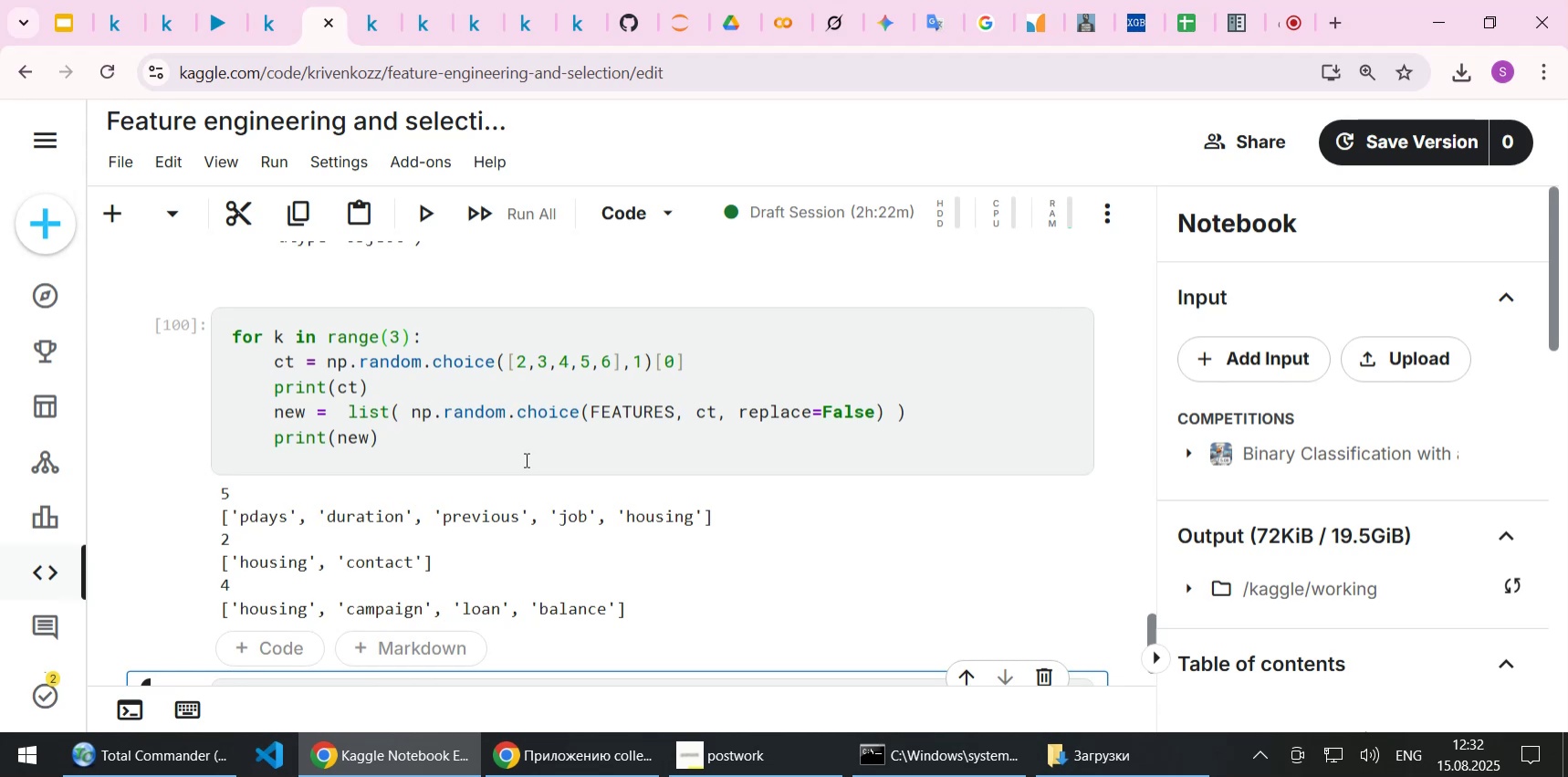 
wait(7.83)
 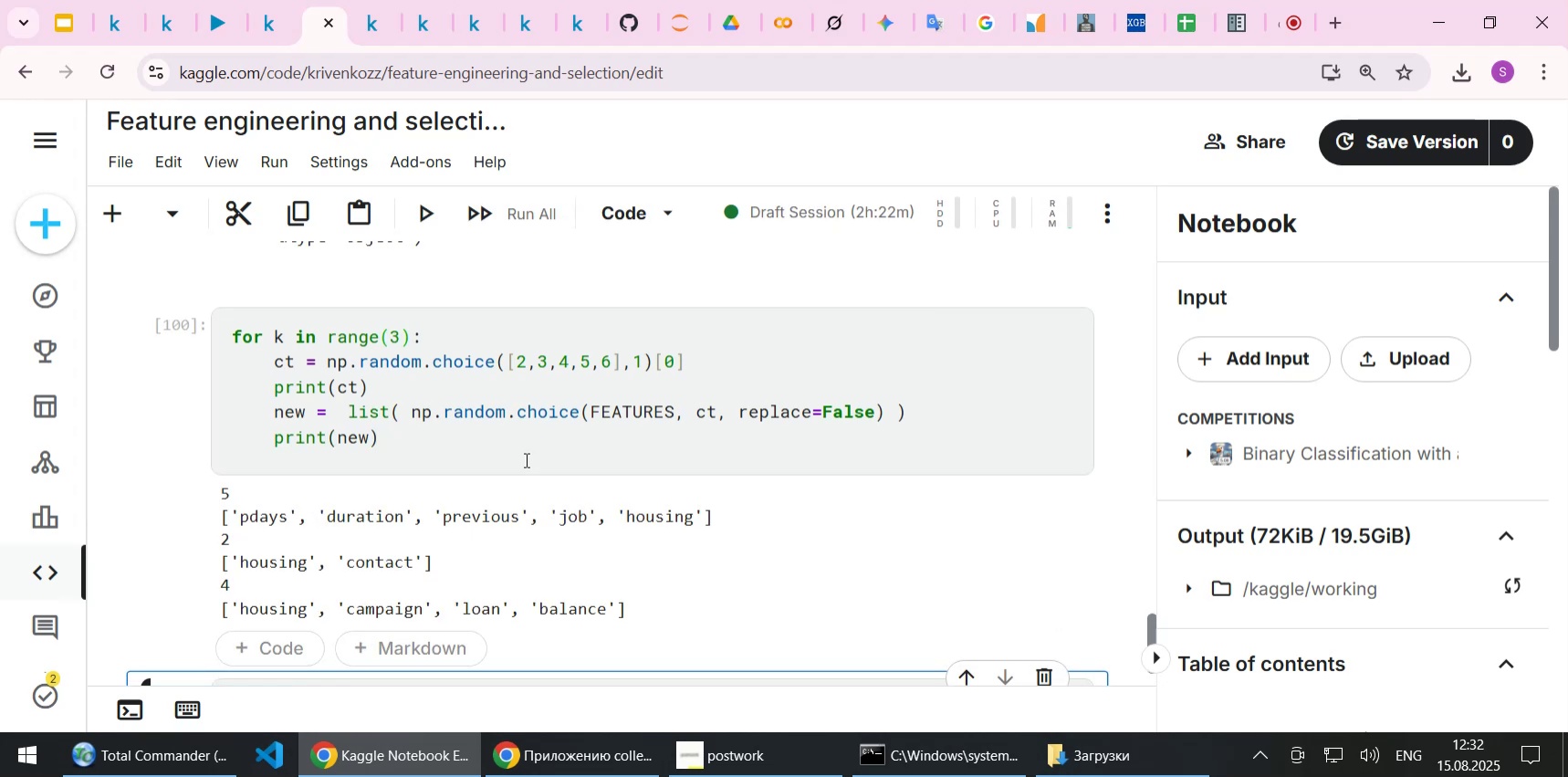 
left_click([522, 380])
 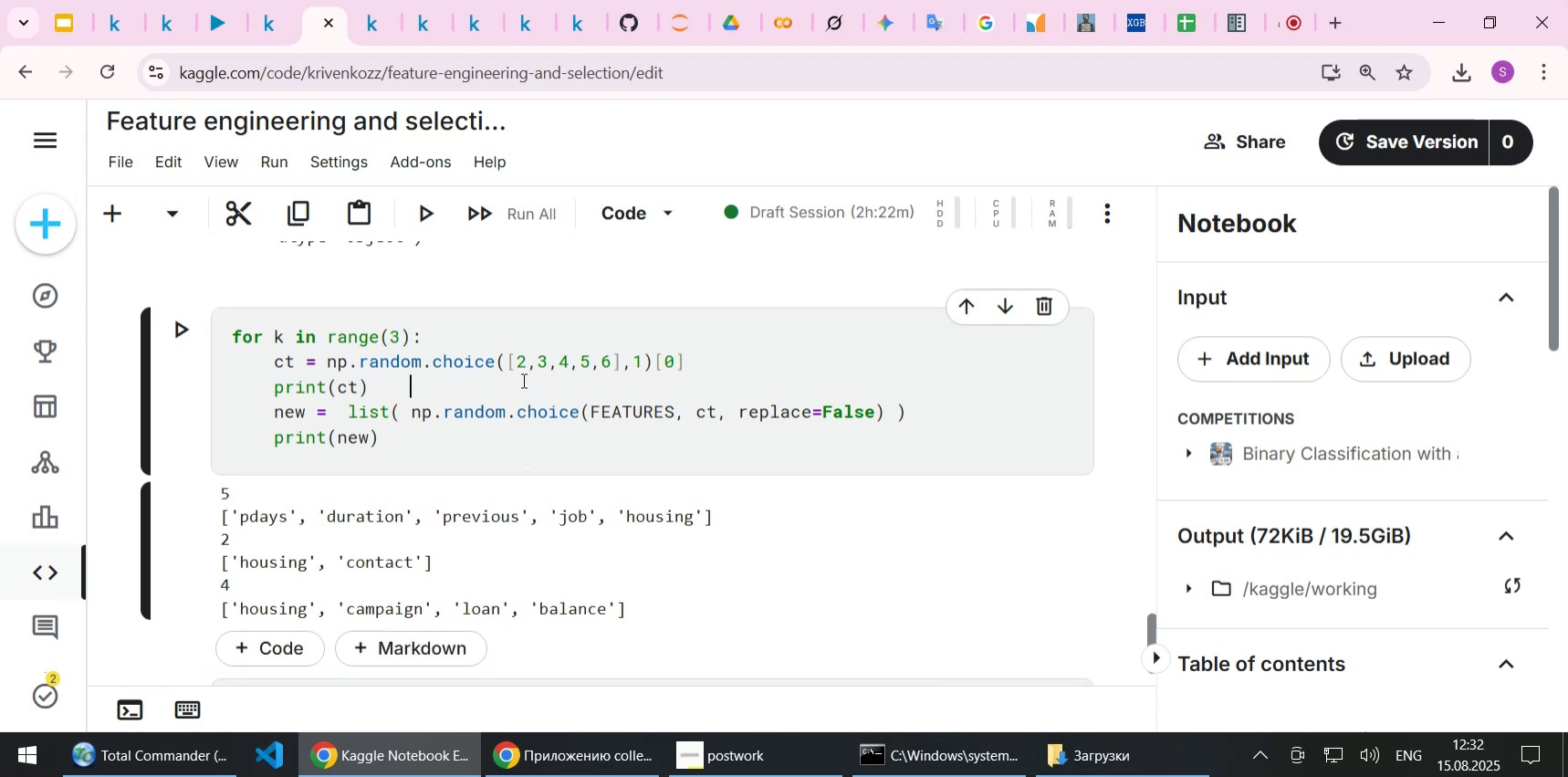 
key(Shift+Home)
 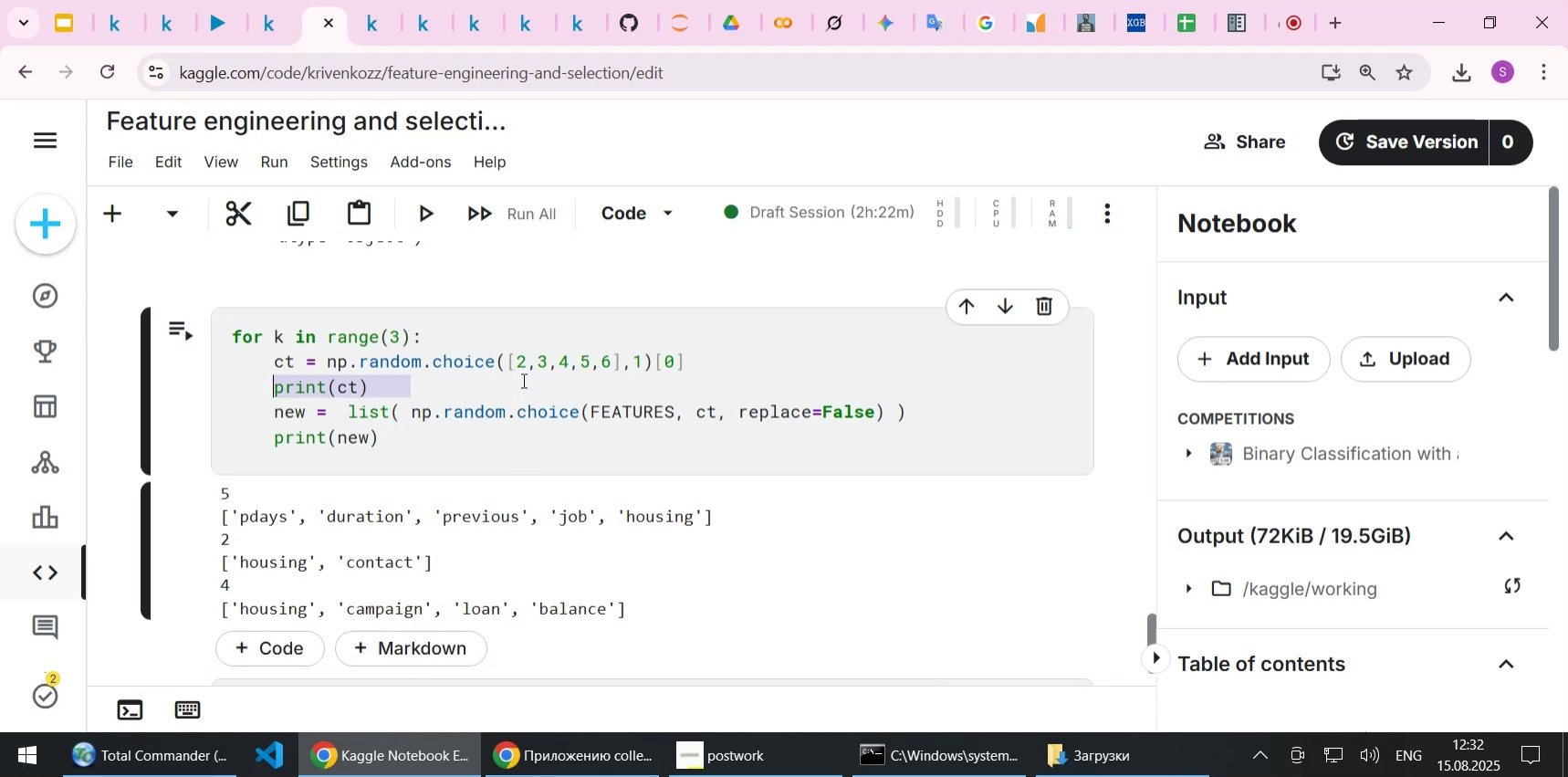 
key(Delete)
 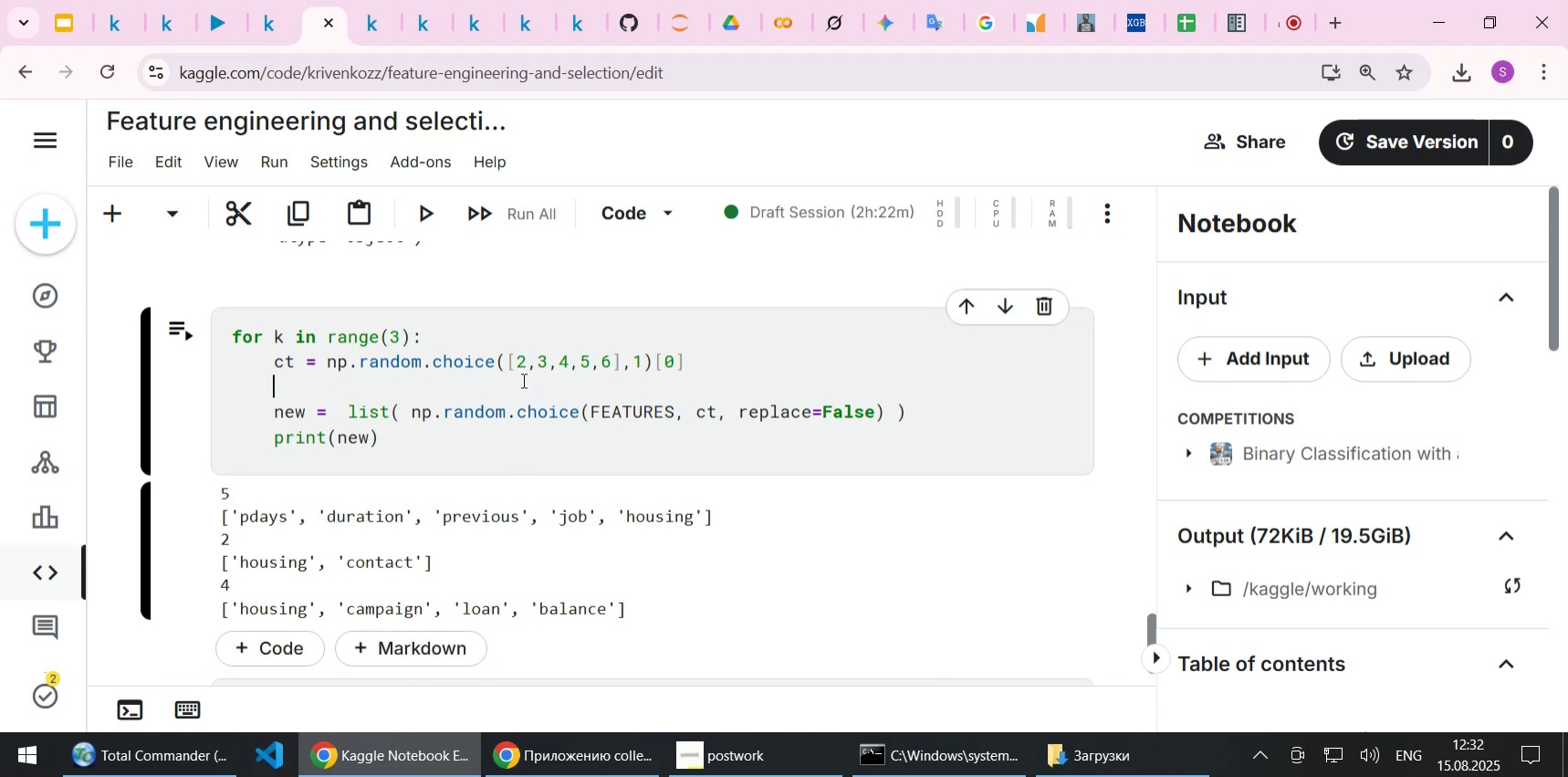 
key(Home)
 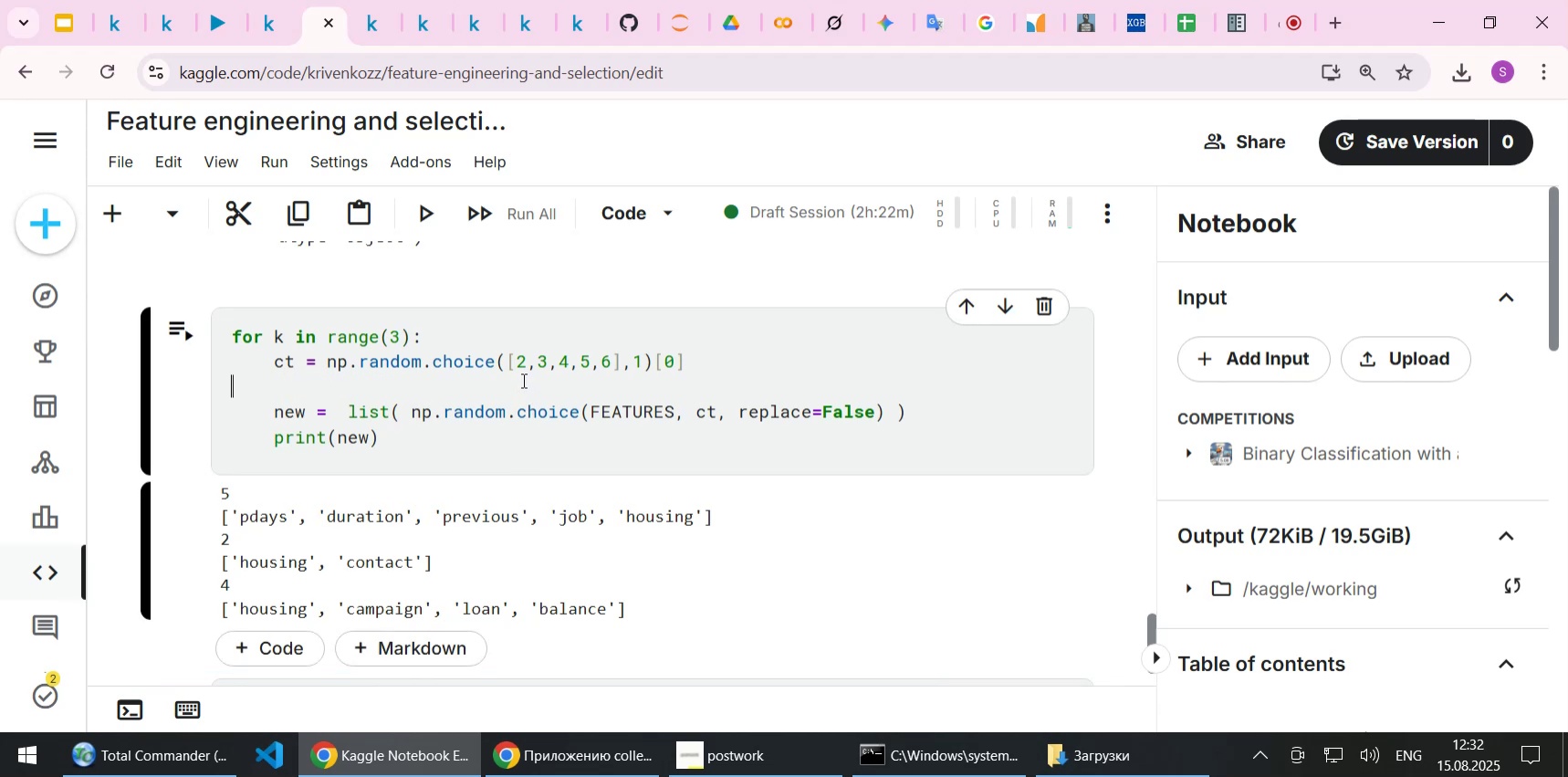 
key(Backspace)
 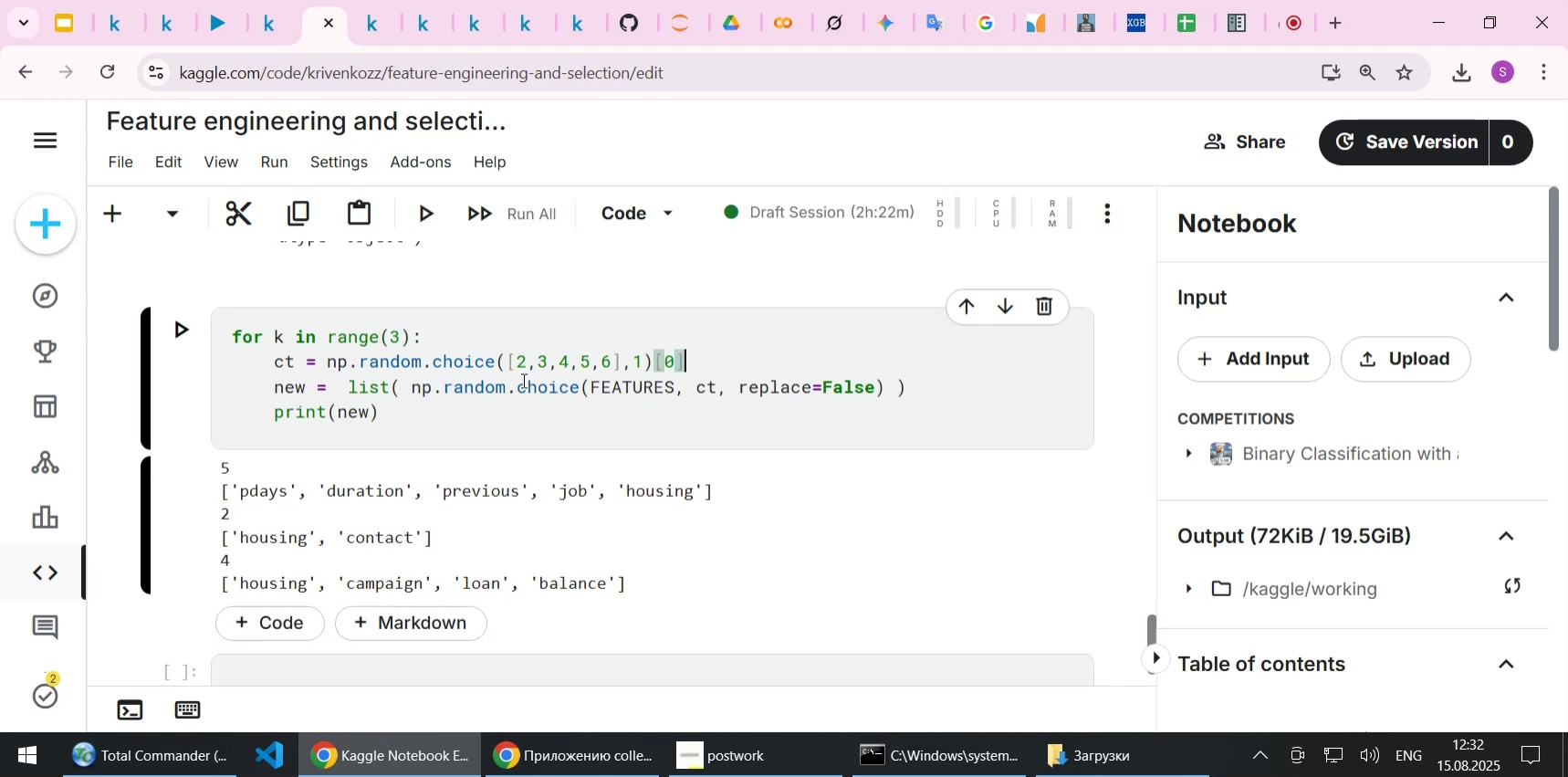 
key(ArrowDown)
 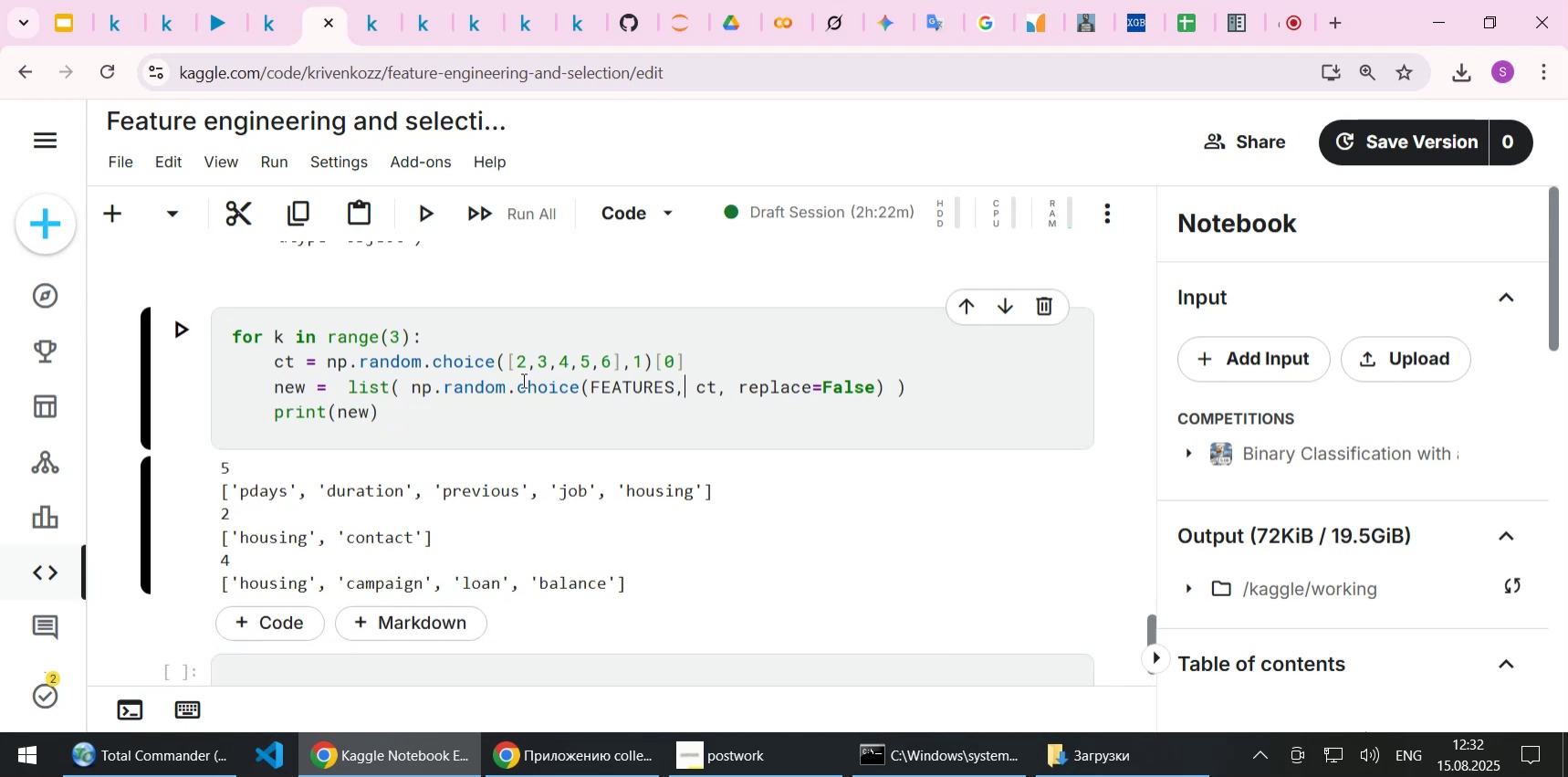 
key(ArrowDown)
 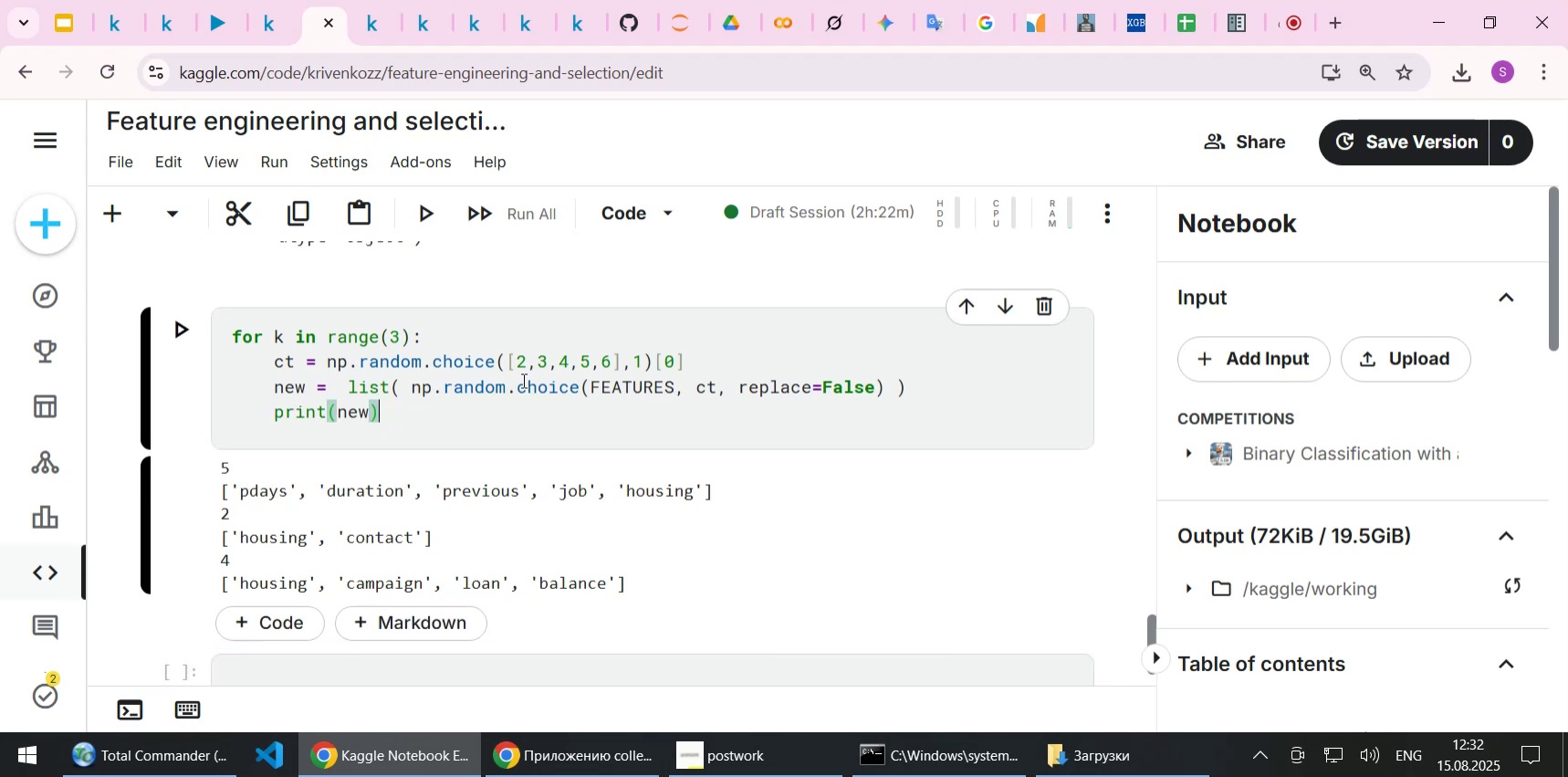 
key(Home)
 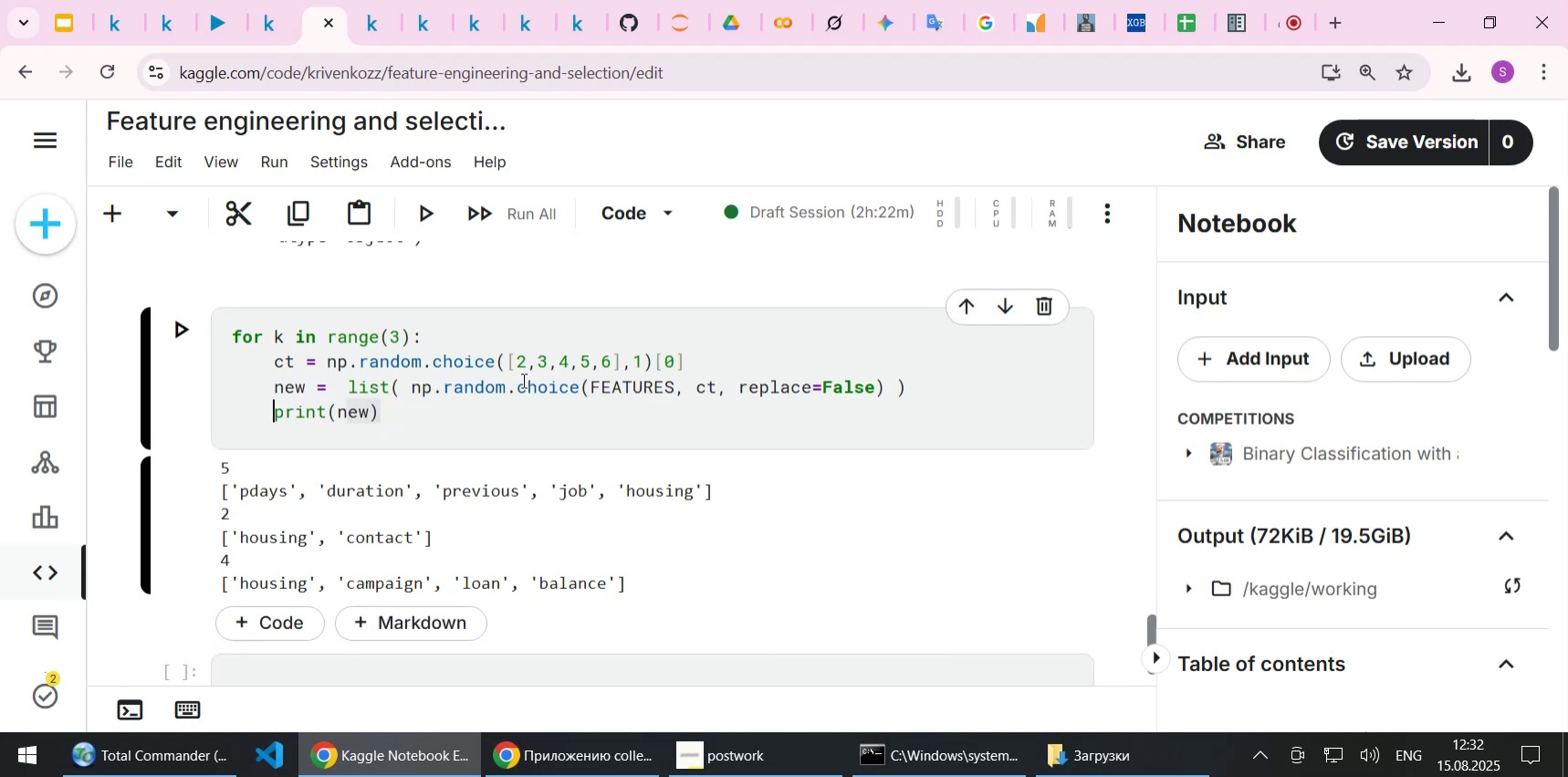 
key(Home)
 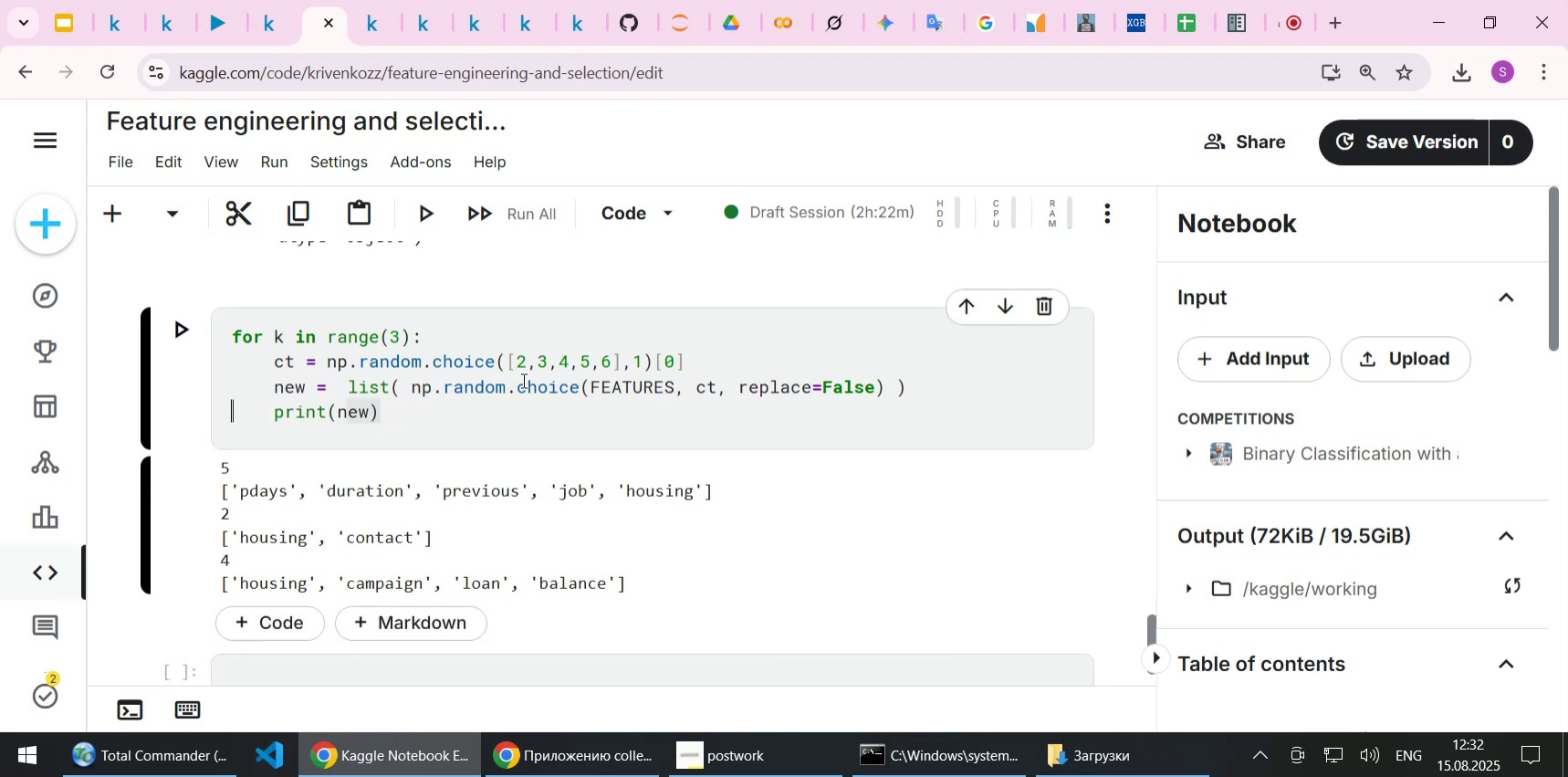 
key(Shift+End)
 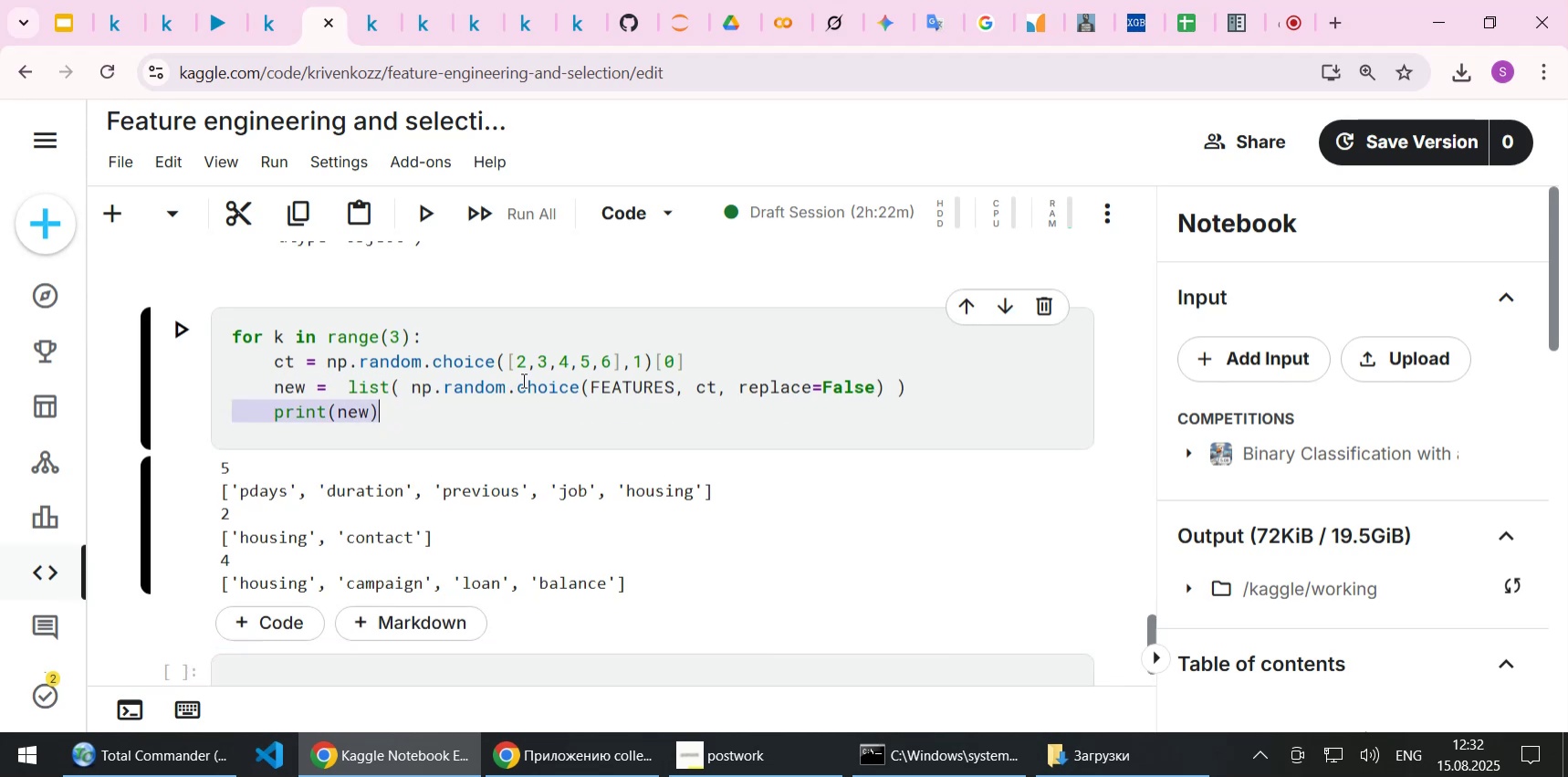 
key(Delete)
 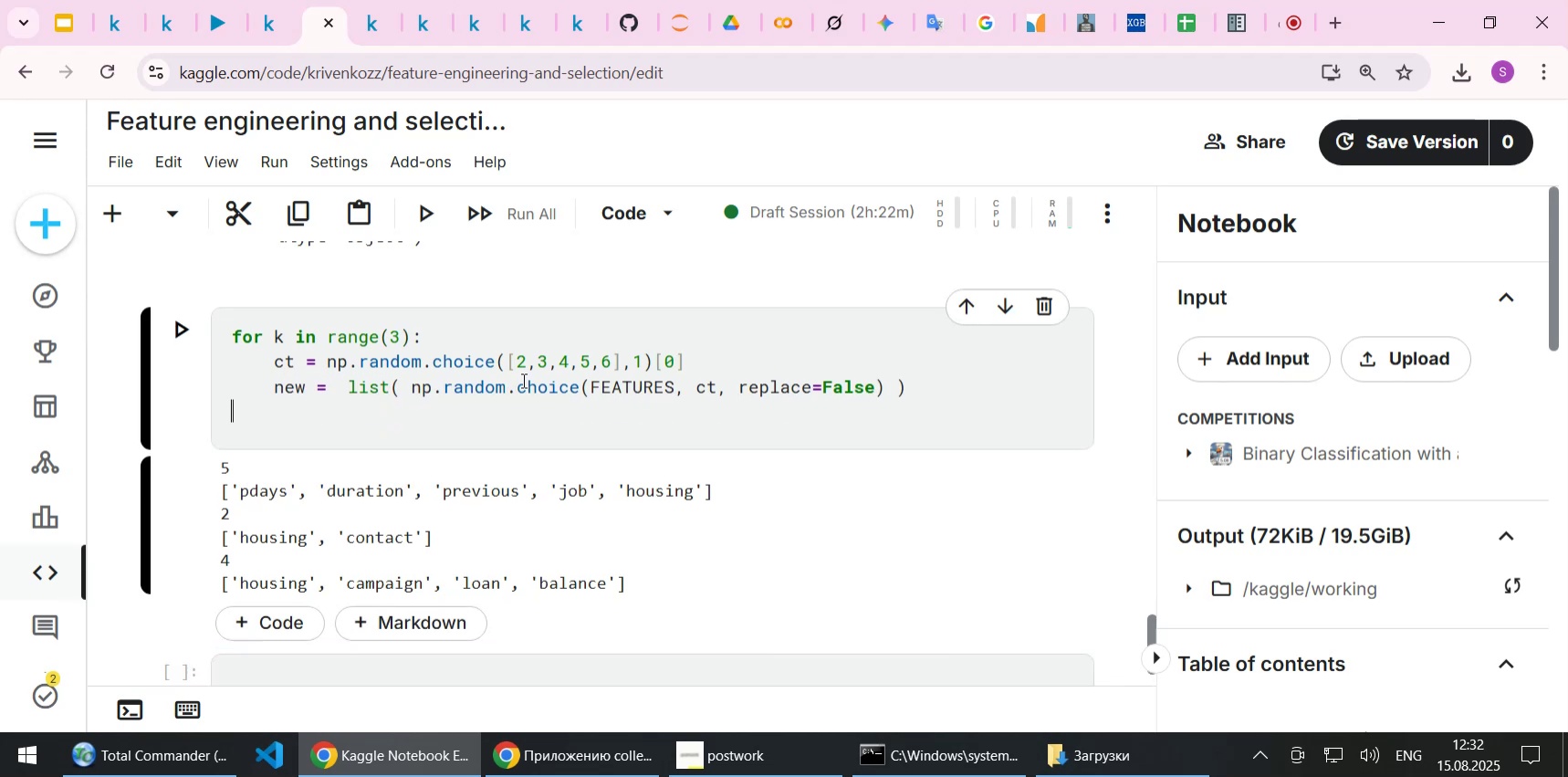 
key(Tab)
 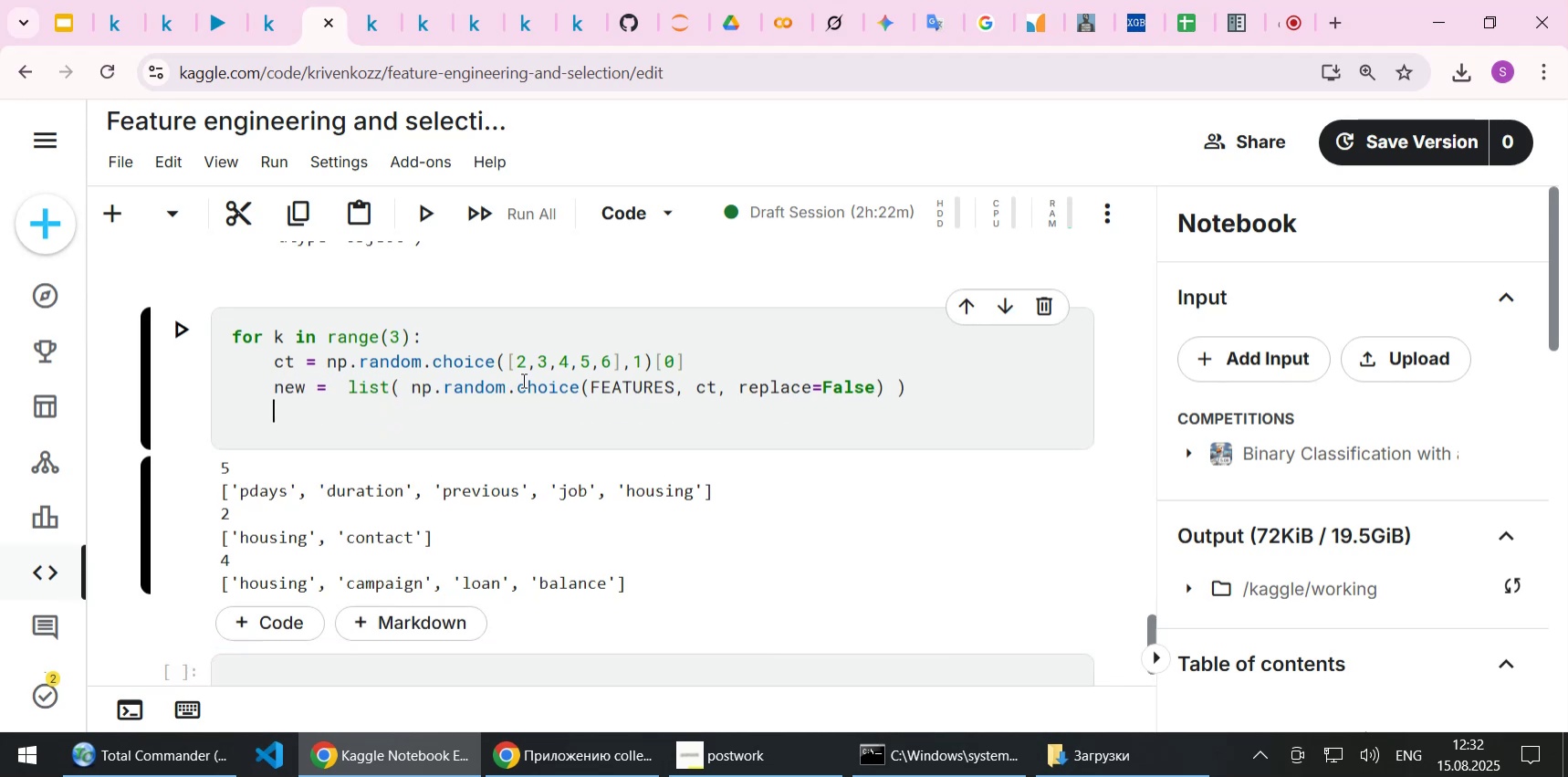 
key(Control+S)
 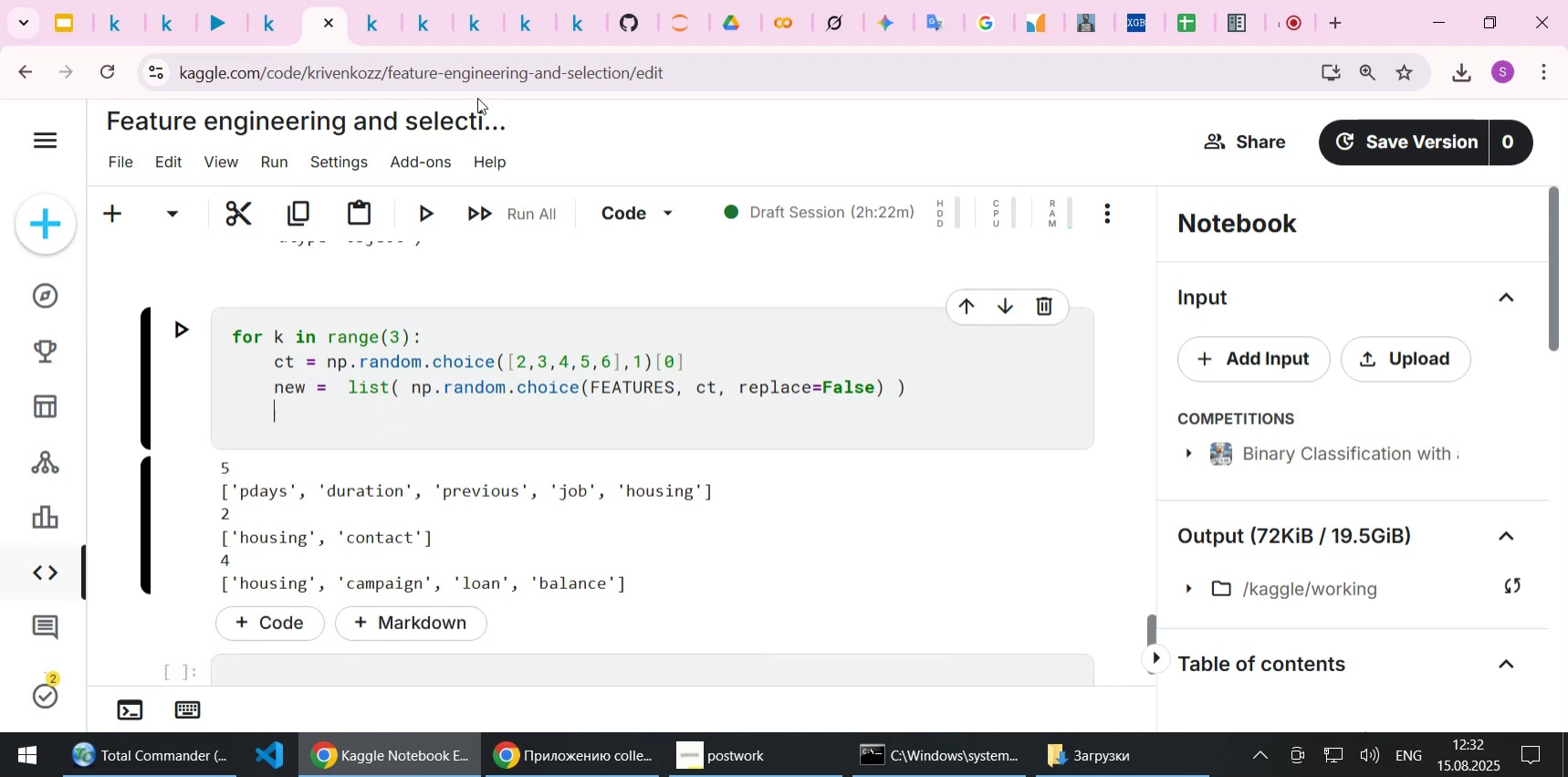 
left_click([388, 27])
 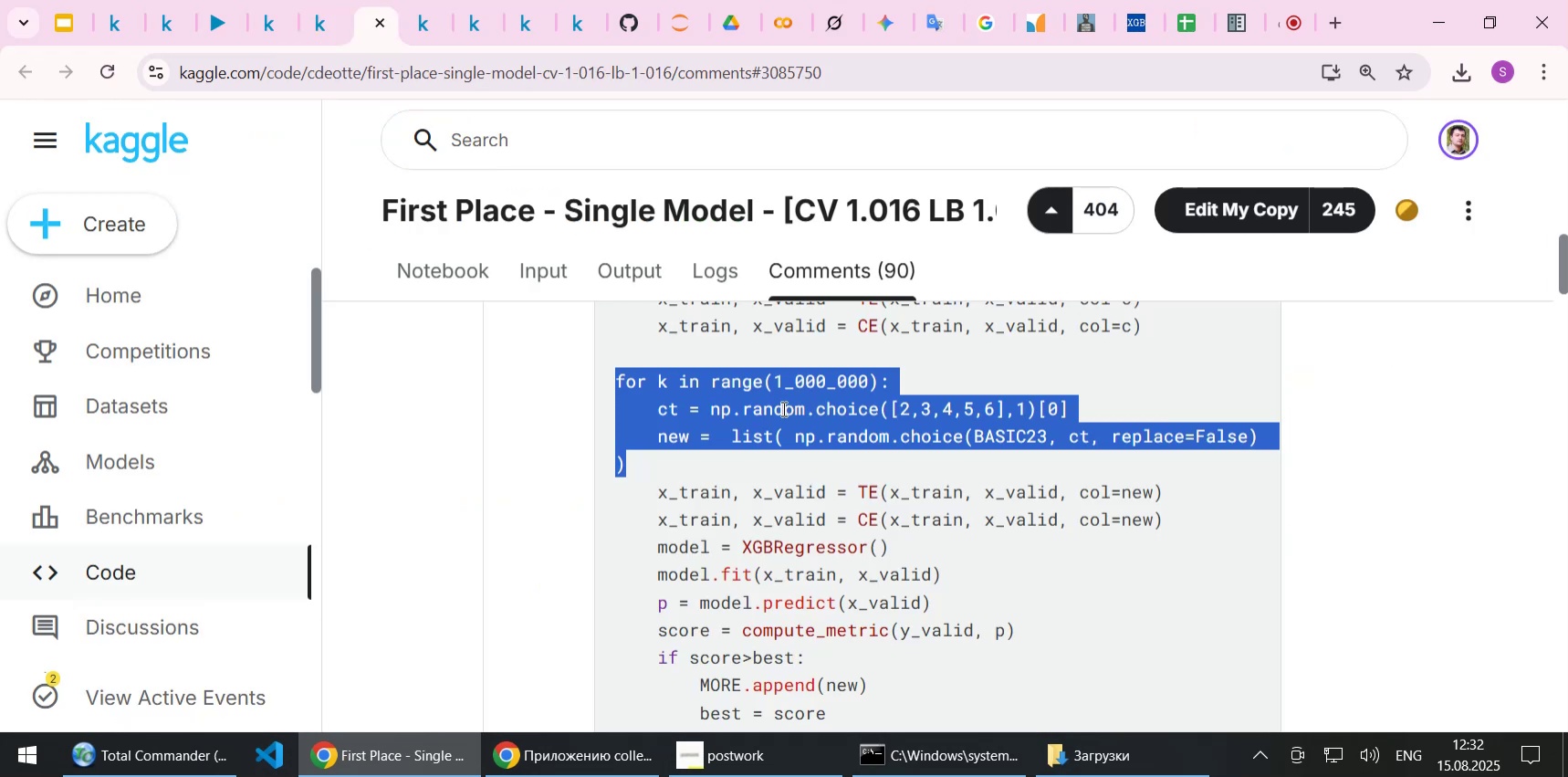 
left_click([792, 434])
 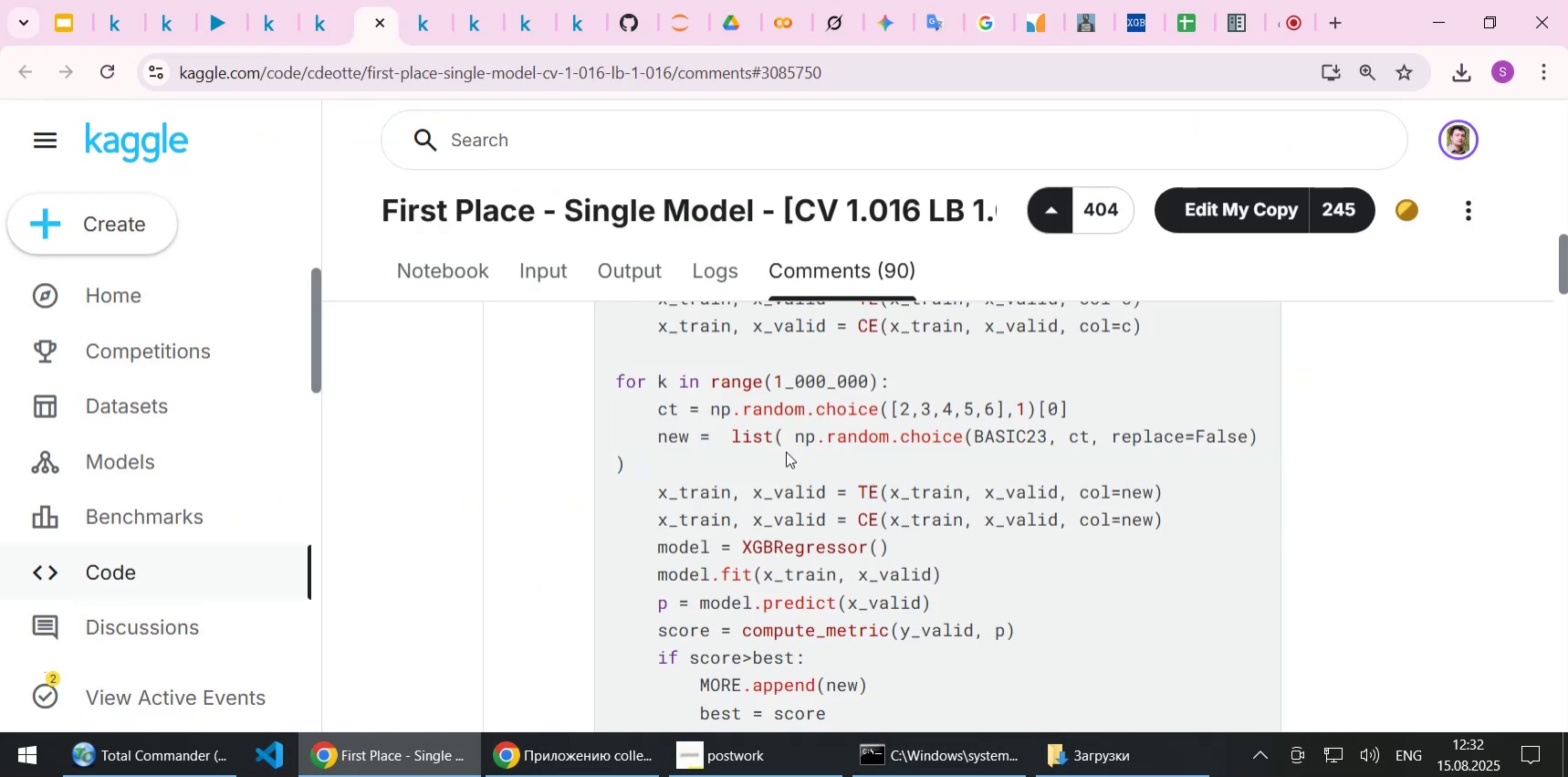 
wait(12.34)
 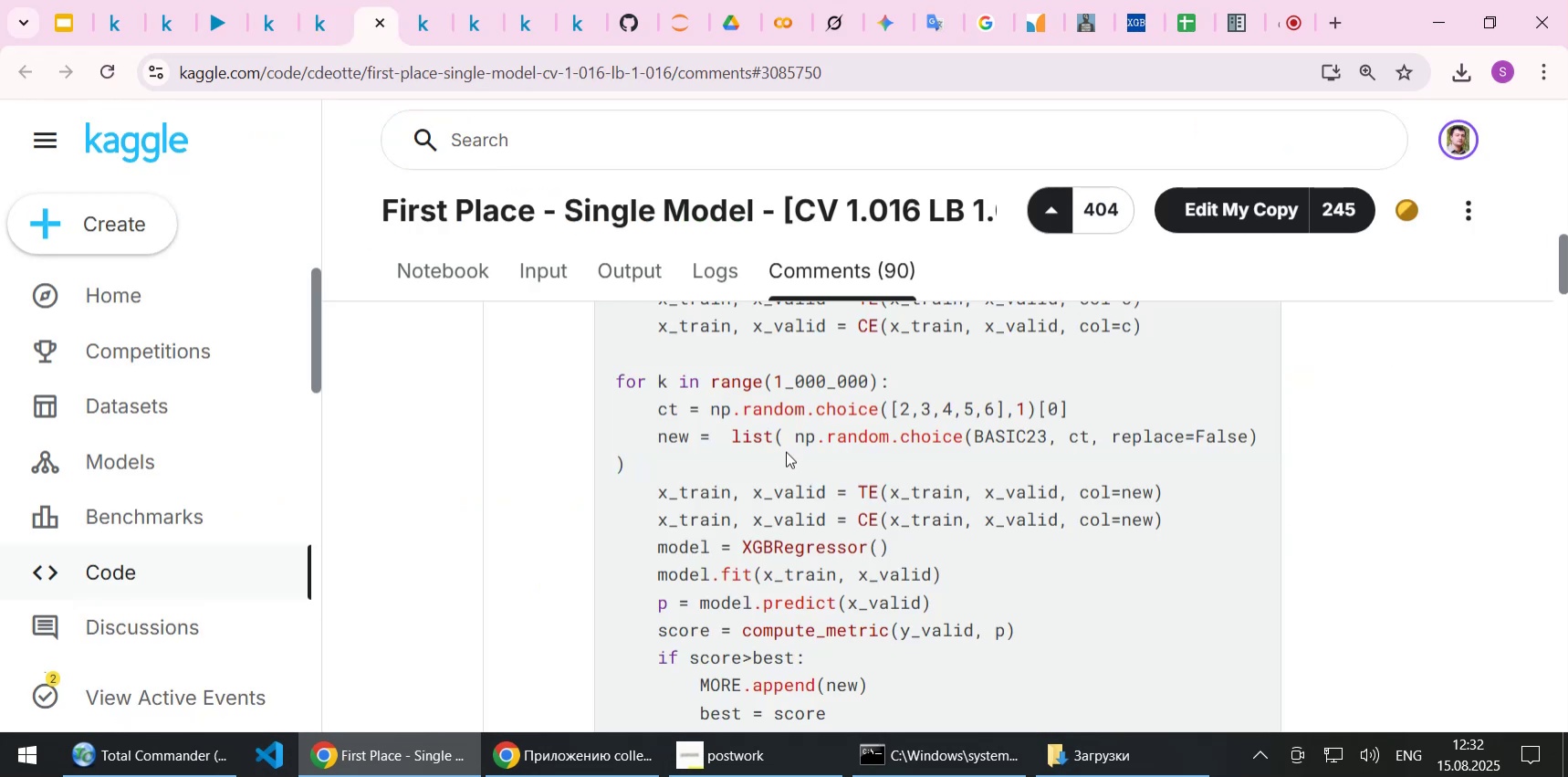 
scroll: coordinate [786, 451], scroll_direction: down, amount: 1.0
 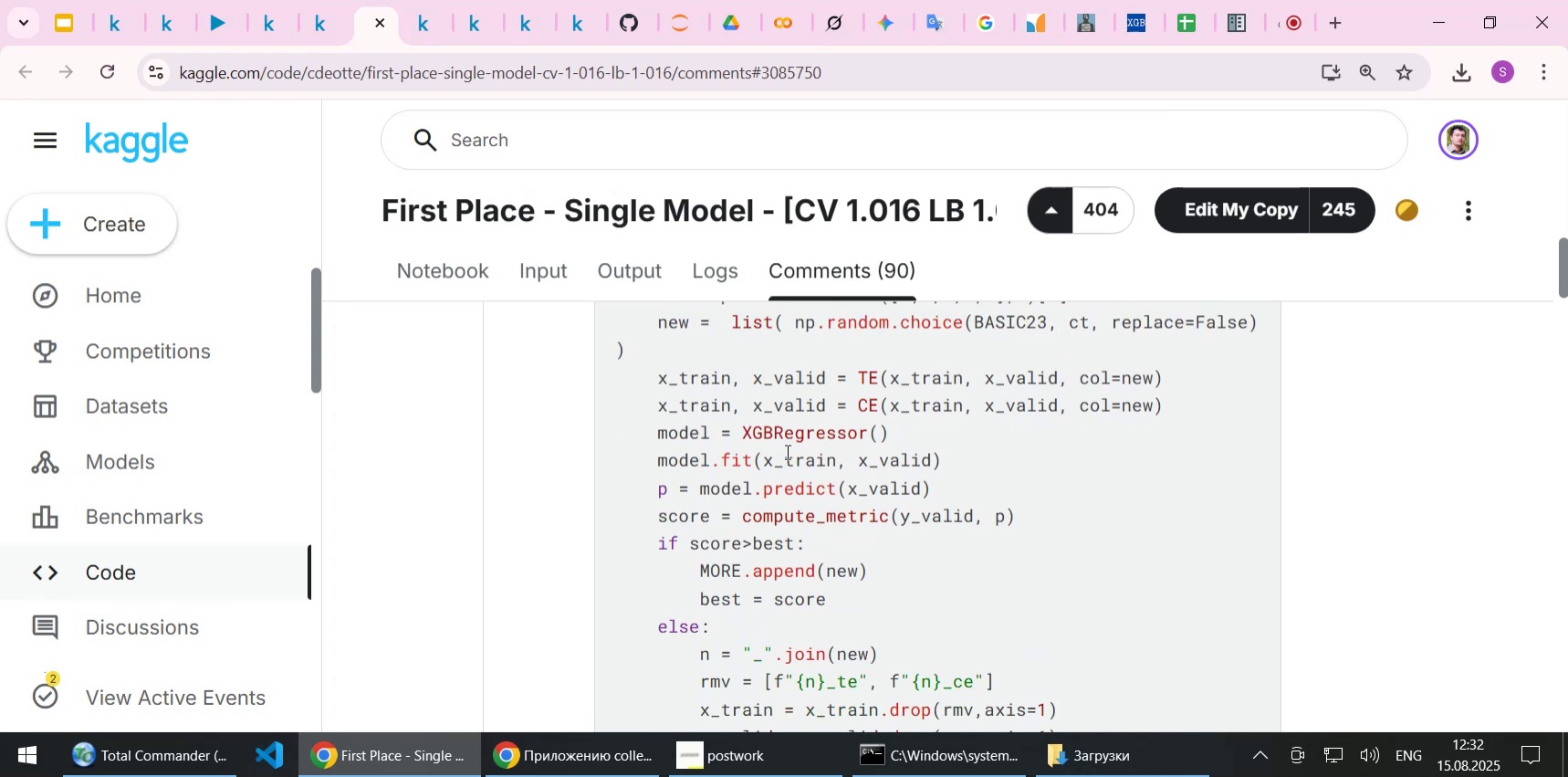 
scroll: coordinate [786, 451], scroll_direction: up, amount: 1.0
 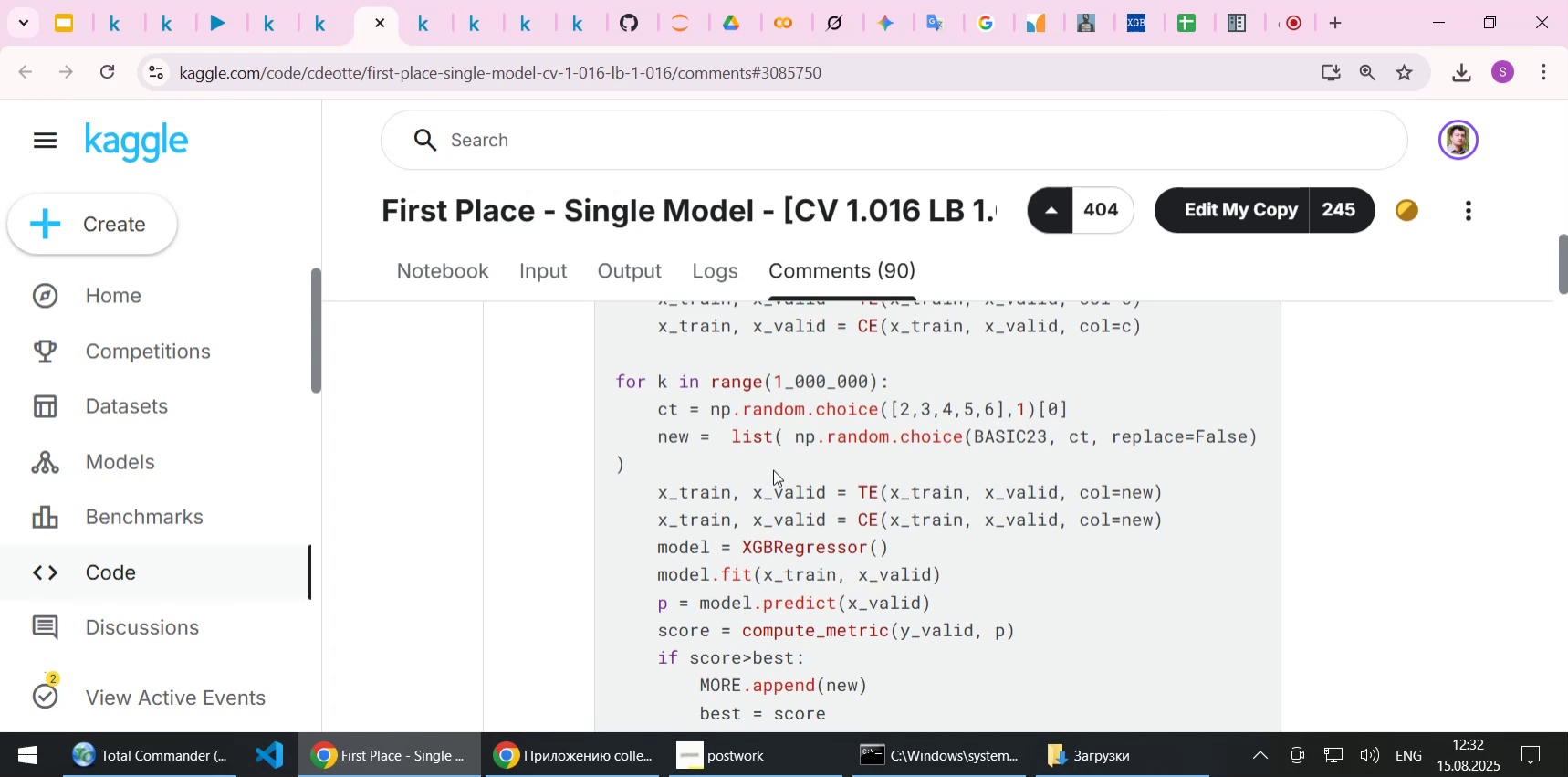 
wait(11.87)
 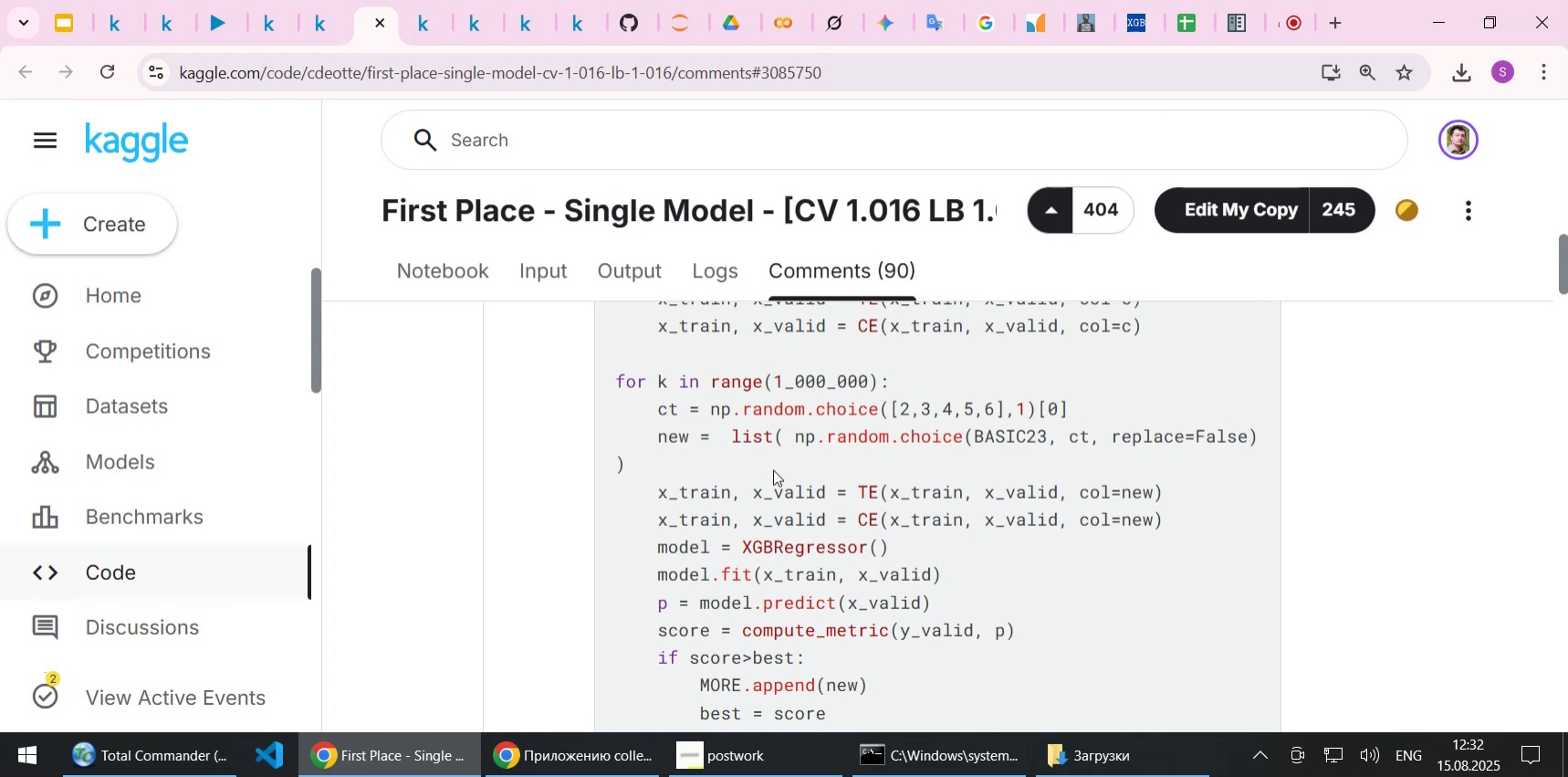 
scroll: coordinate [773, 469], scroll_direction: down, amount: 1.0
 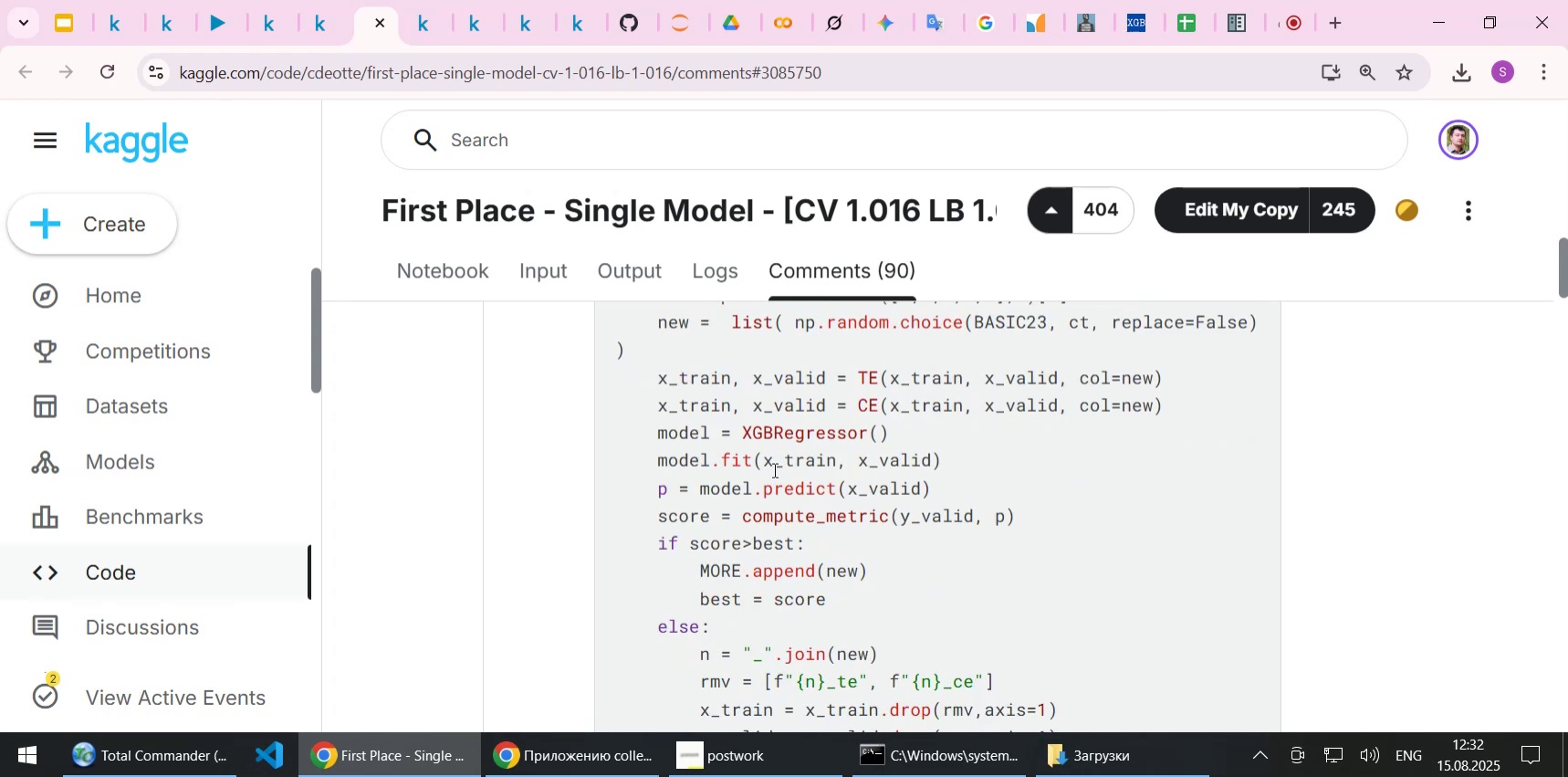 
scroll: coordinate [773, 469], scroll_direction: up, amount: 1.0
 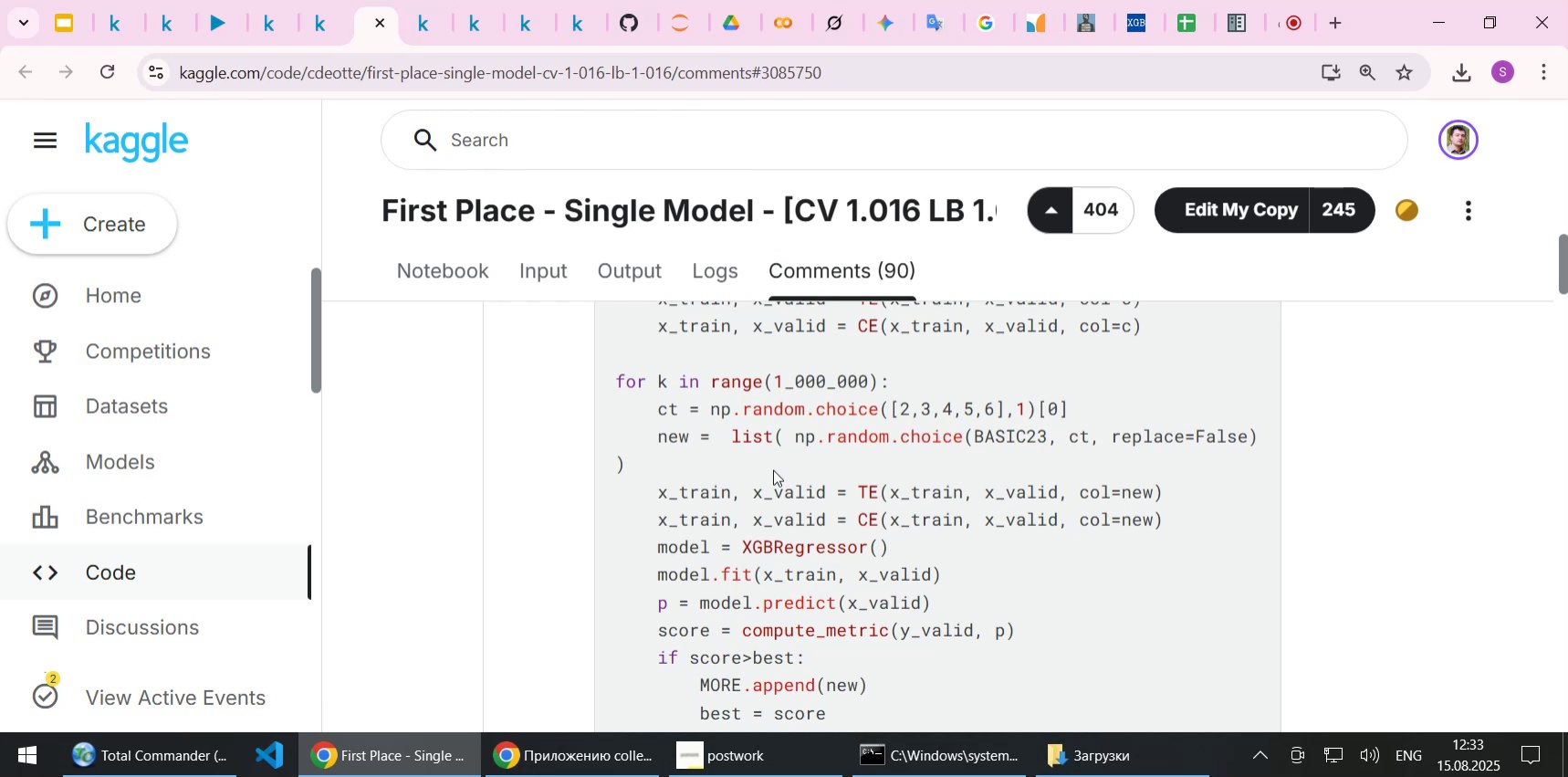 
wait(30.57)
 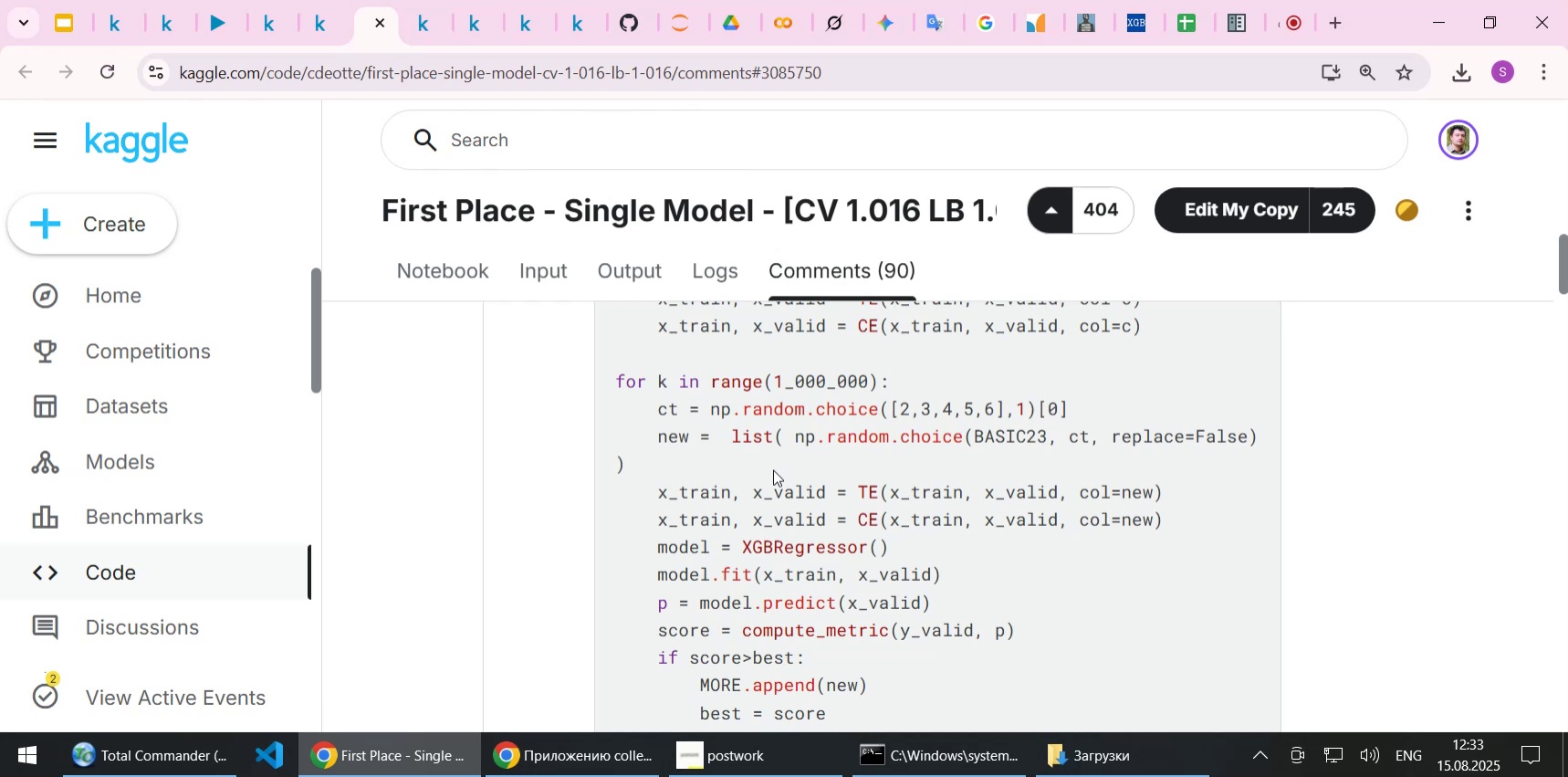 
scroll: coordinate [913, 542], scroll_direction: down, amount: 1.0
 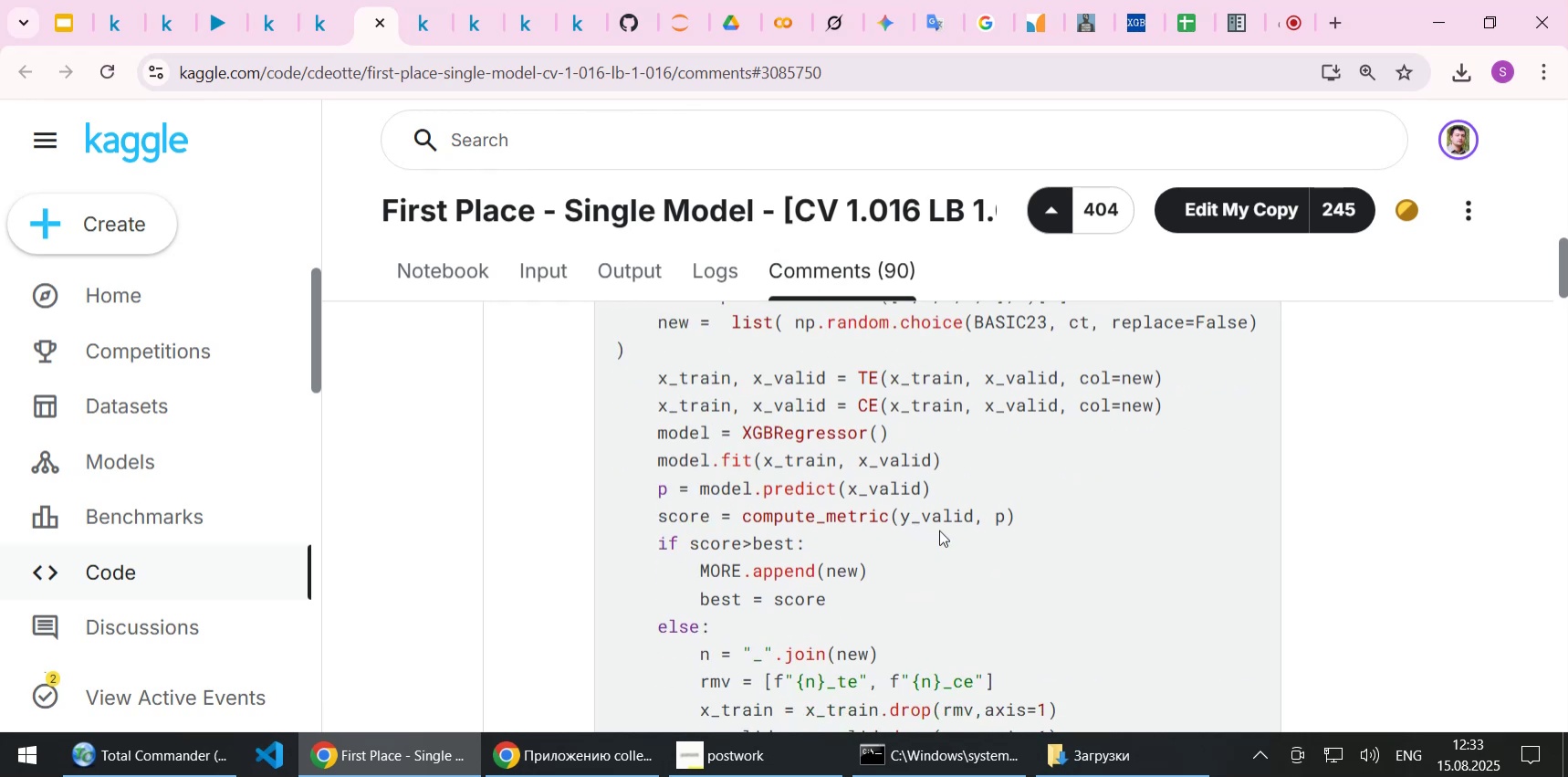 
scroll: coordinate [939, 530], scroll_direction: up, amount: 2.0
 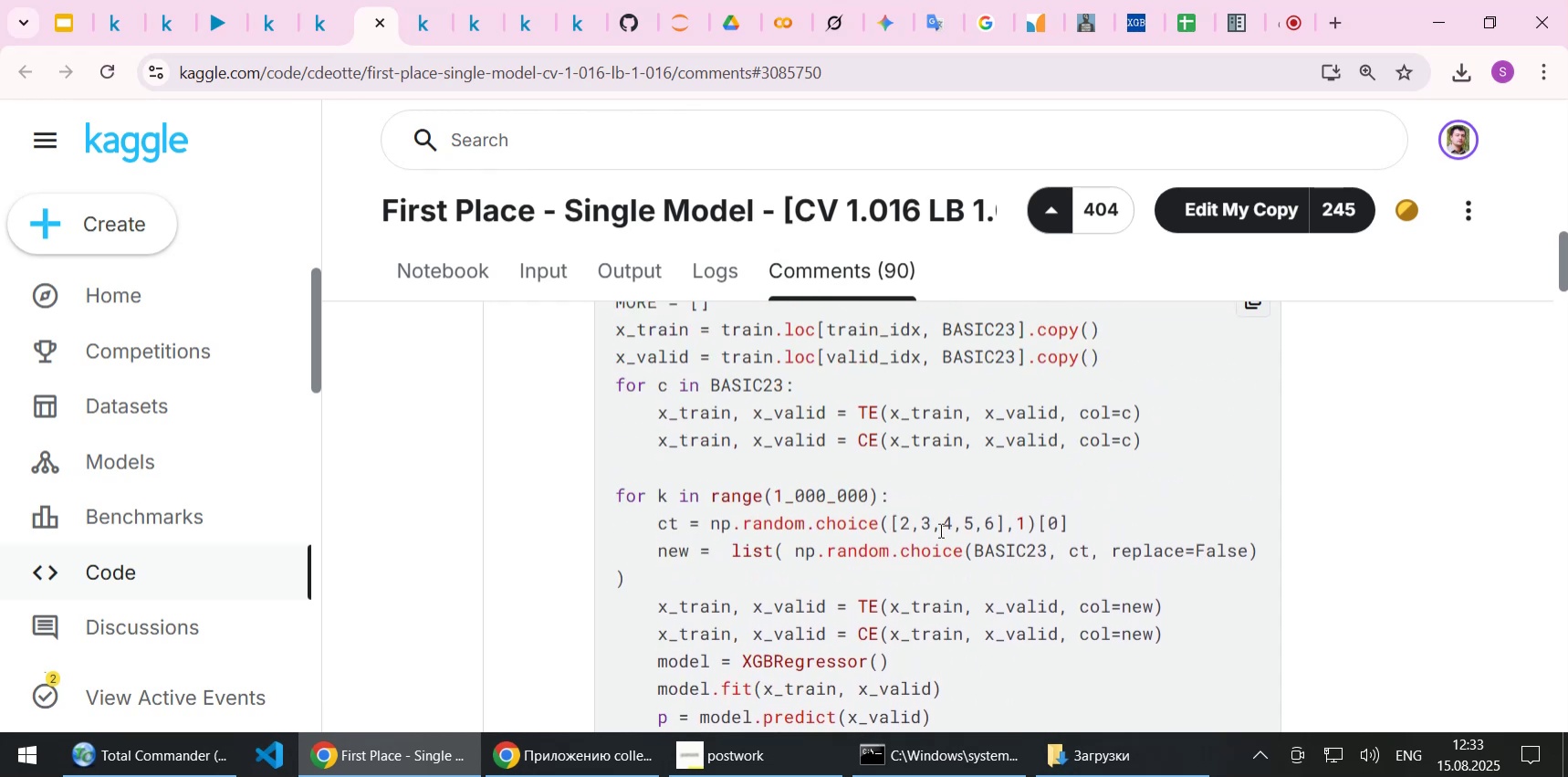 
wait(11.99)
 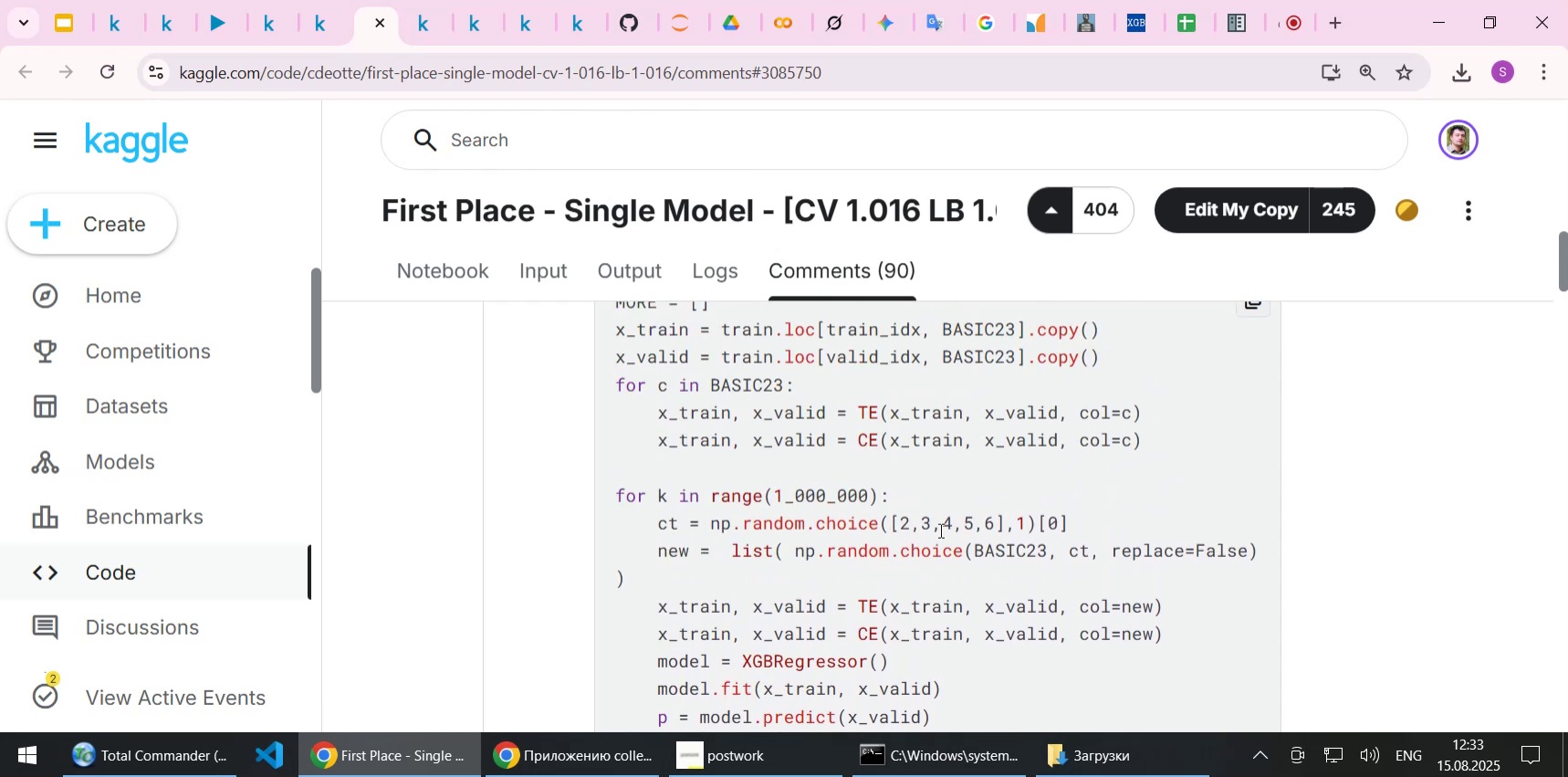 
scroll: coordinate [939, 530], scroll_direction: up, amount: 2.0
 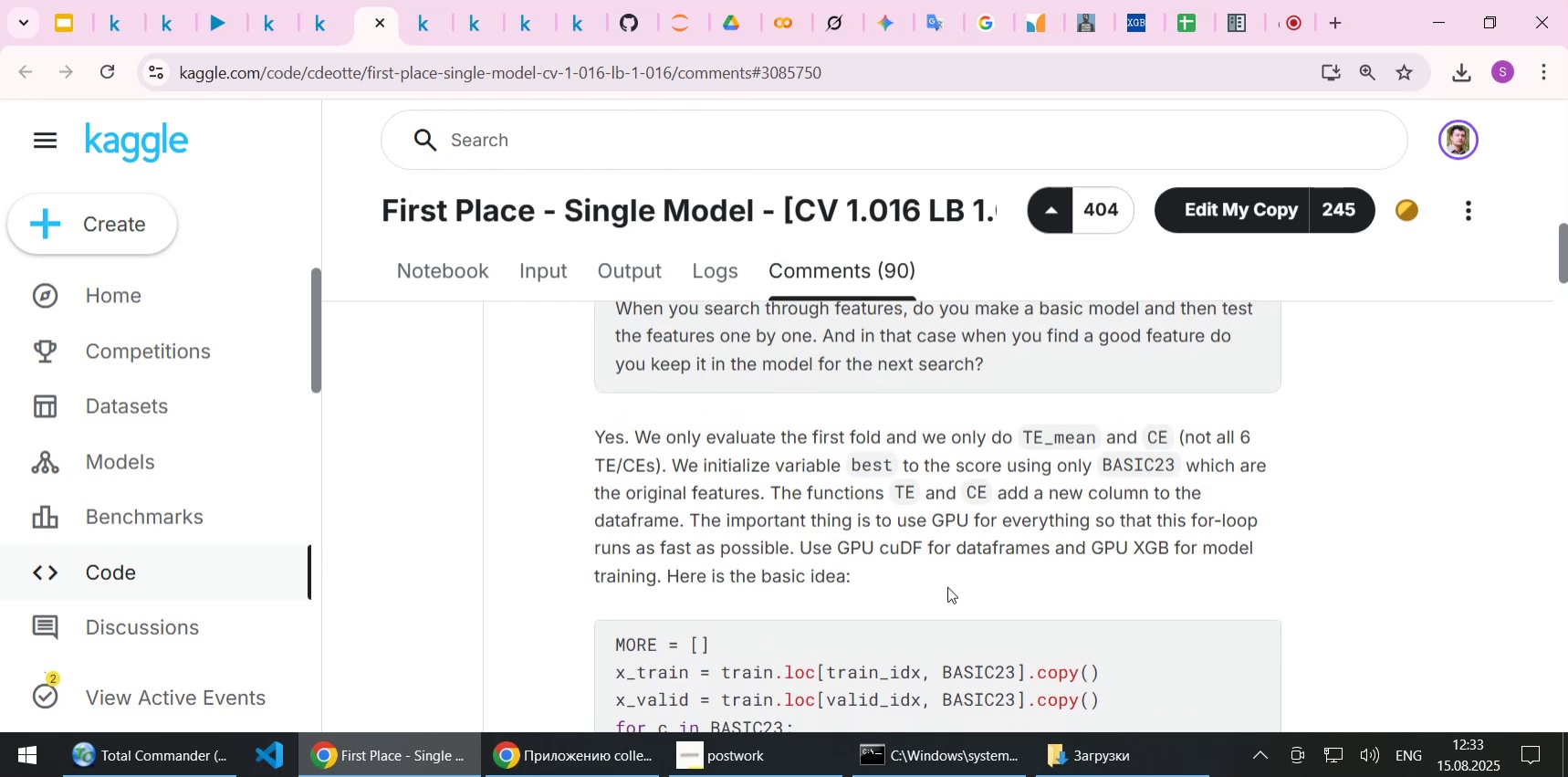 
scroll: coordinate [947, 586], scroll_direction: down, amount: 2.0
 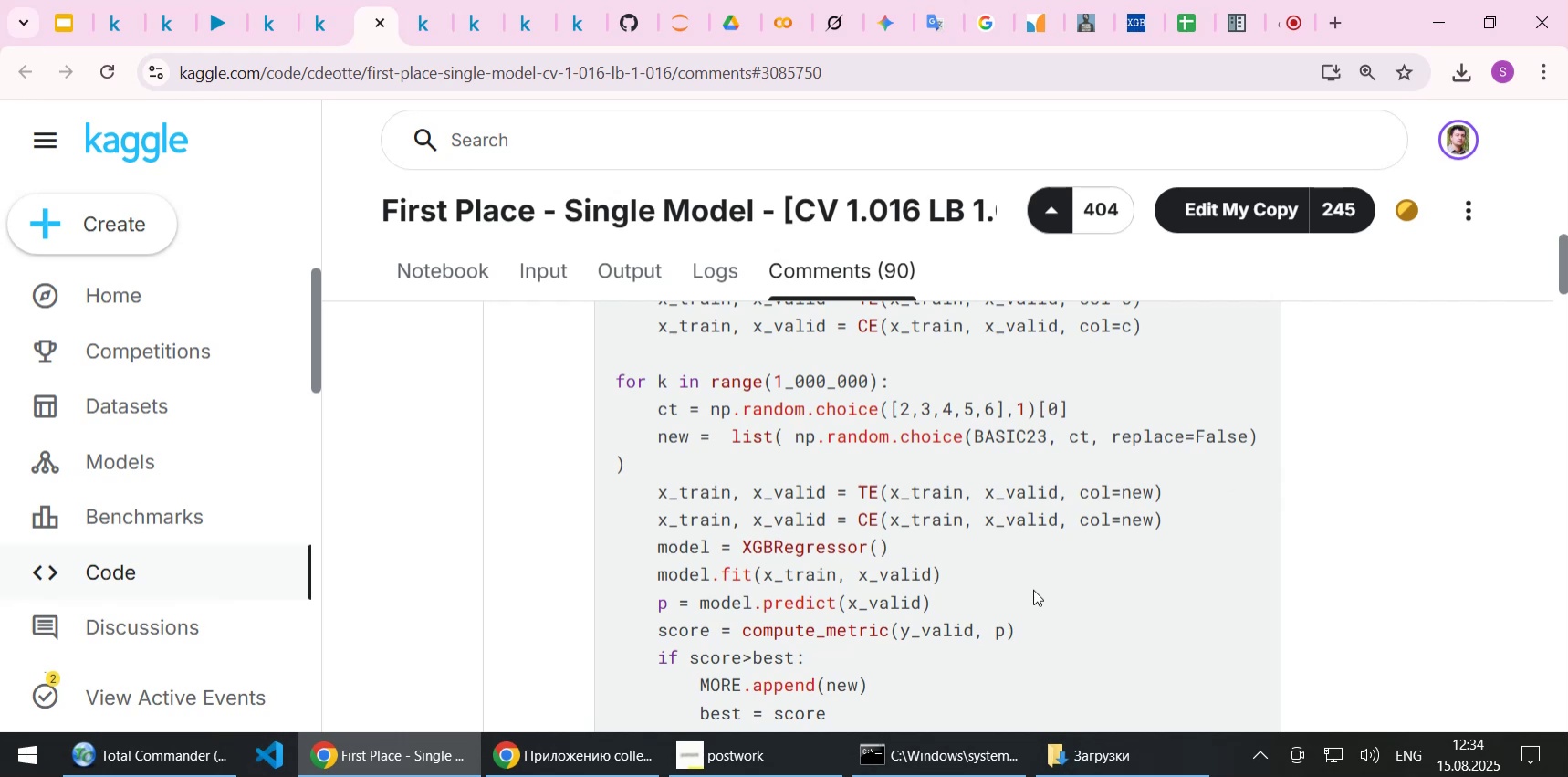 
wait(17.53)
 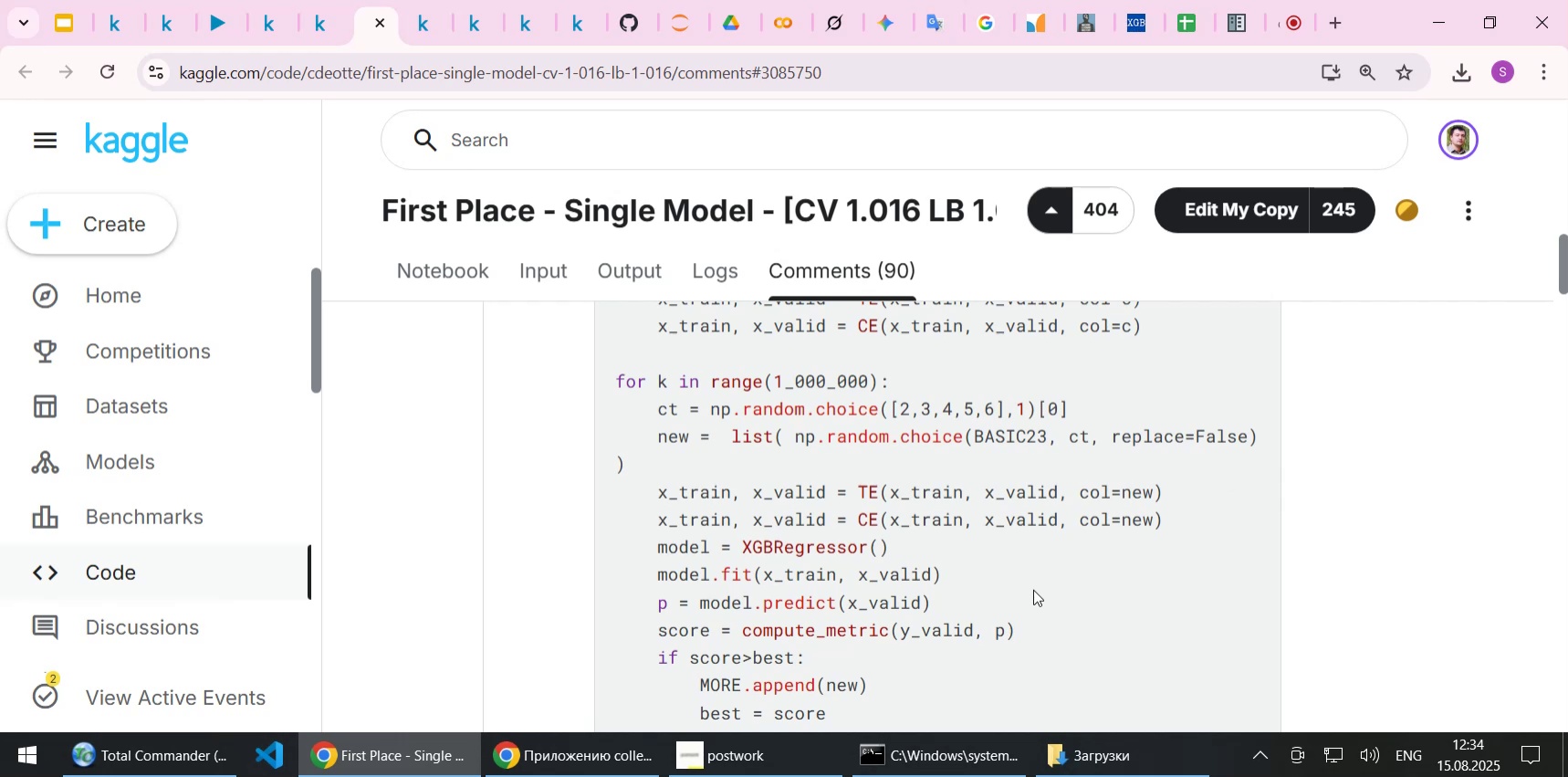 
scroll: coordinate [1033, 593], scroll_direction: down, amount: 2.0
 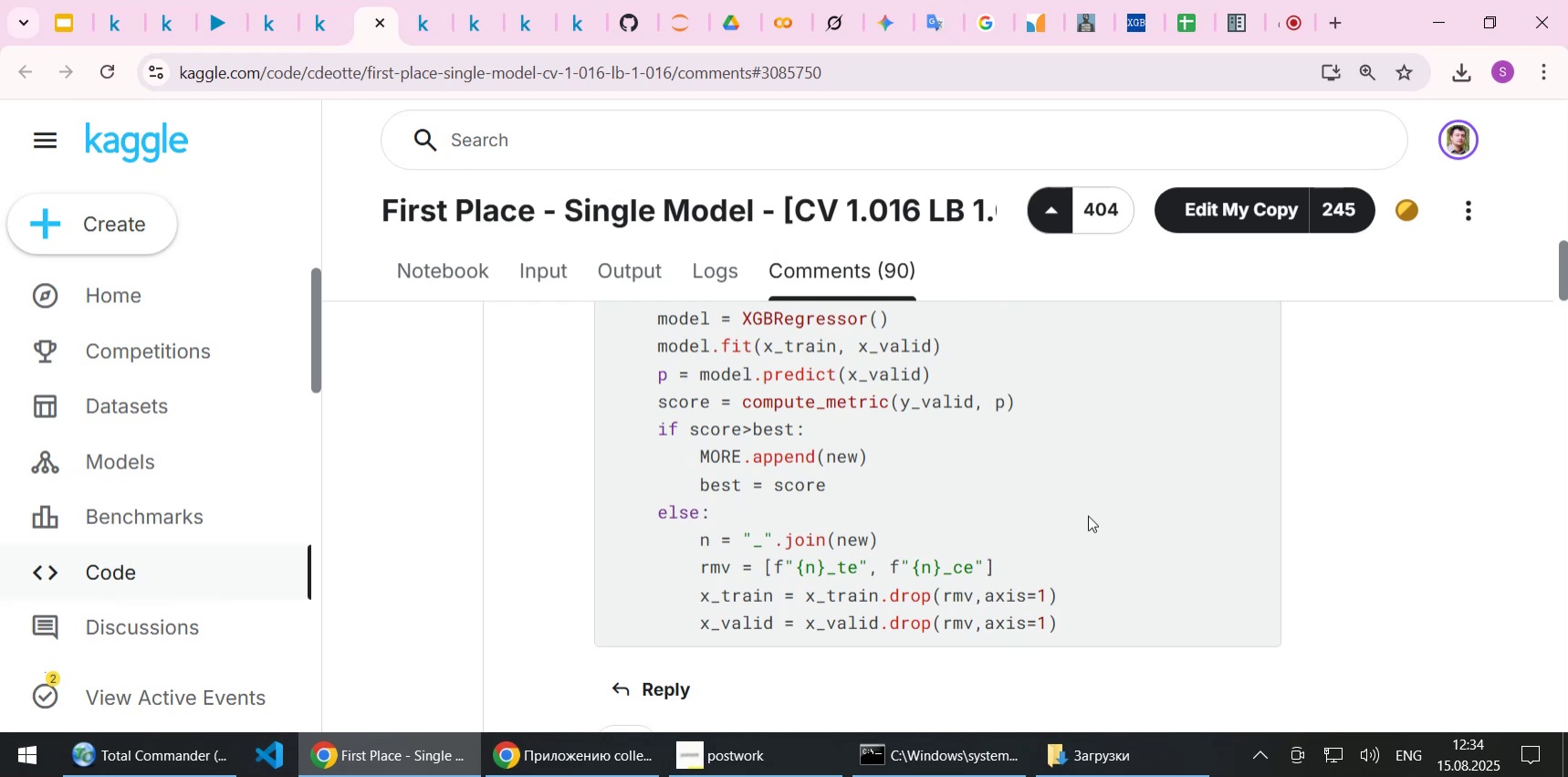 
wait(14.76)
 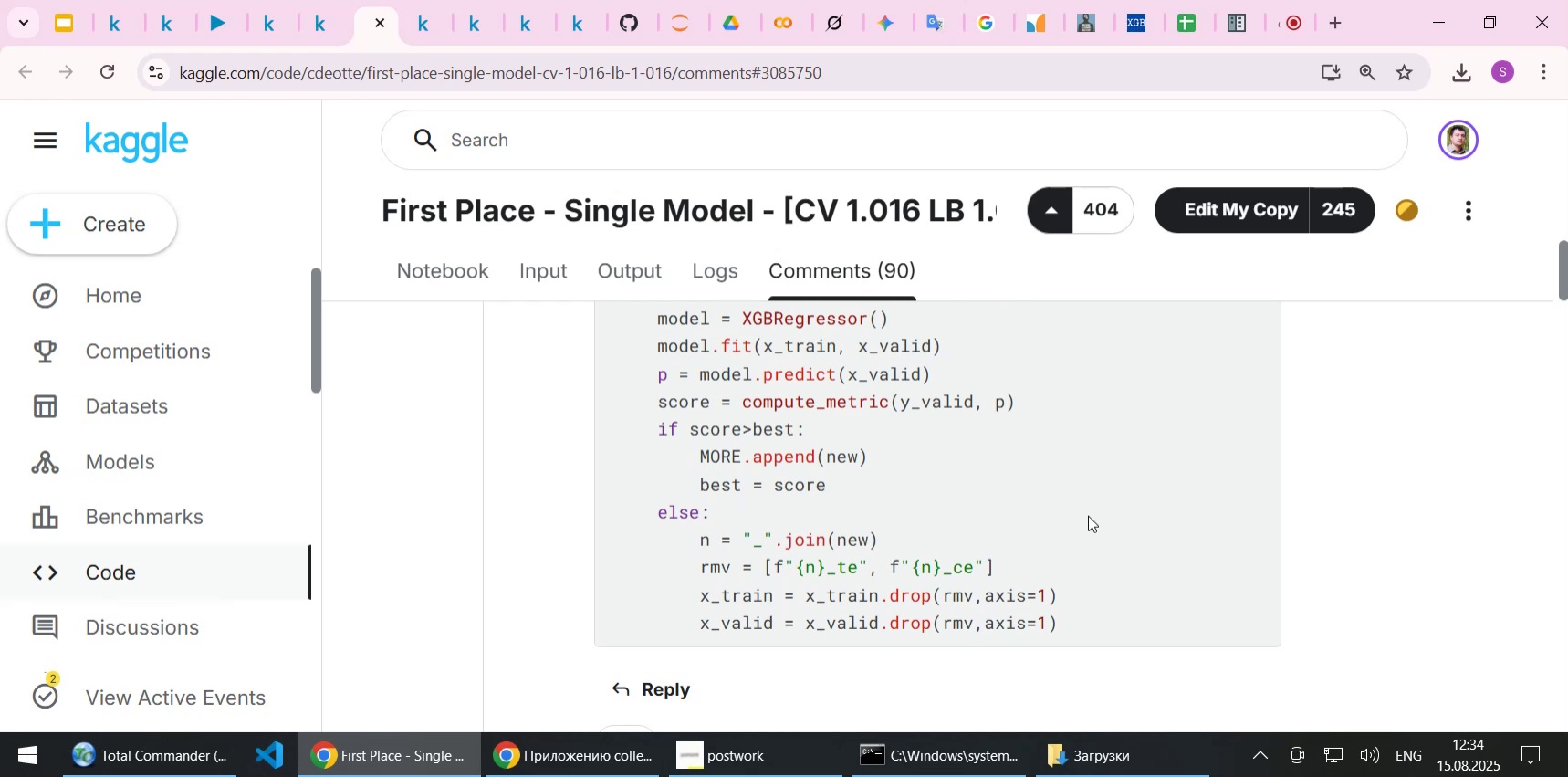 
scroll: coordinate [1088, 515], scroll_direction: up, amount: 1.0
 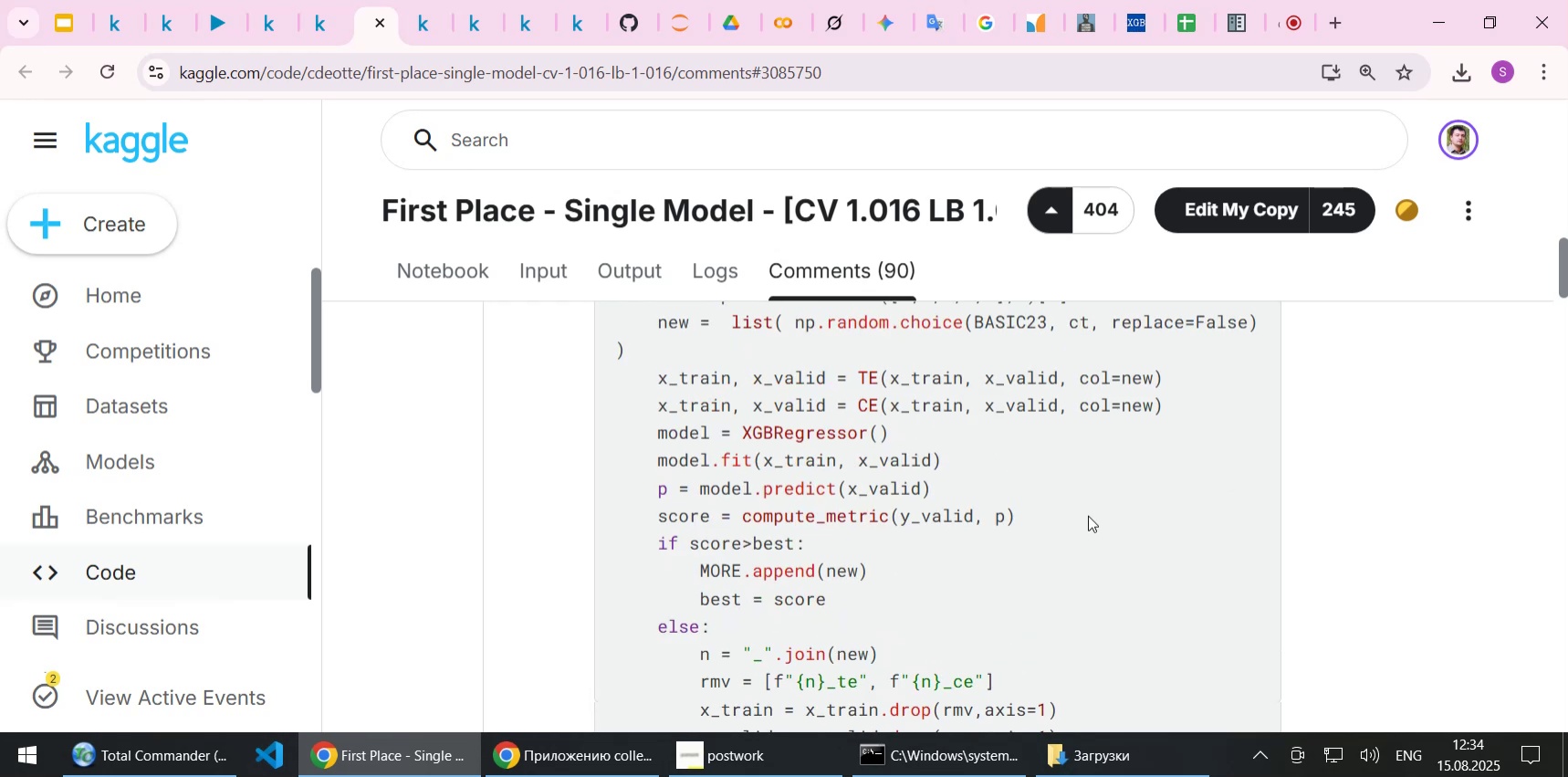 
wait(5.62)
 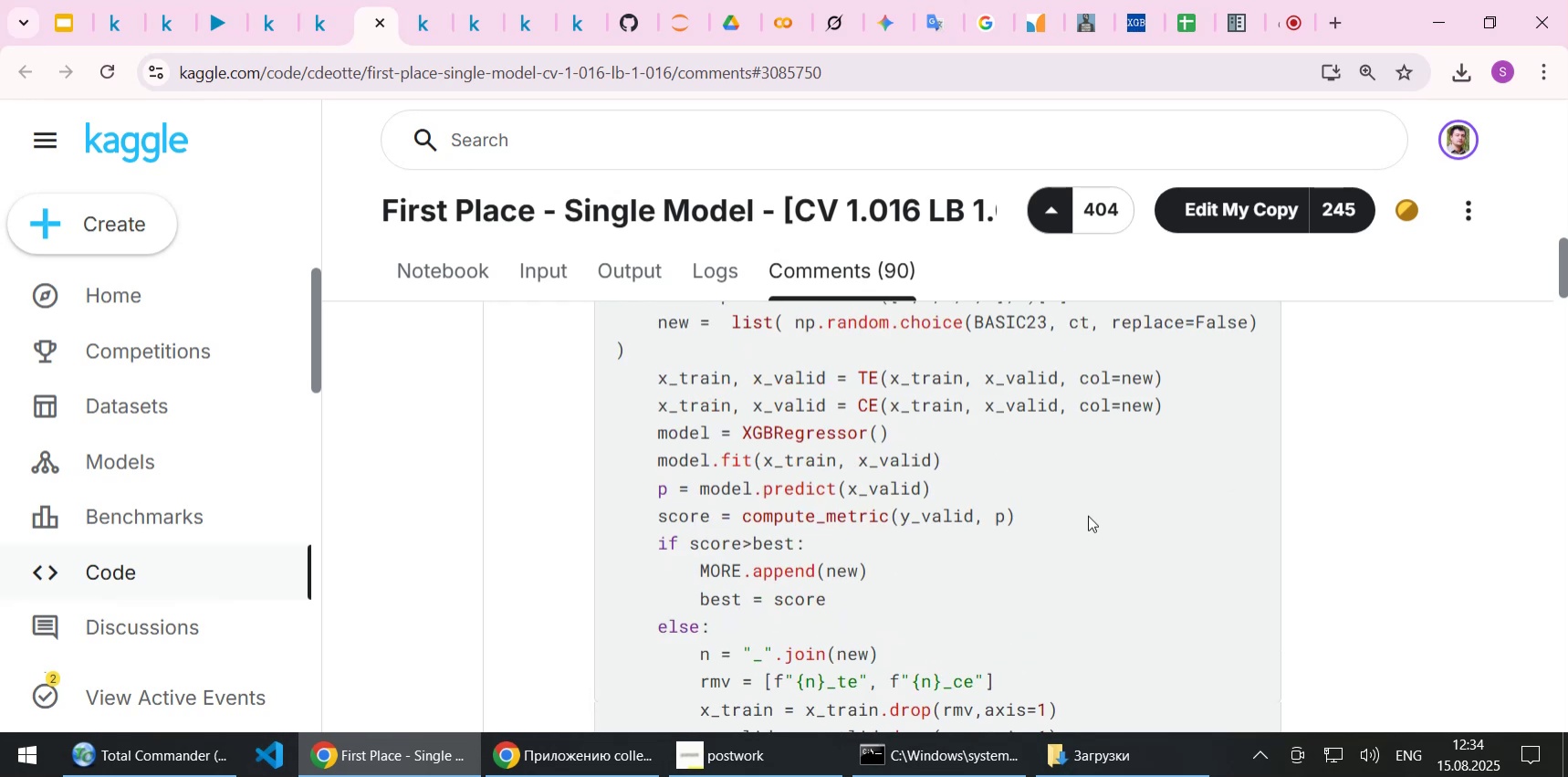 
scroll: coordinate [1088, 515], scroll_direction: up, amount: 1.0
 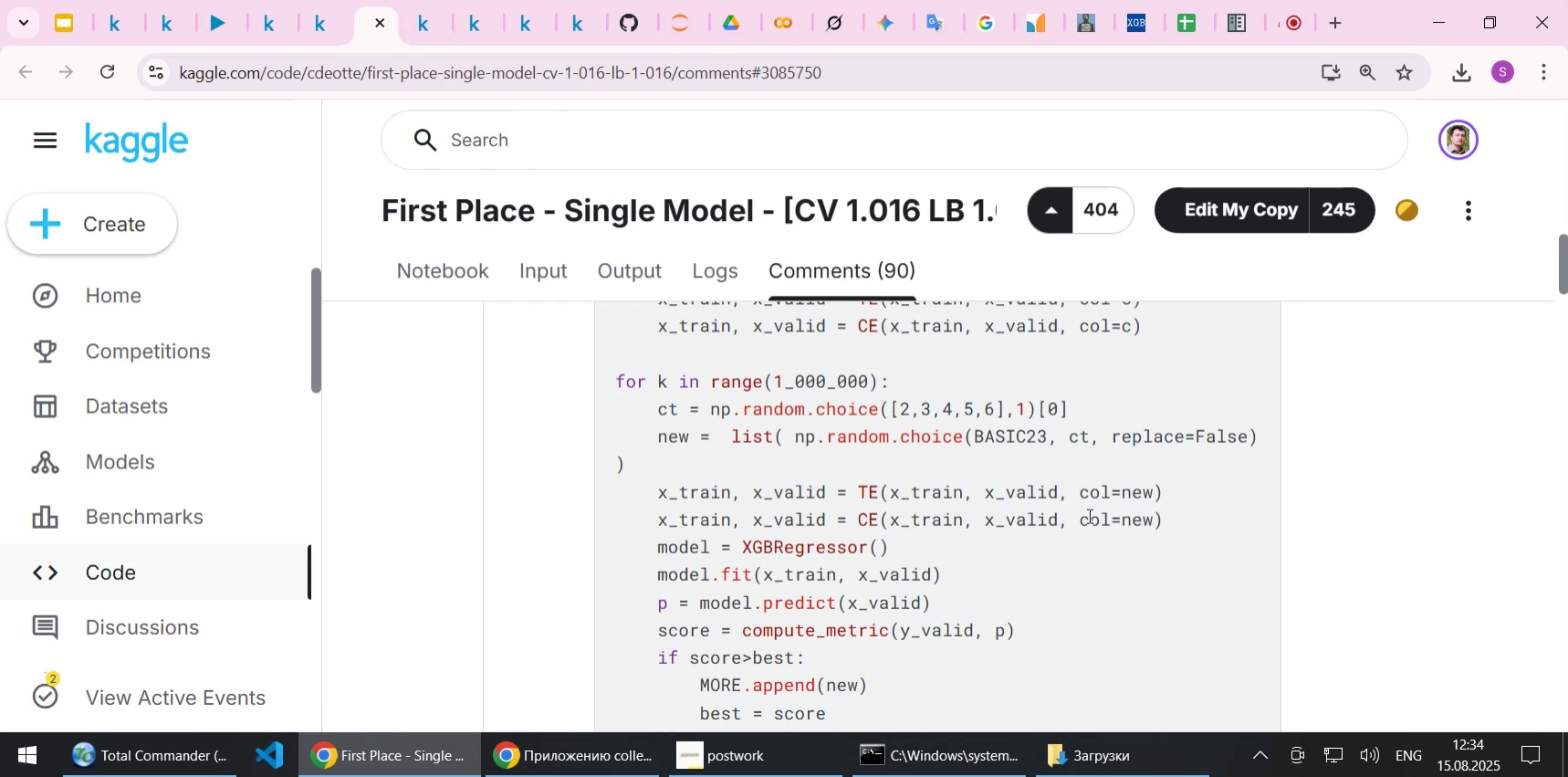 
scroll: coordinate [1088, 518], scroll_direction: down, amount: 2.0
 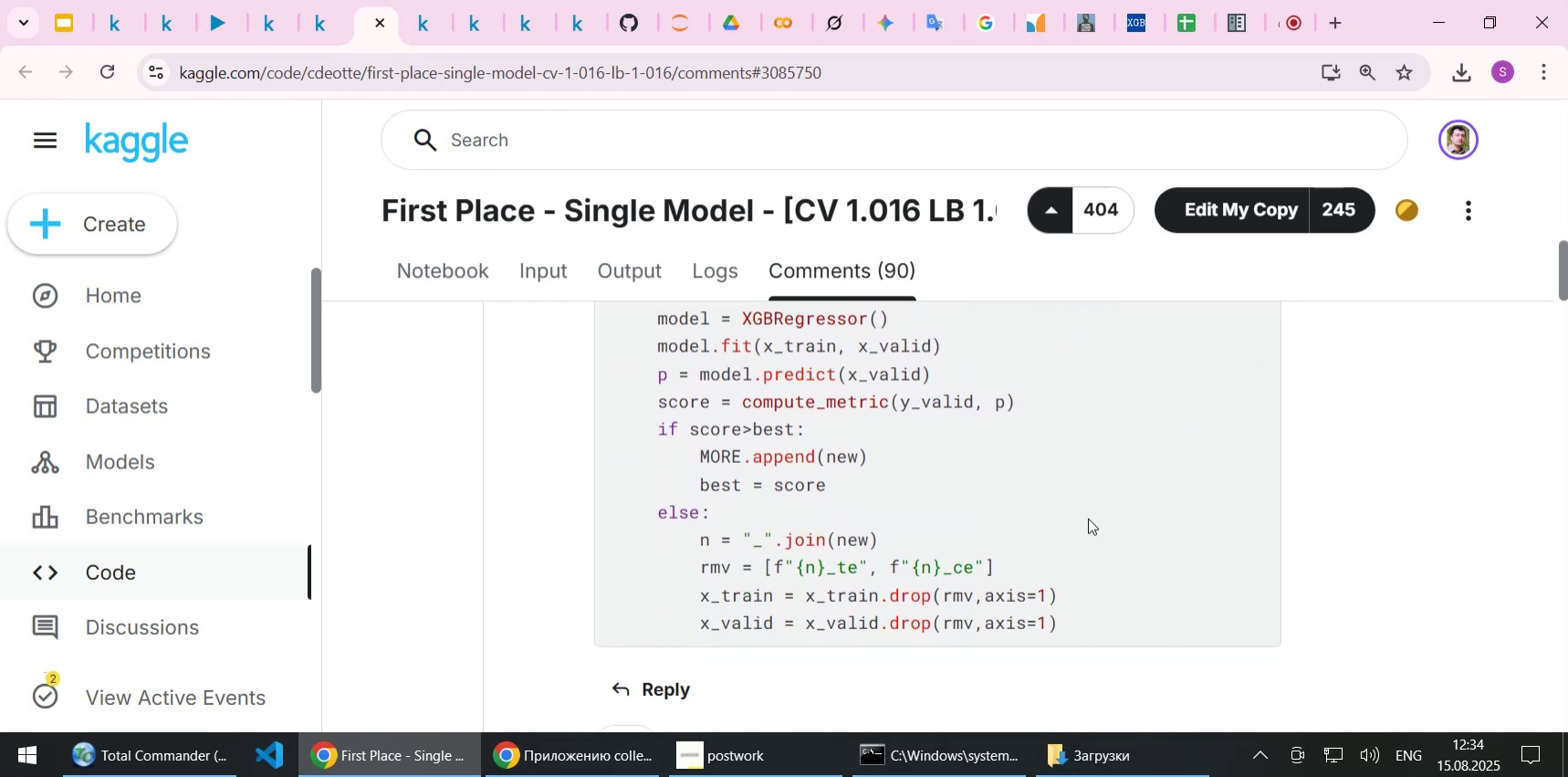 
scroll: coordinate [1088, 518], scroll_direction: up, amount: 2.0
 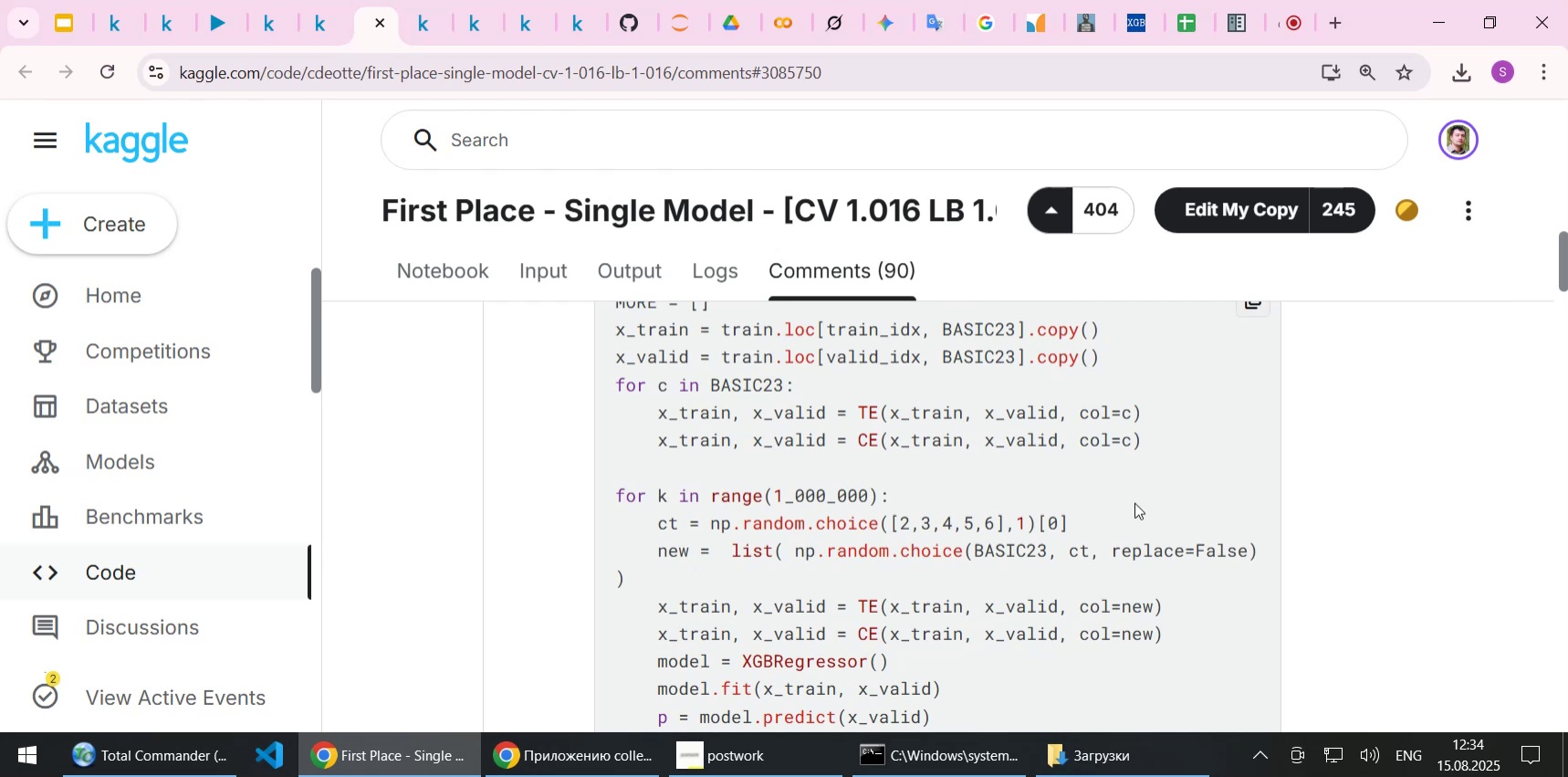 
wait(5.11)
 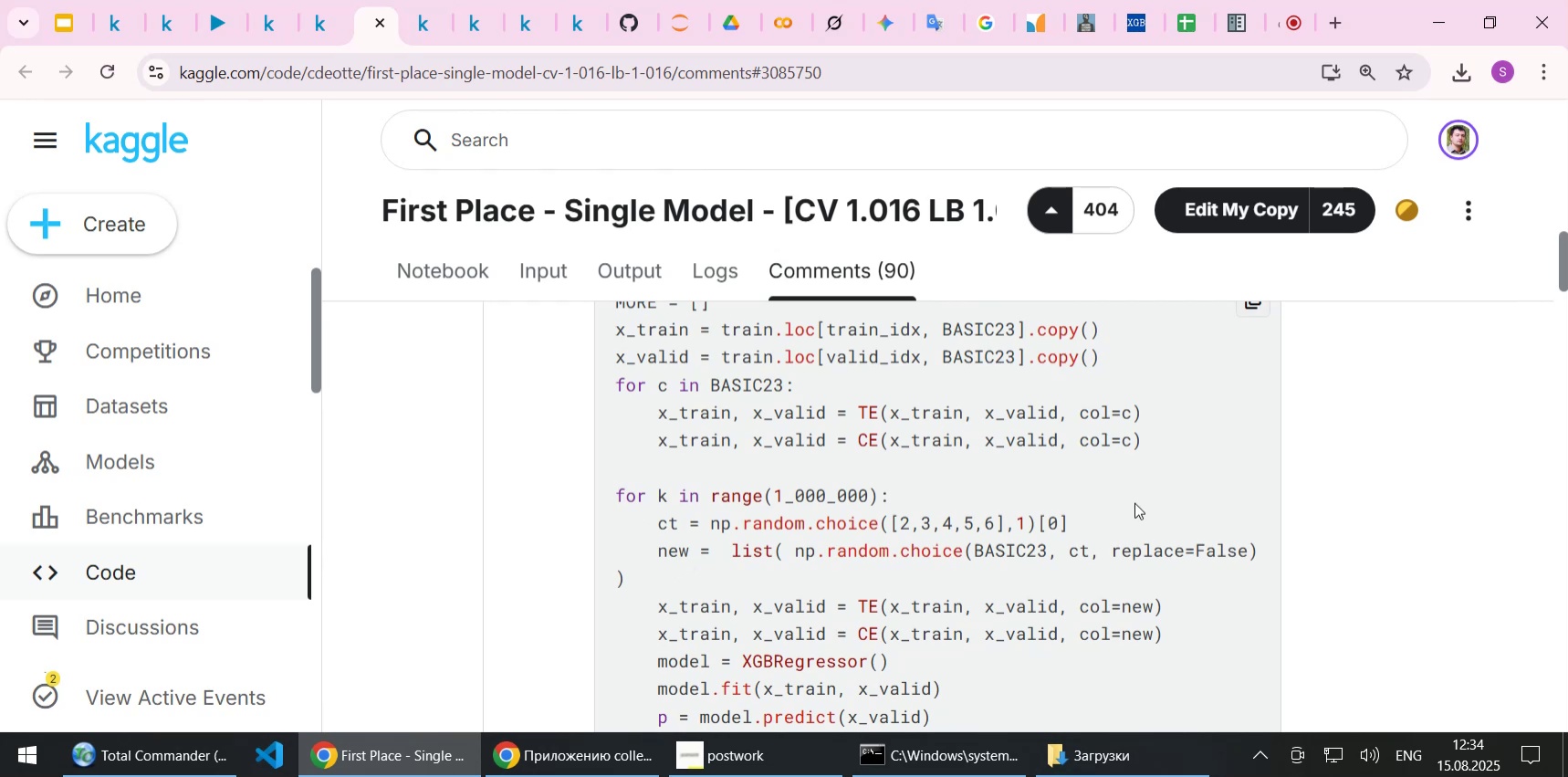 
scroll: coordinate [1201, 447], scroll_direction: down, amount: 6.0
 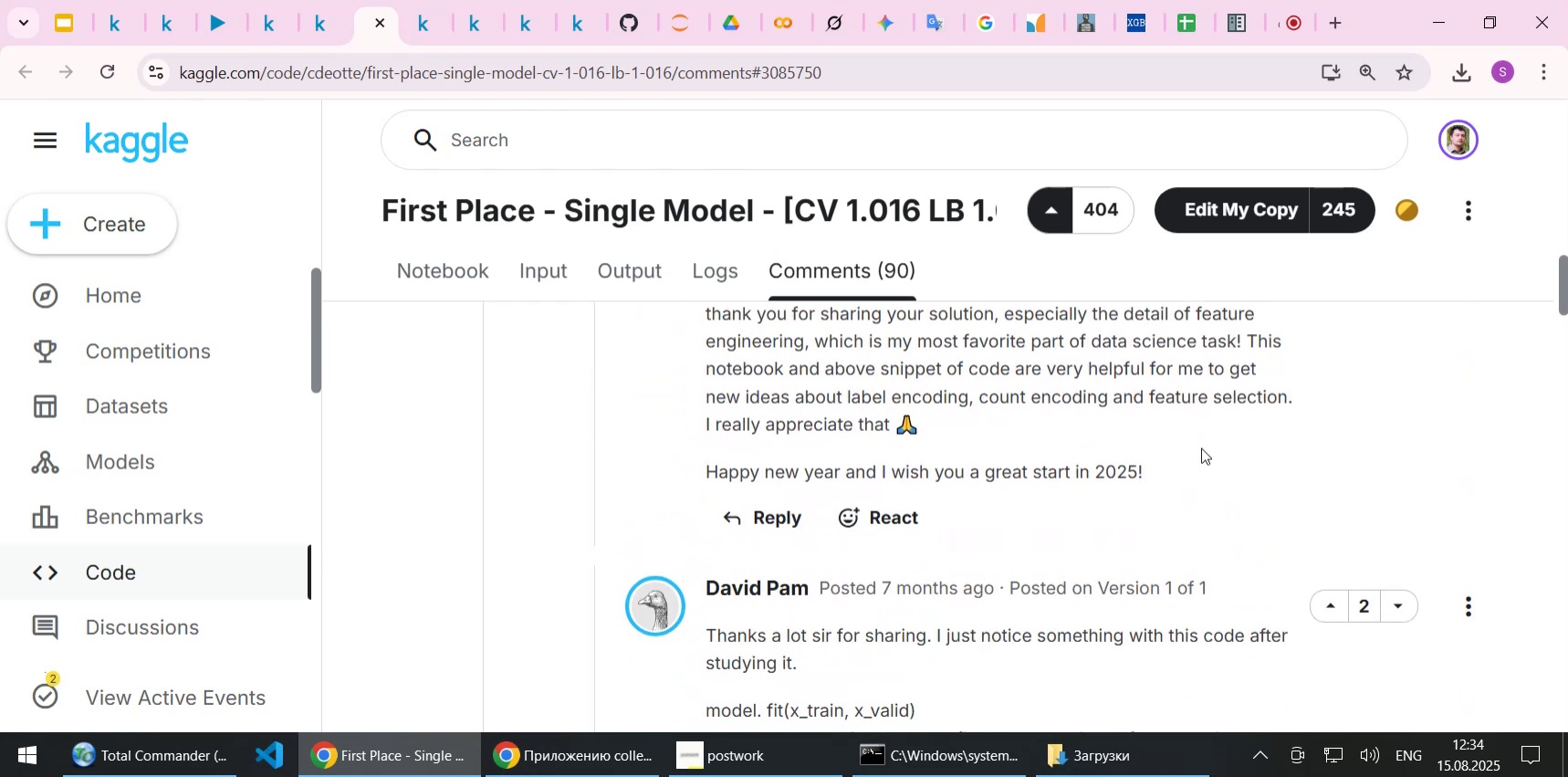 
scroll: coordinate [1201, 447], scroll_direction: up, amount: 1.0
 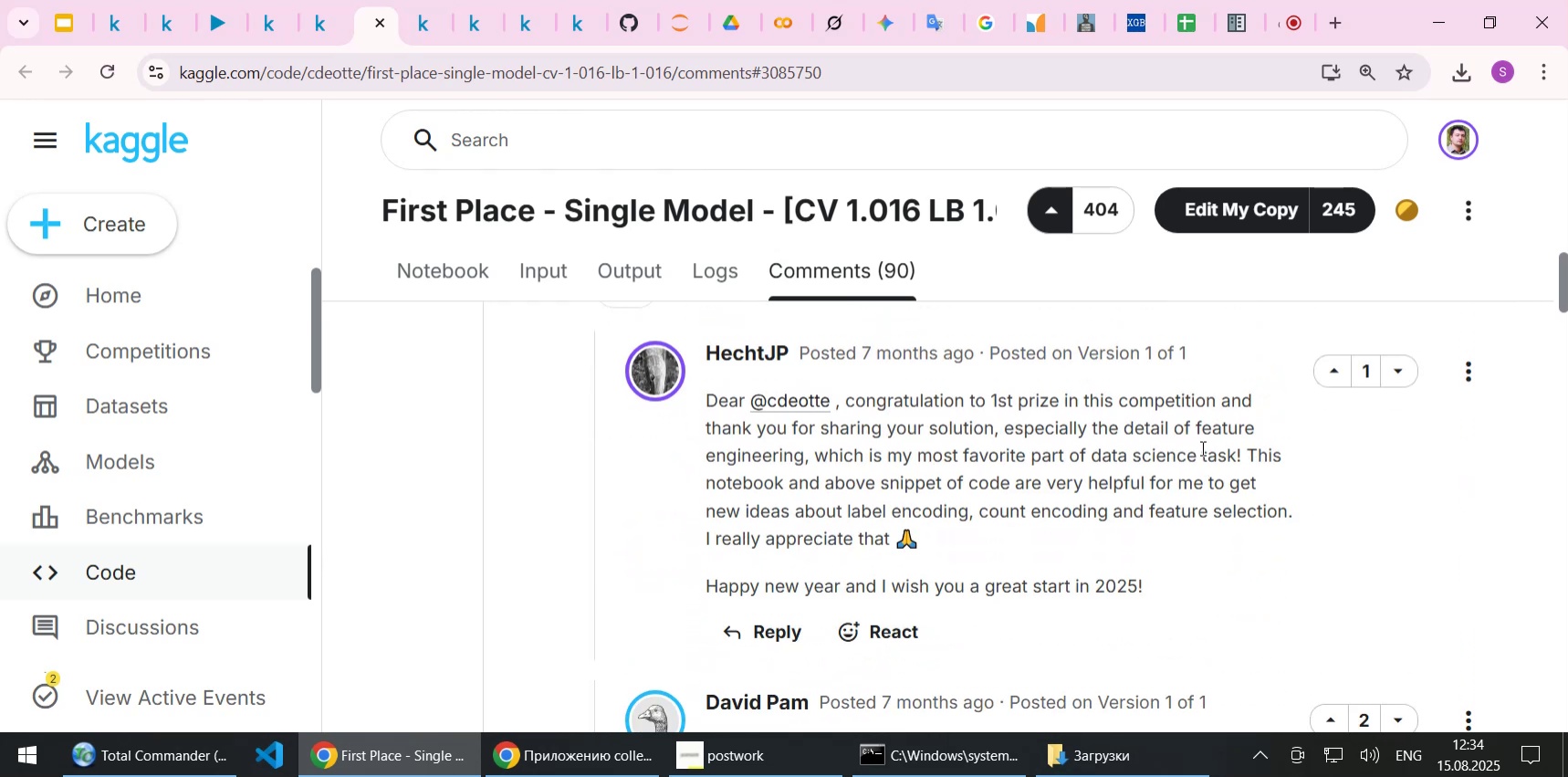 
scroll: coordinate [1135, 602], scroll_direction: down, amount: 4.0
 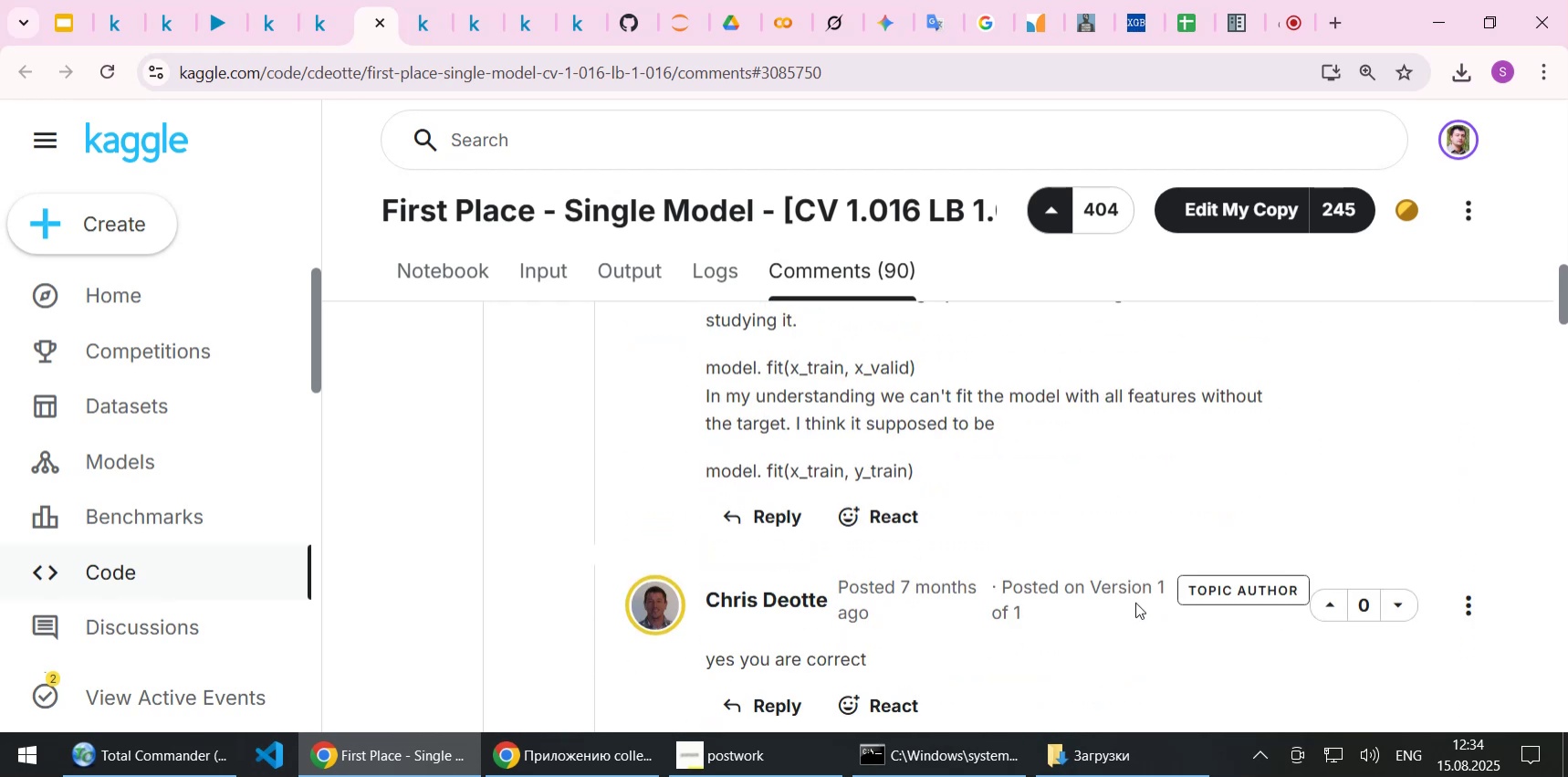 
scroll: coordinate [1135, 602], scroll_direction: none, amount: 0.0
 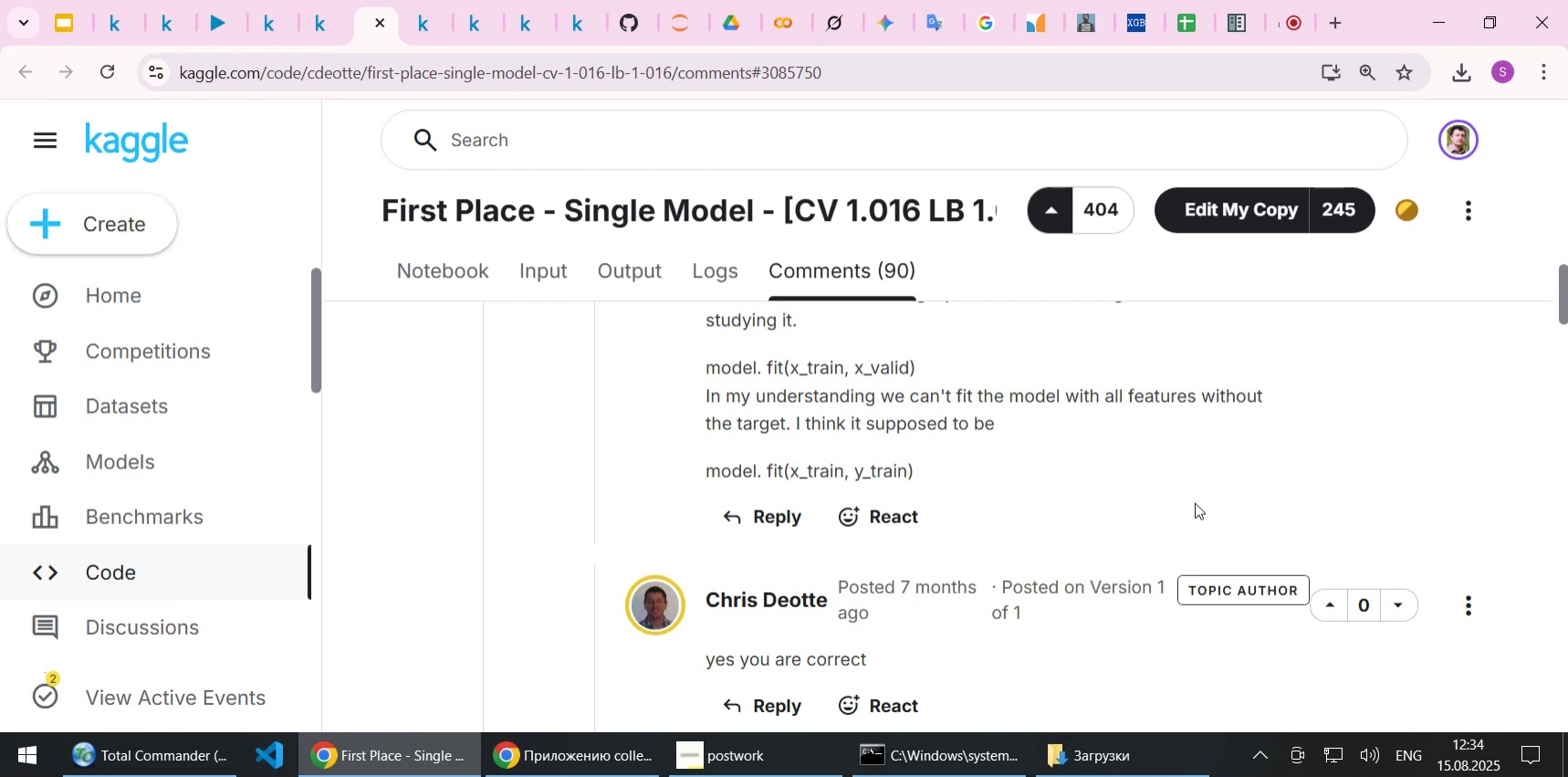 
scroll: coordinate [1275, 459], scroll_direction: down, amount: 4.0
 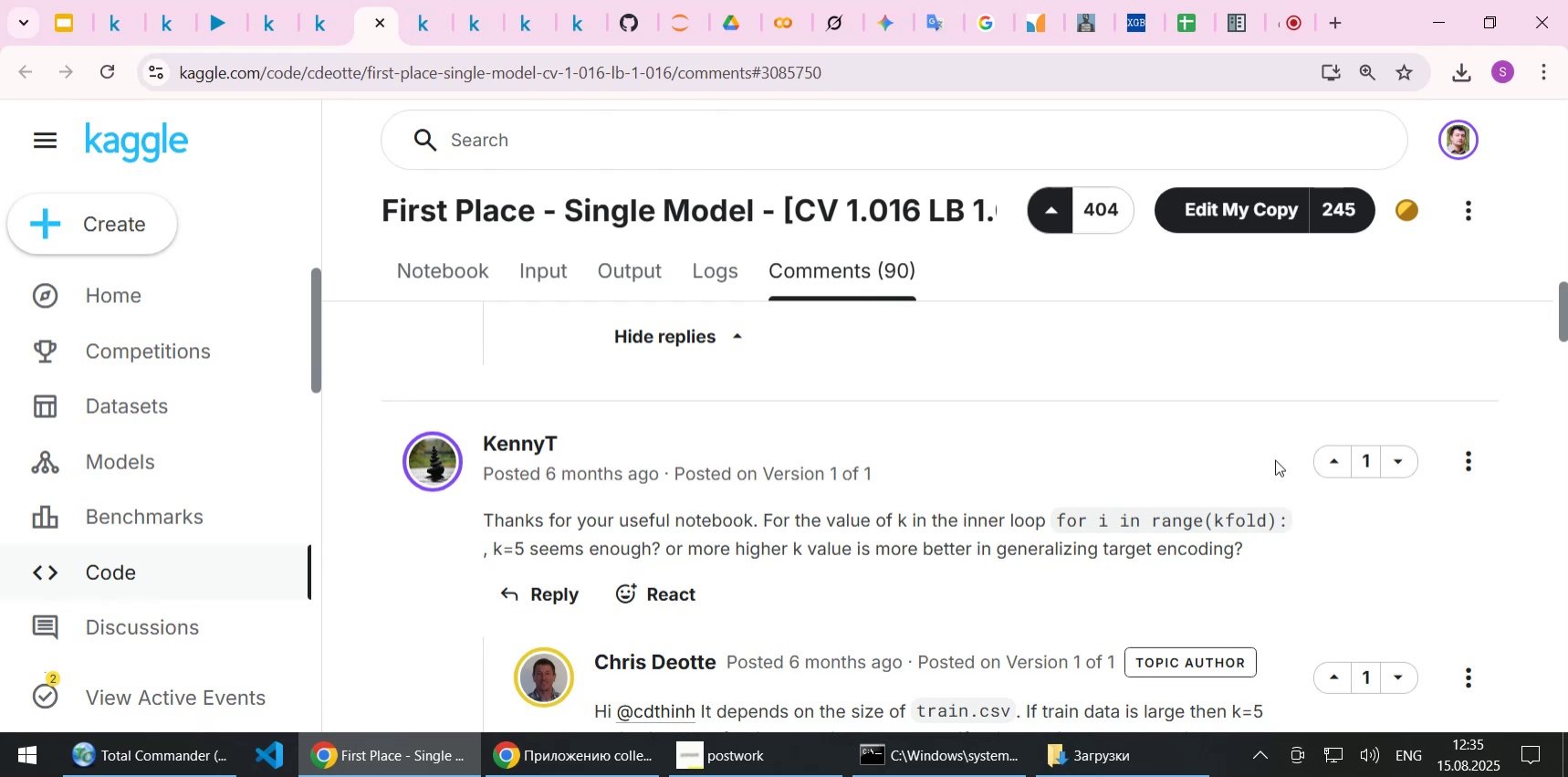 
wait(7.47)
 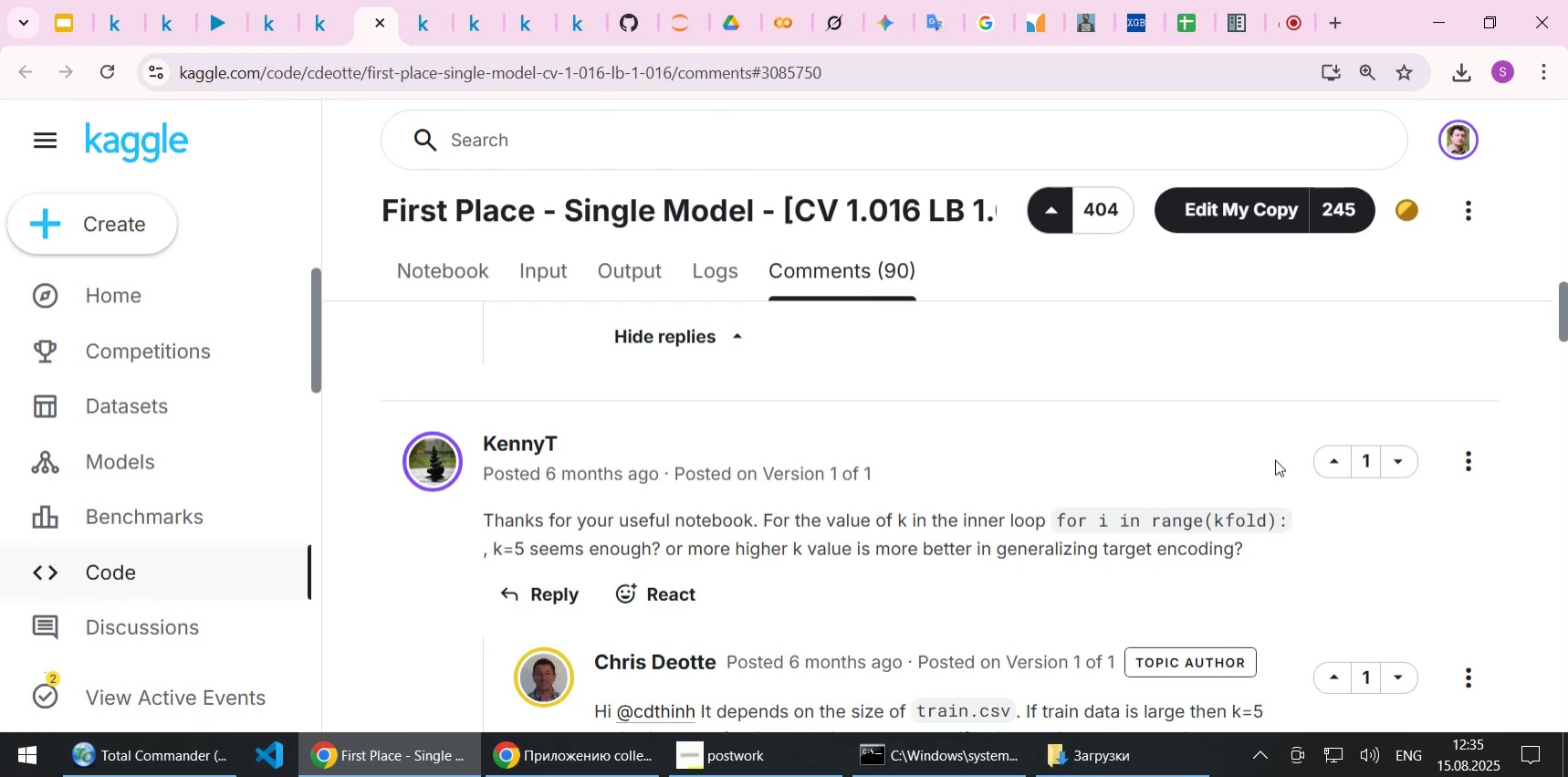 
scroll: coordinate [1063, 493], scroll_direction: down, amount: 2.0
 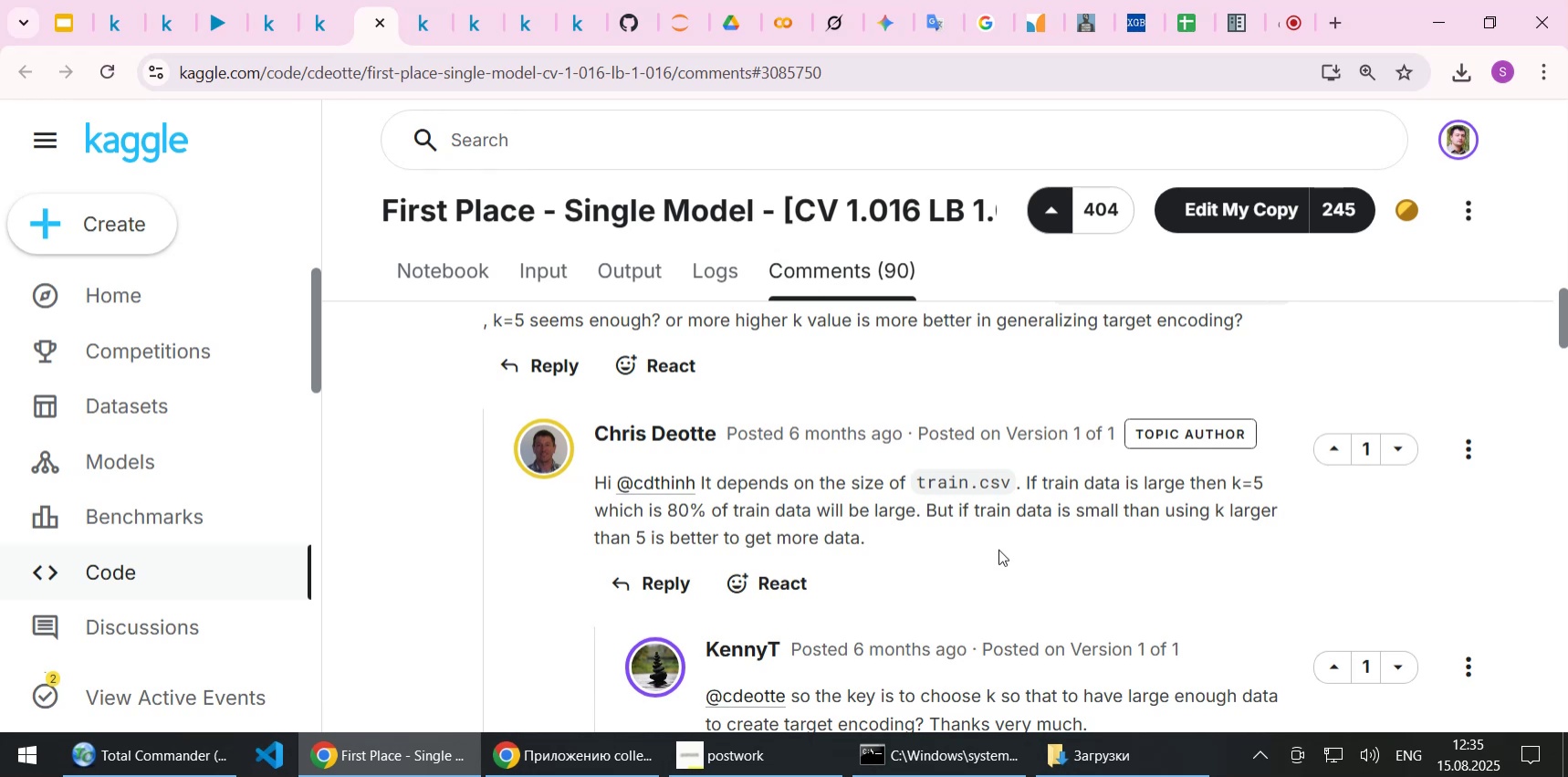 
wait(22.02)
 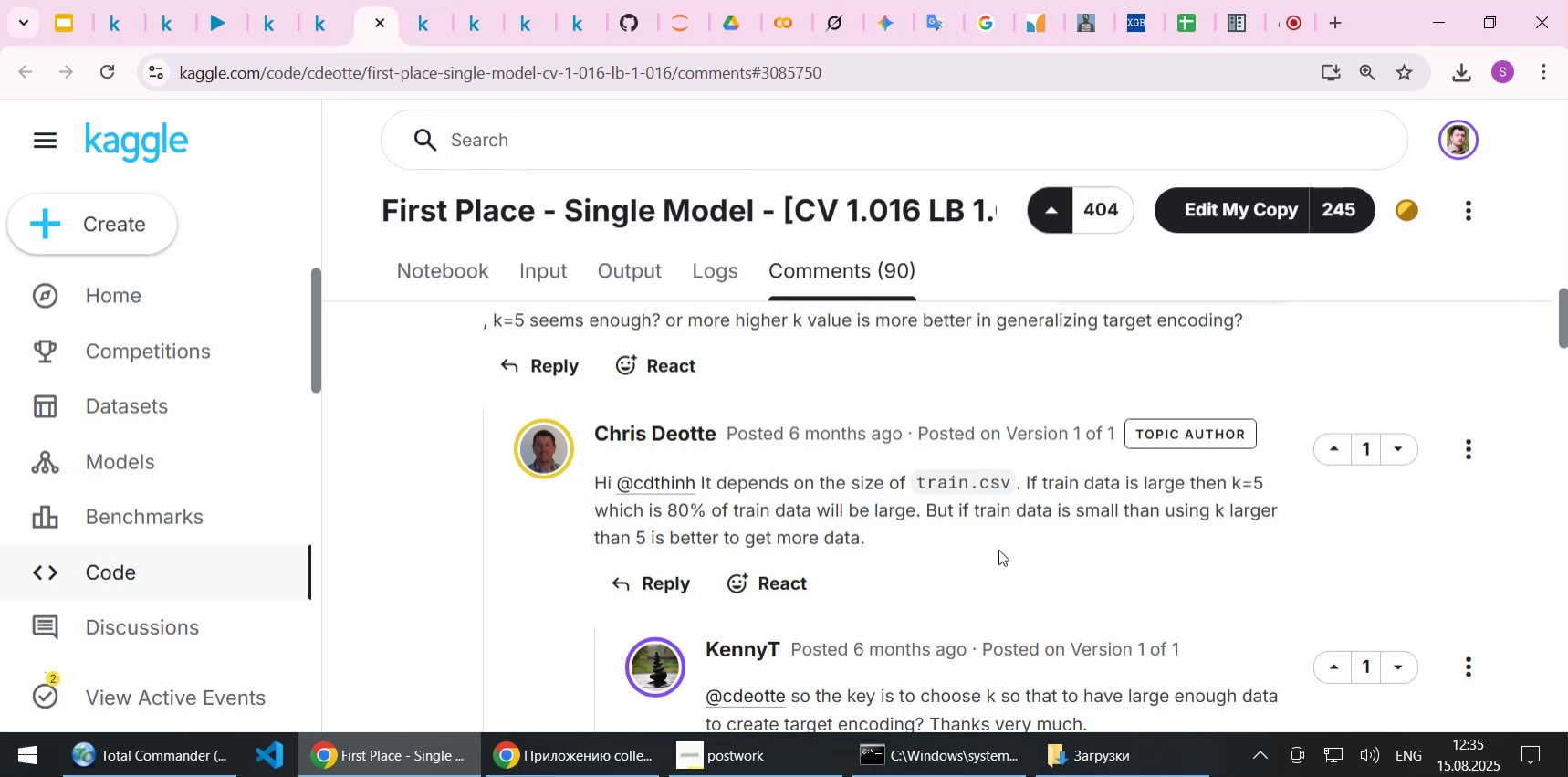 
scroll: coordinate [996, 551], scroll_direction: down, amount: 4.0
 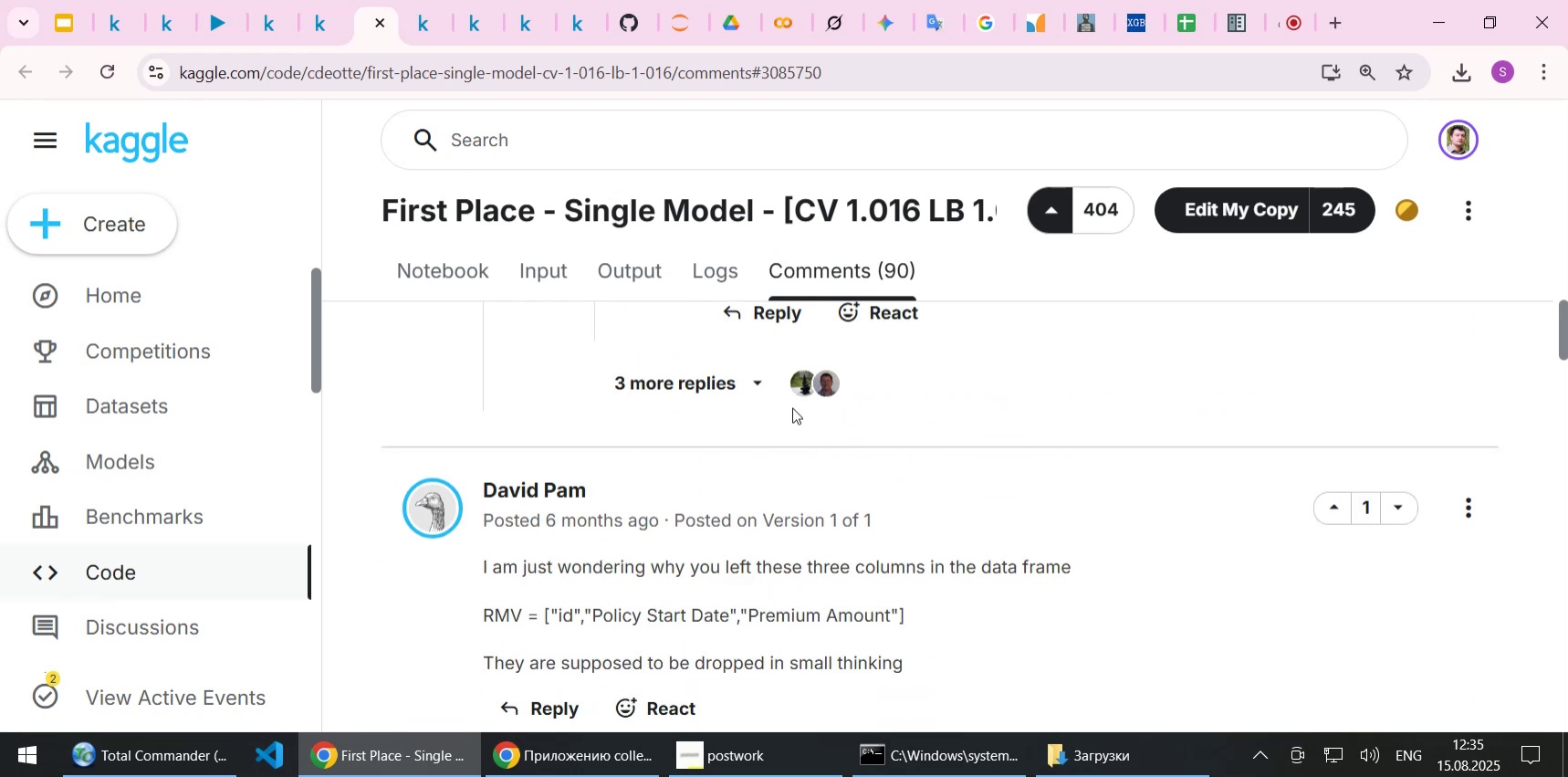 
left_click([725, 376])
 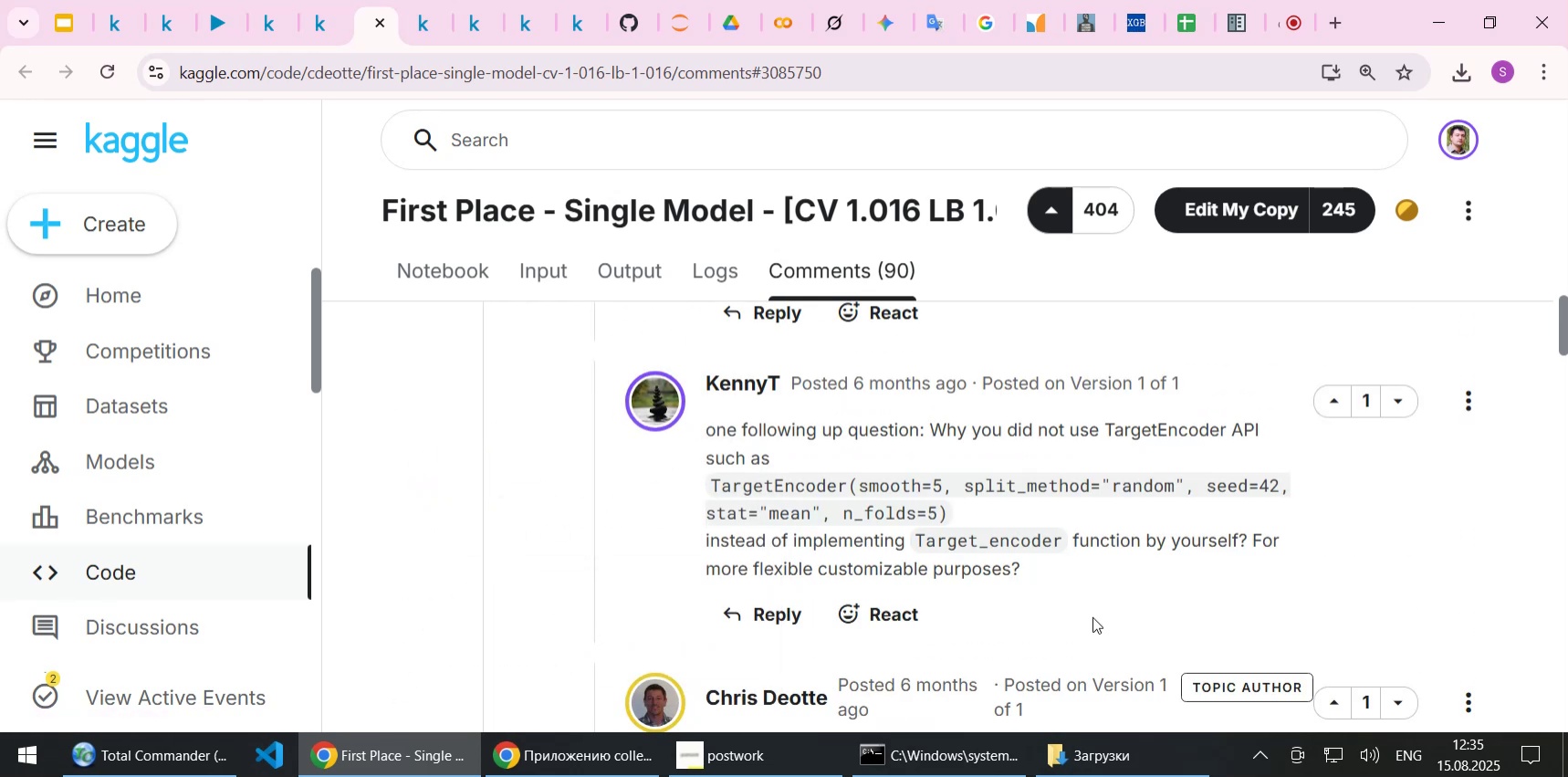 
wait(5.67)
 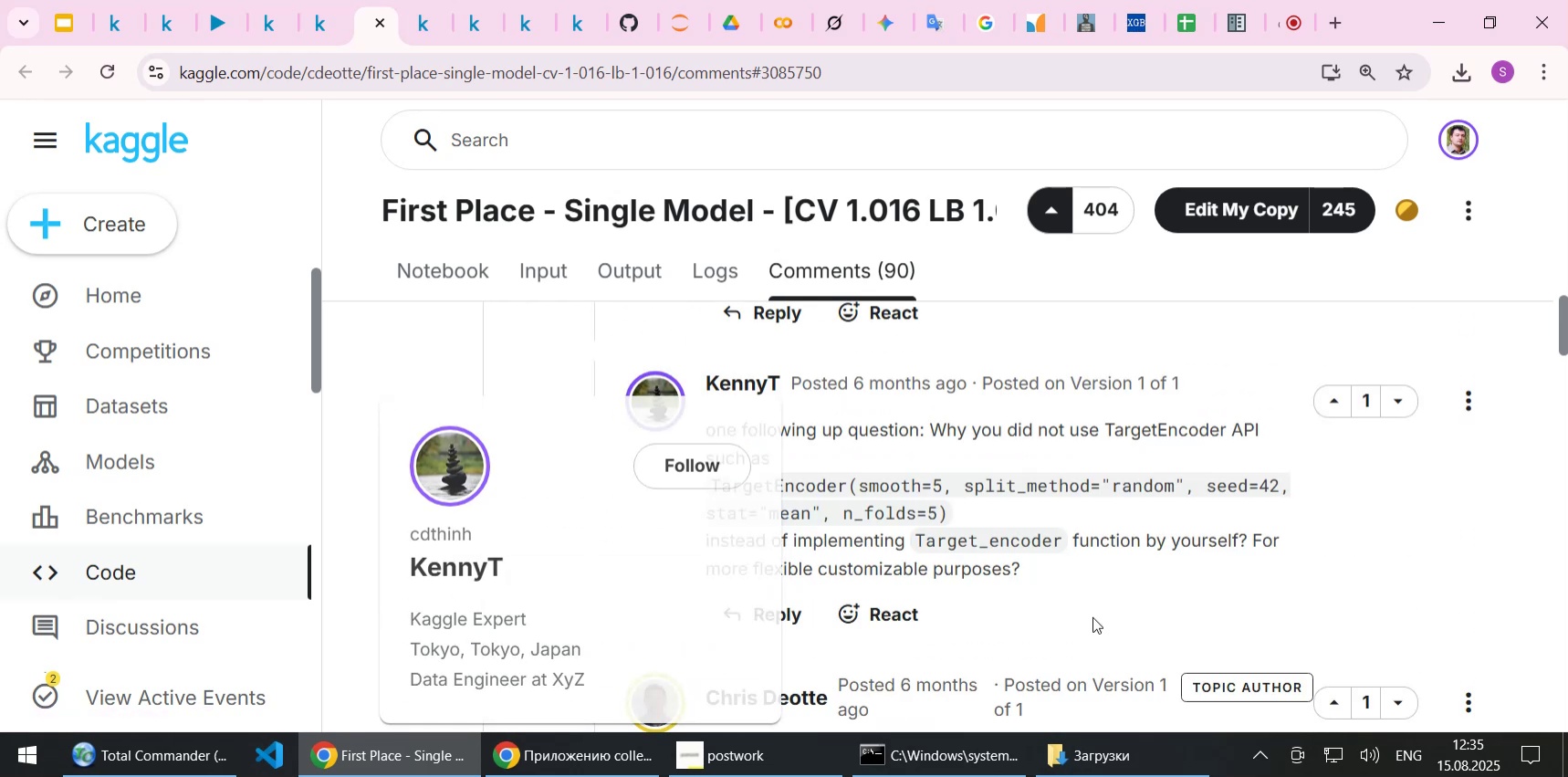 
scroll: coordinate [950, 541], scroll_direction: down, amount: 9.0
 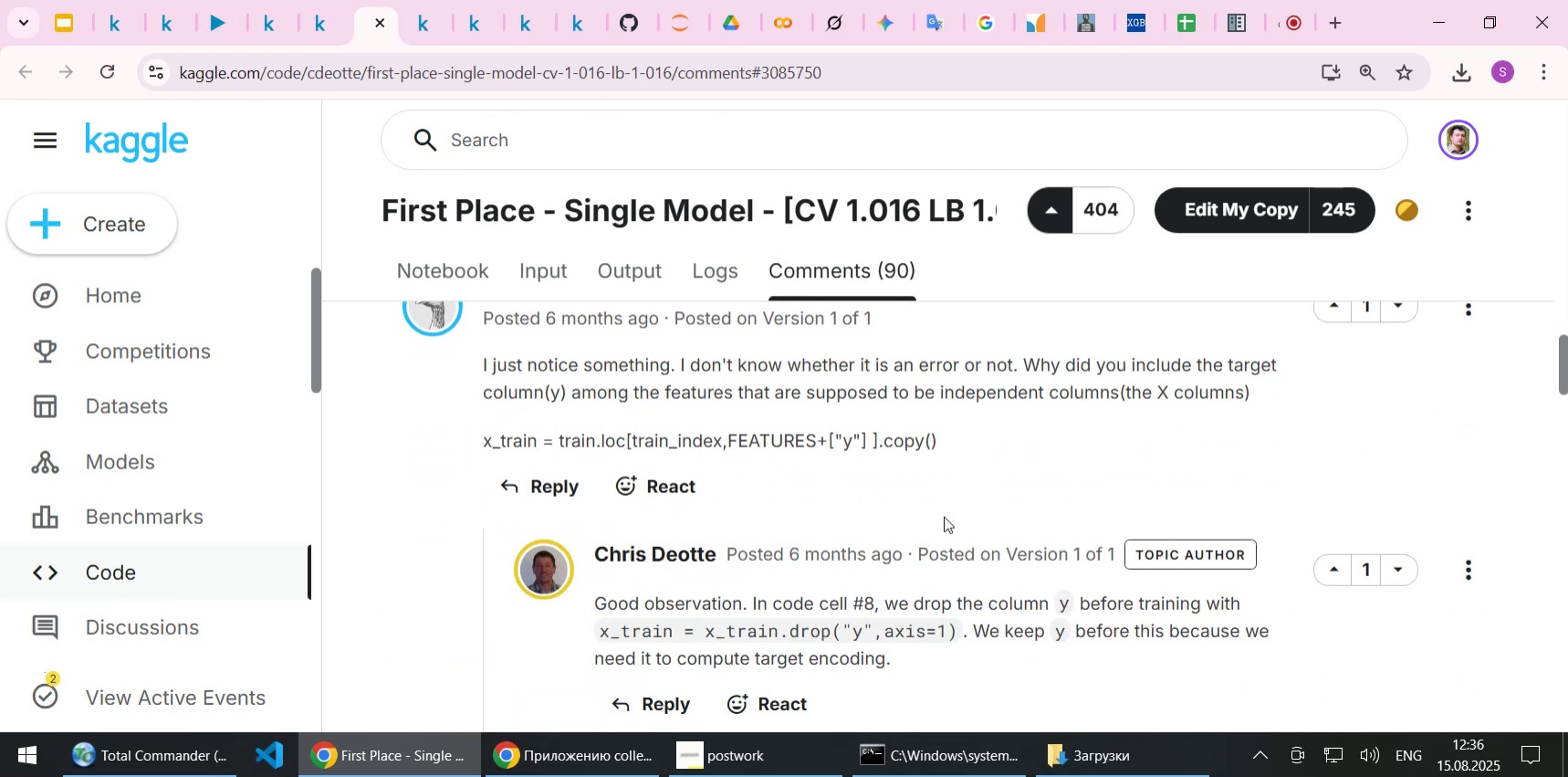 
wait(8.28)
 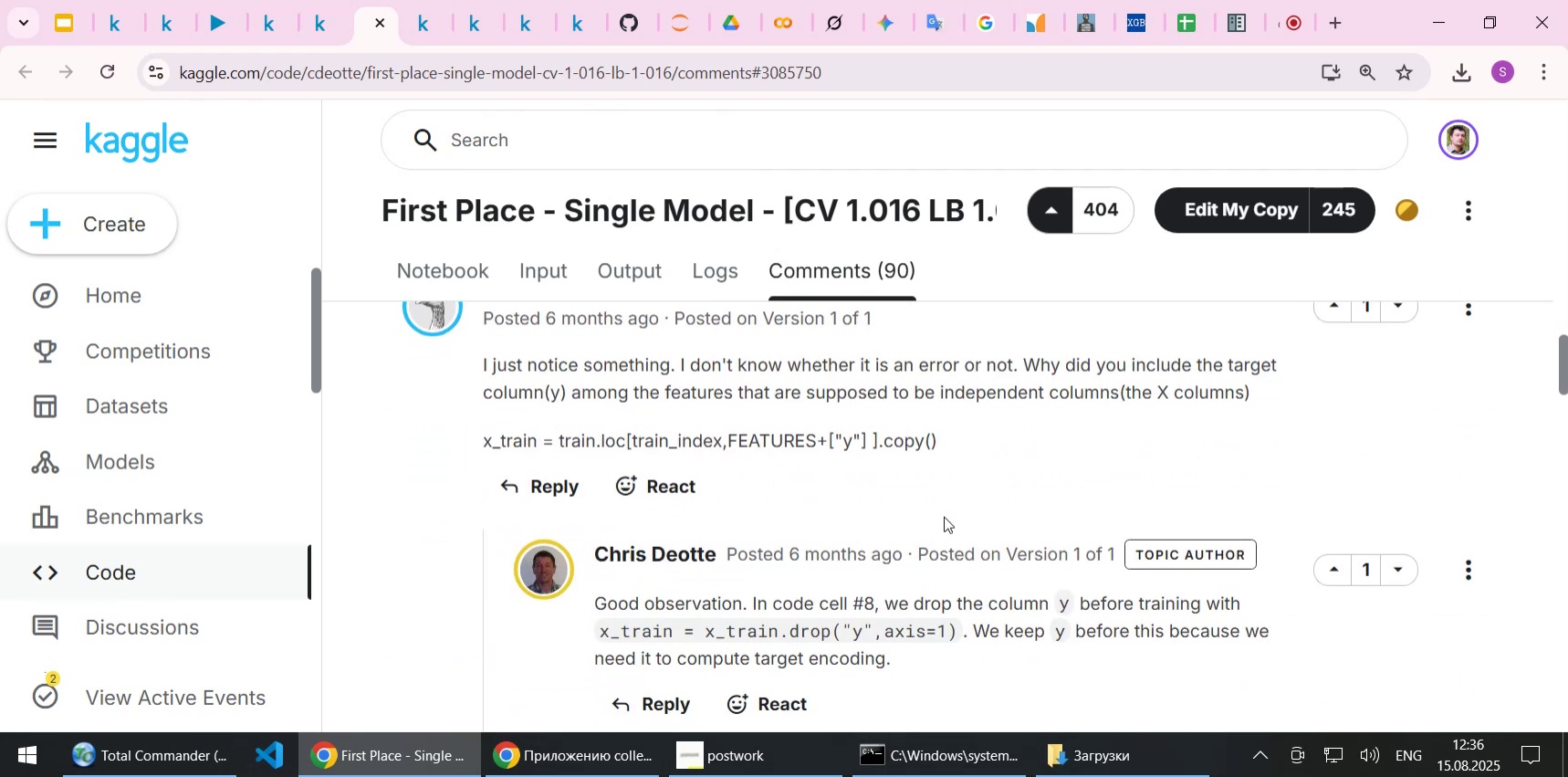 
scroll: coordinate [944, 516], scroll_direction: down, amount: 1.0
 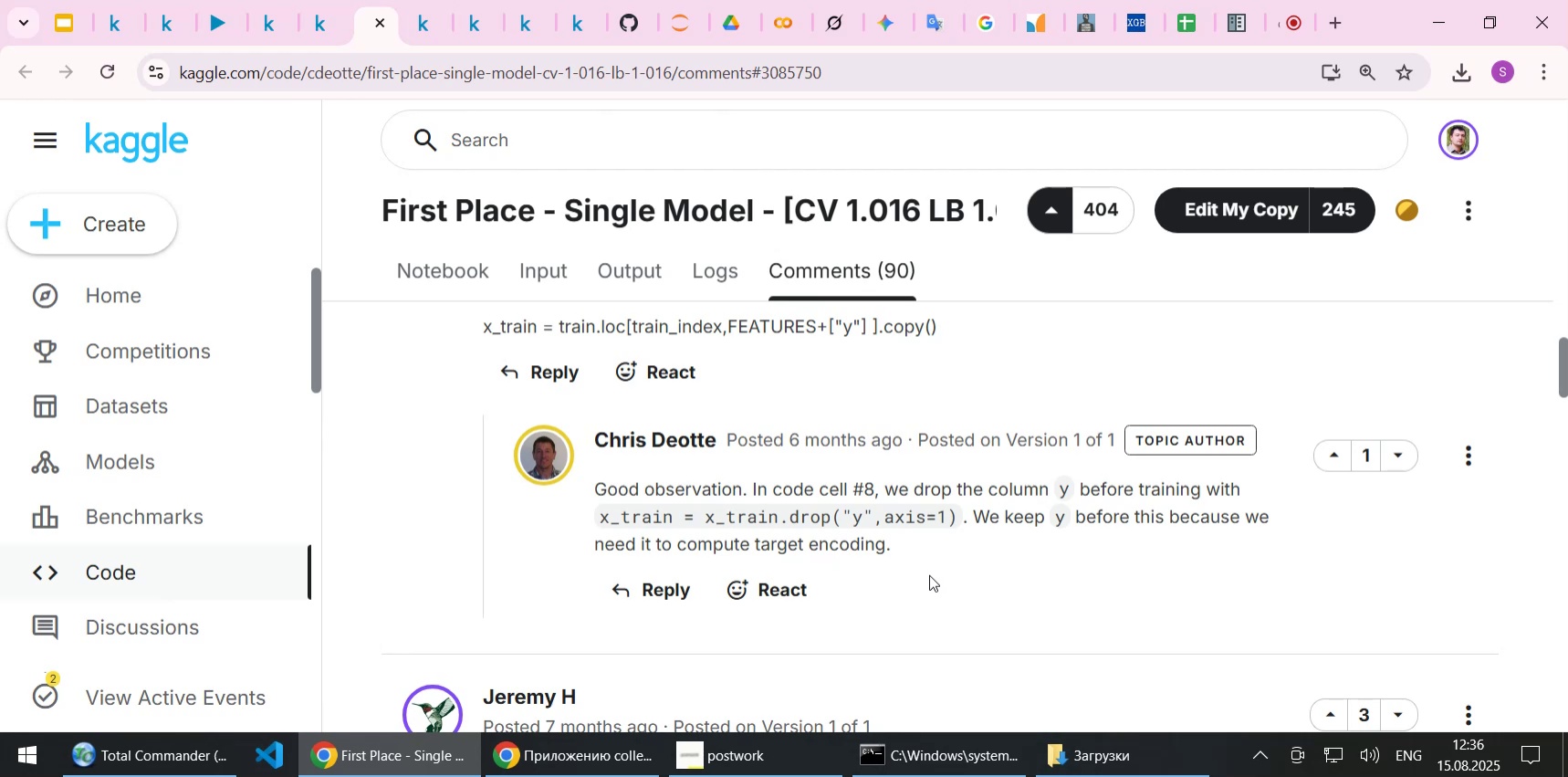 
wait(5.64)
 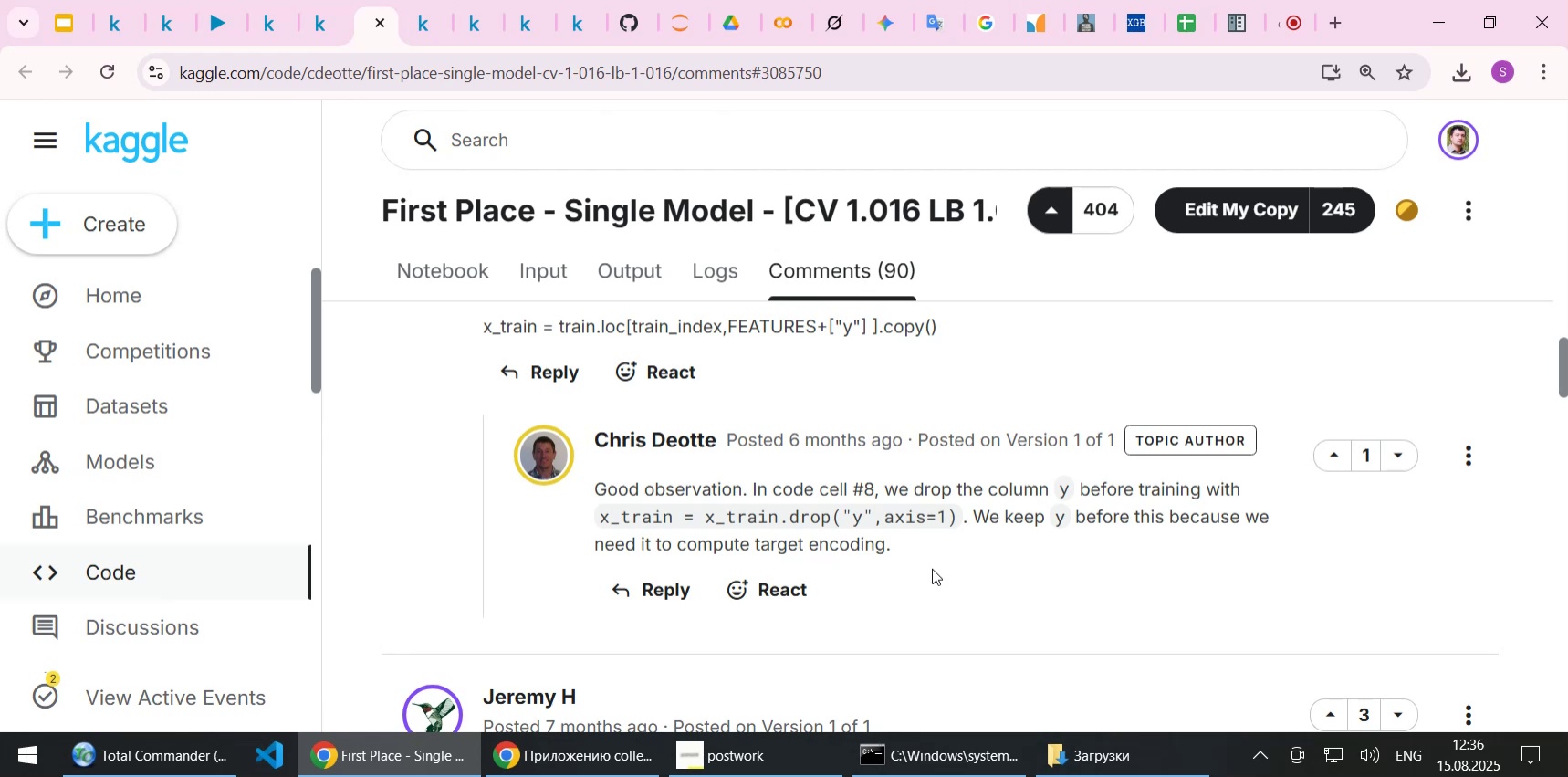 
scroll: coordinate [929, 574], scroll_direction: down, amount: 3.0
 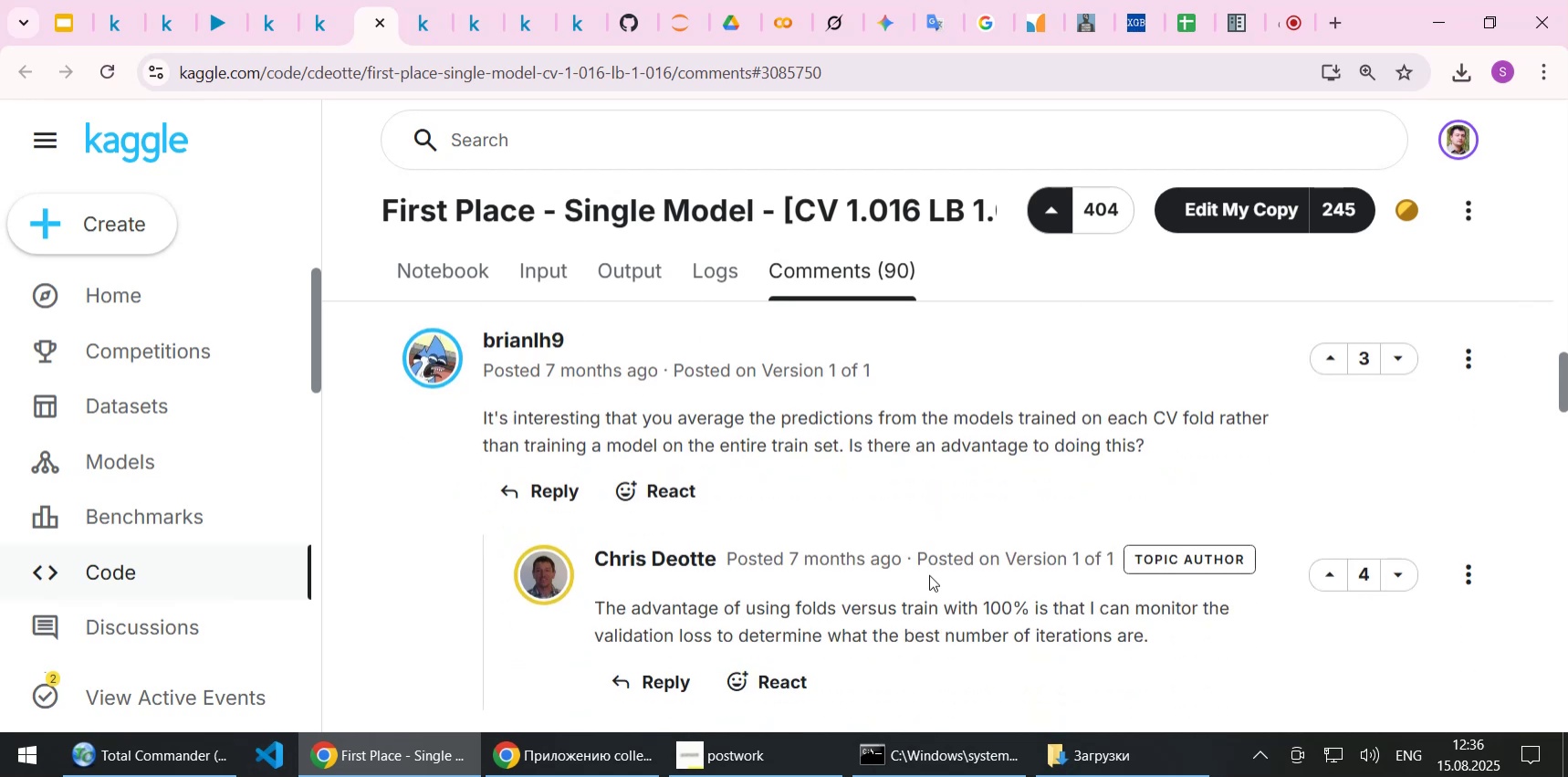 
wait(5.42)
 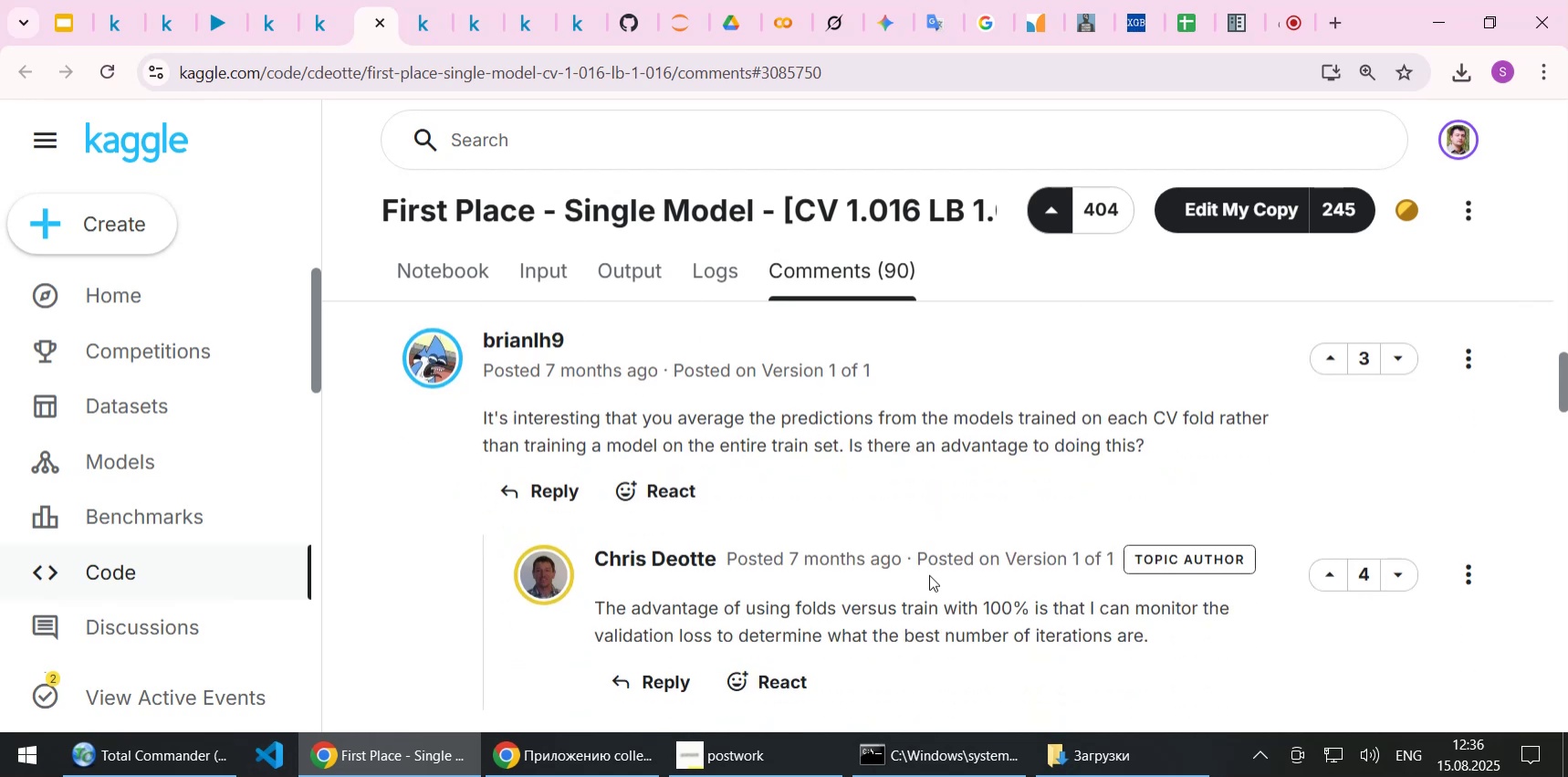 
scroll: coordinate [929, 574], scroll_direction: down, amount: 1.0
 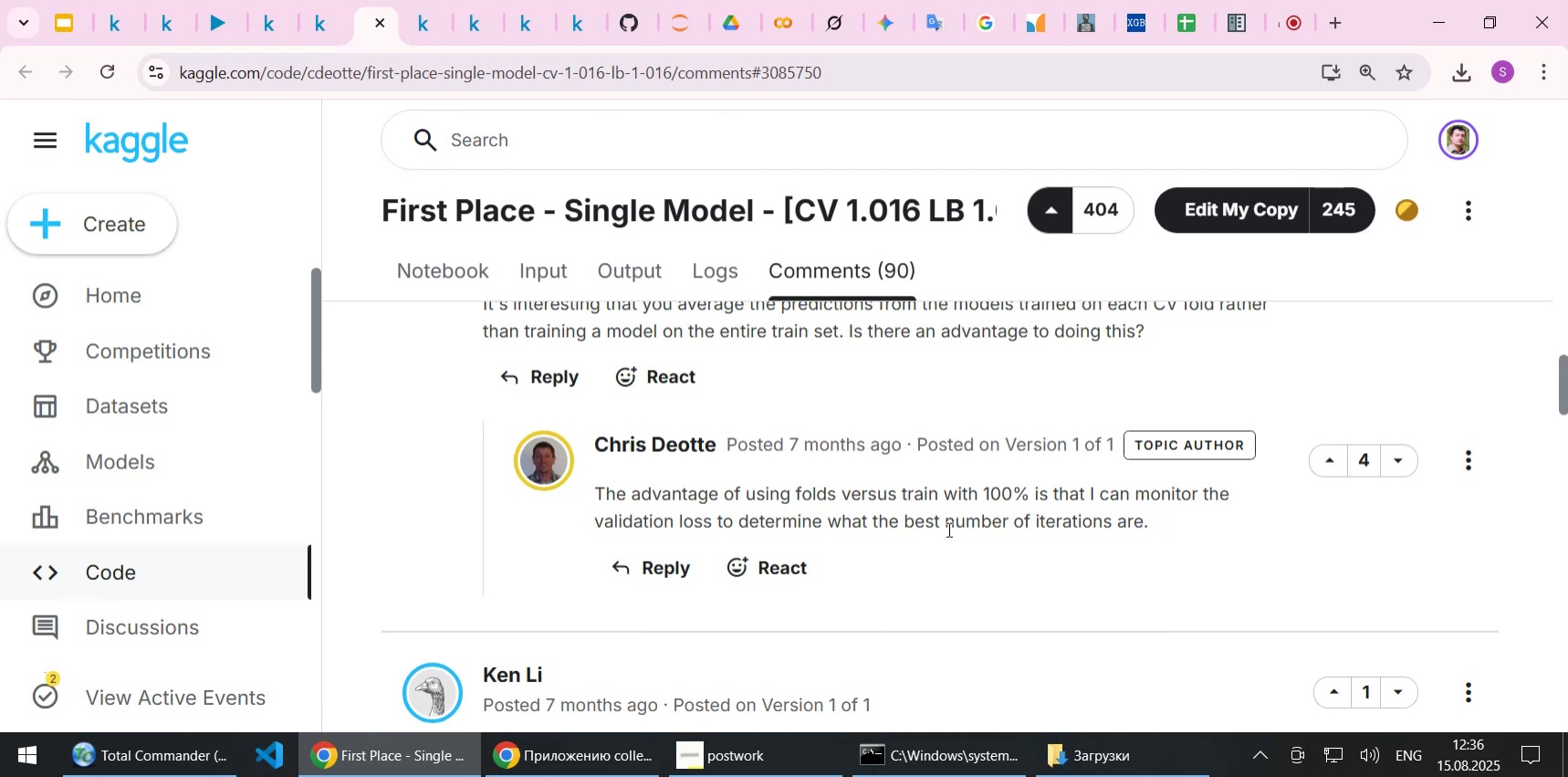 
wait(6.62)
 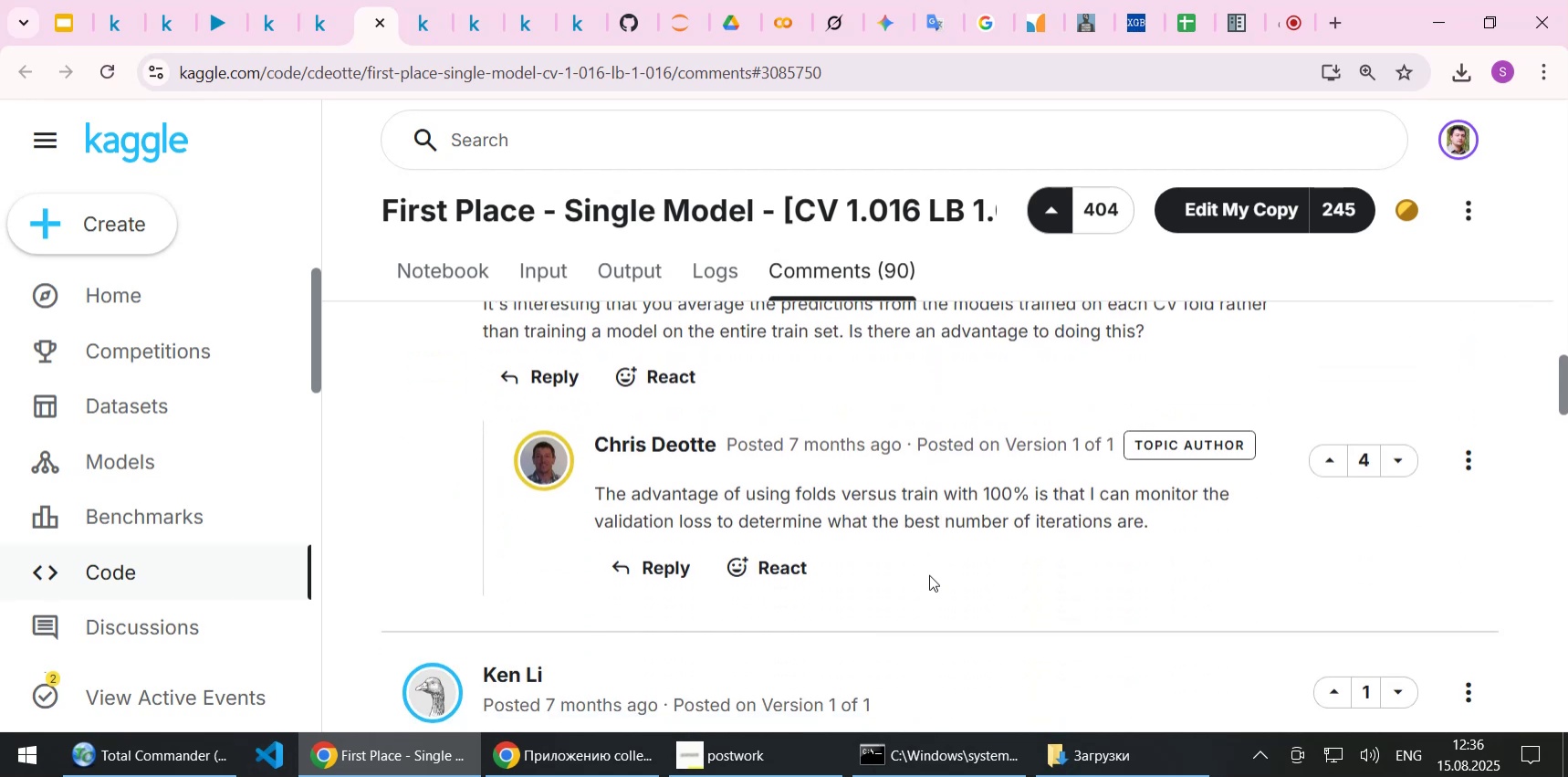 
scroll: coordinate [949, 573], scroll_direction: down, amount: 3.0
 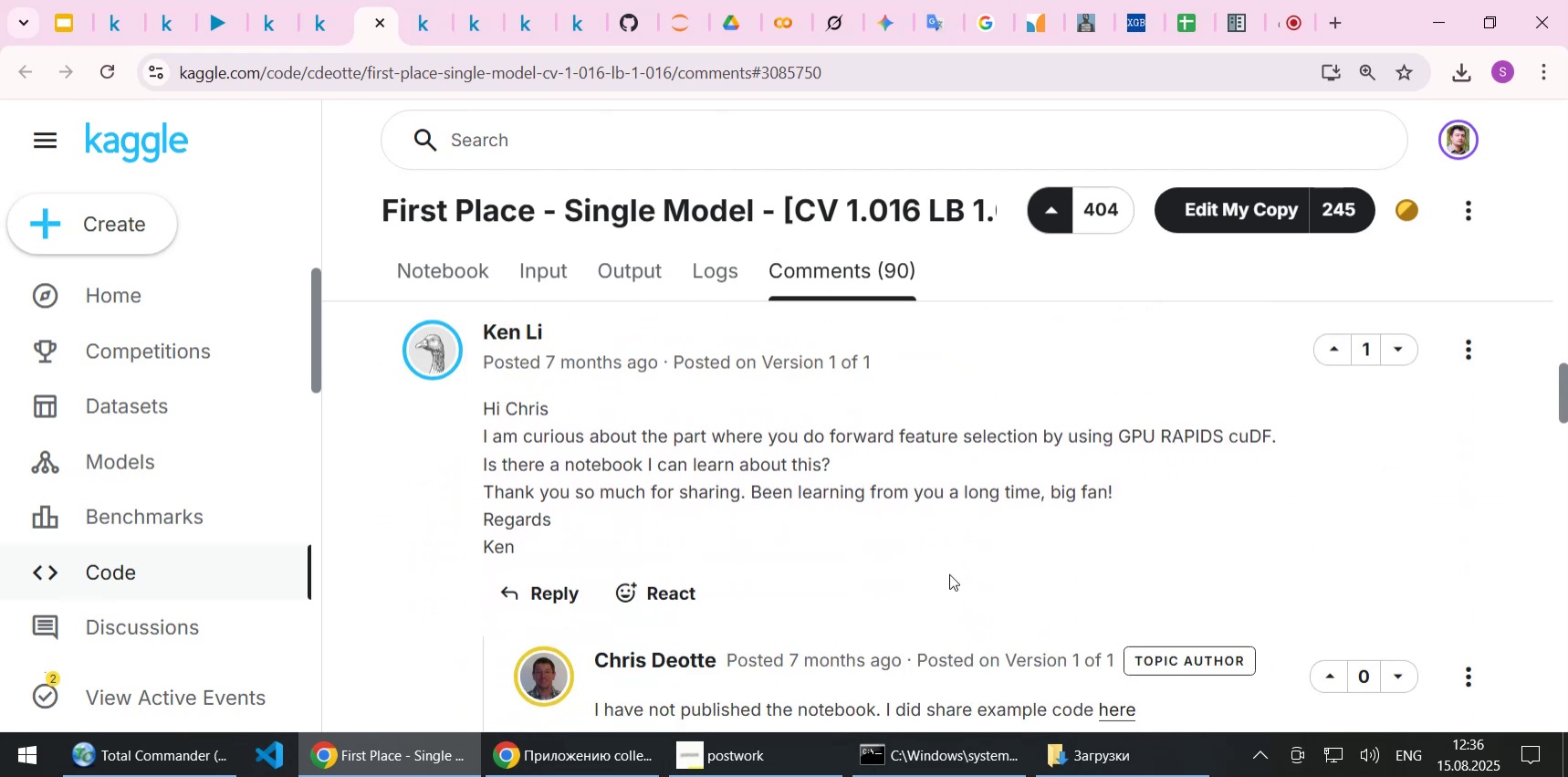 
wait(9.6)
 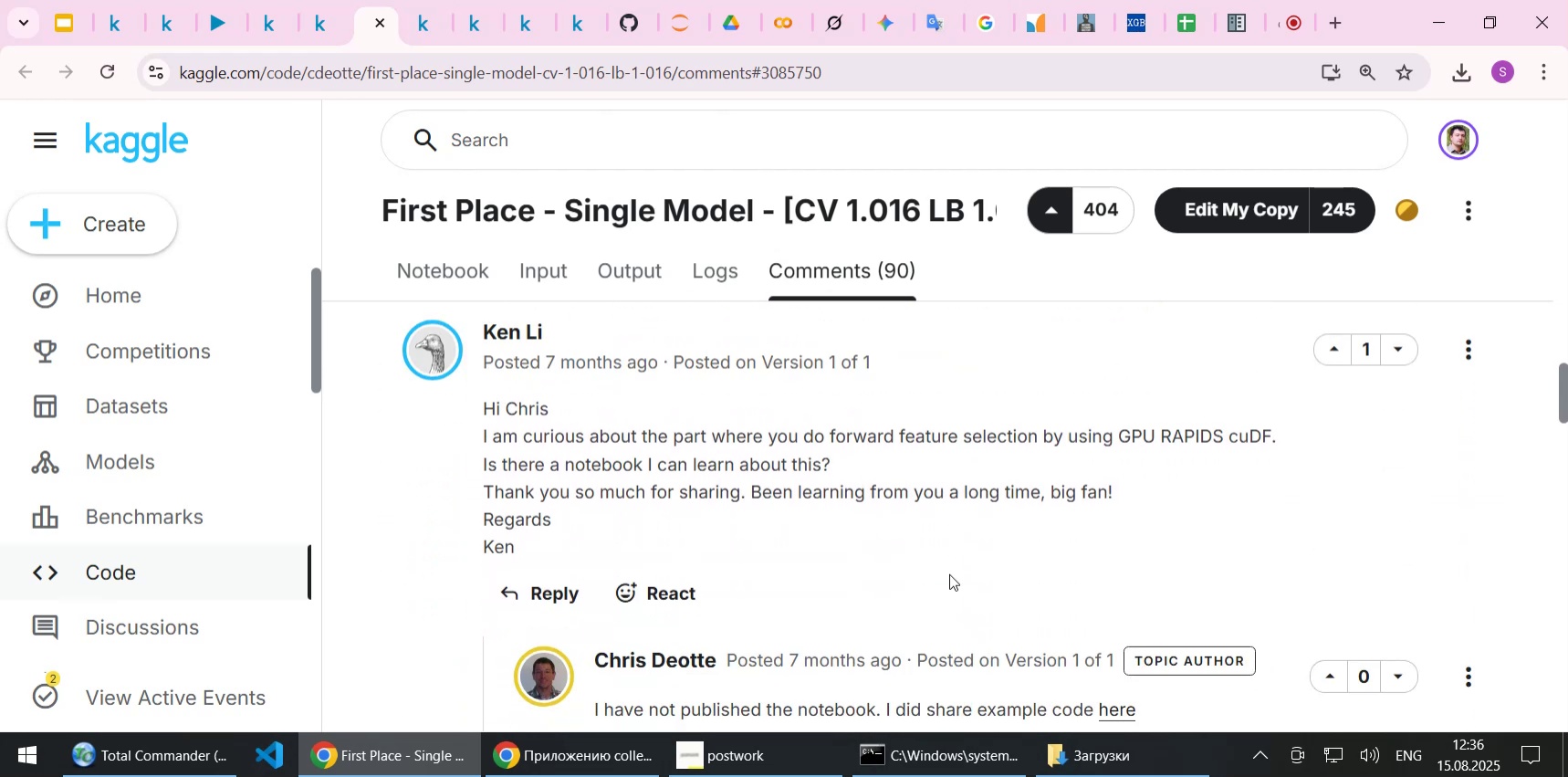 
scroll: coordinate [942, 576], scroll_direction: down, amount: 5.0
 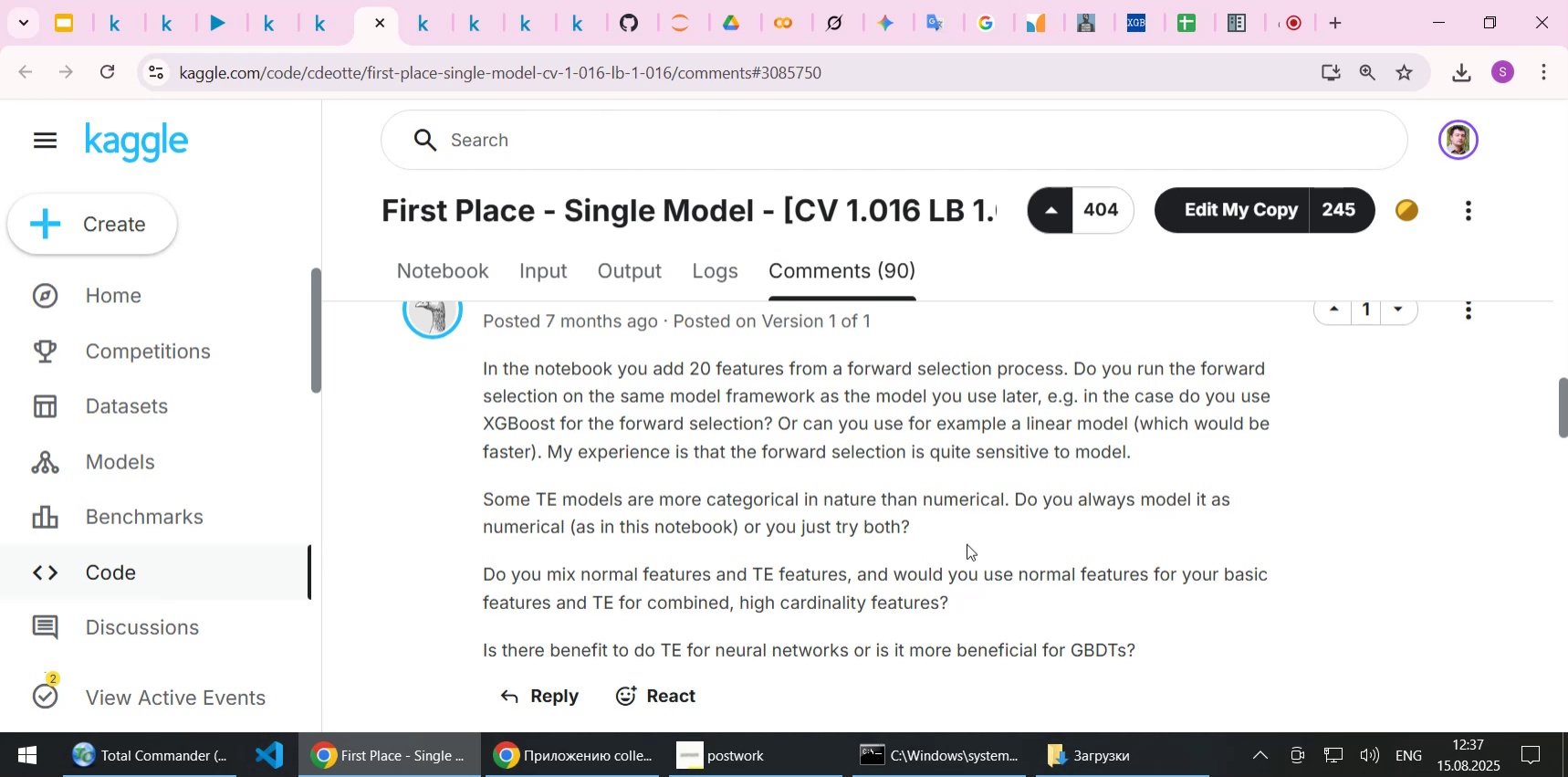 
wait(25.5)
 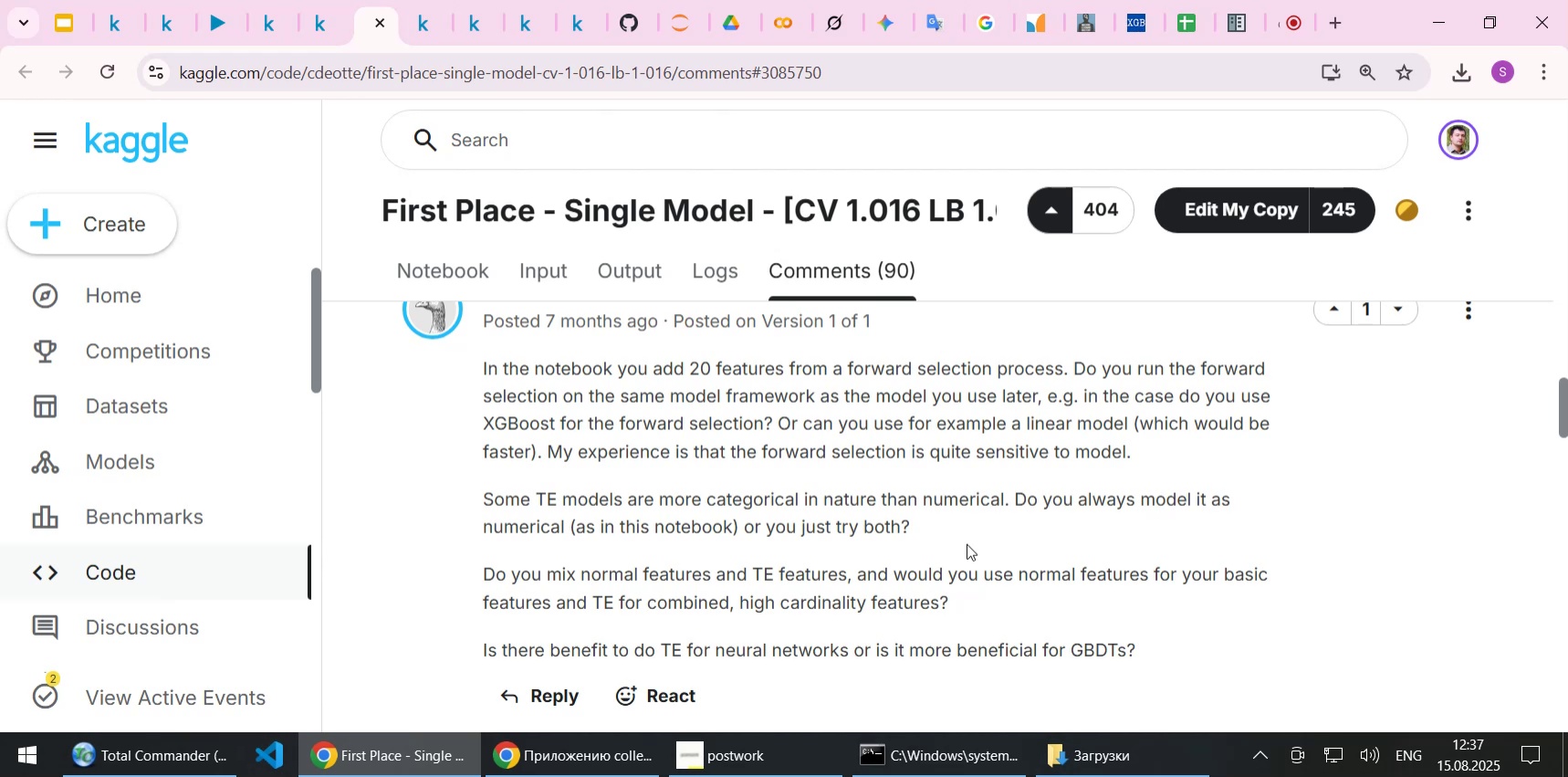 
scroll: coordinate [967, 543], scroll_direction: down, amount: 1.0
 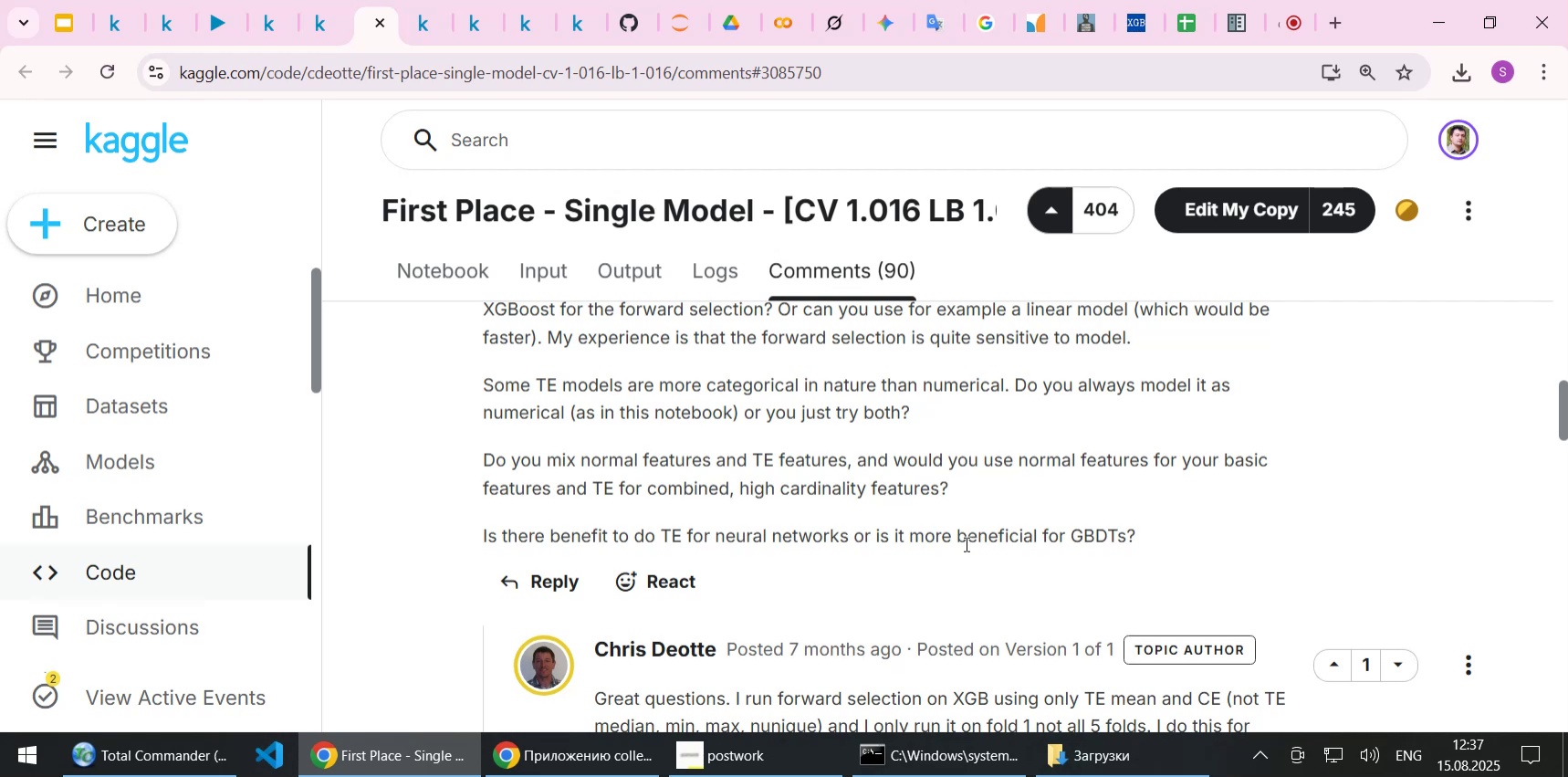 
wait(14.49)
 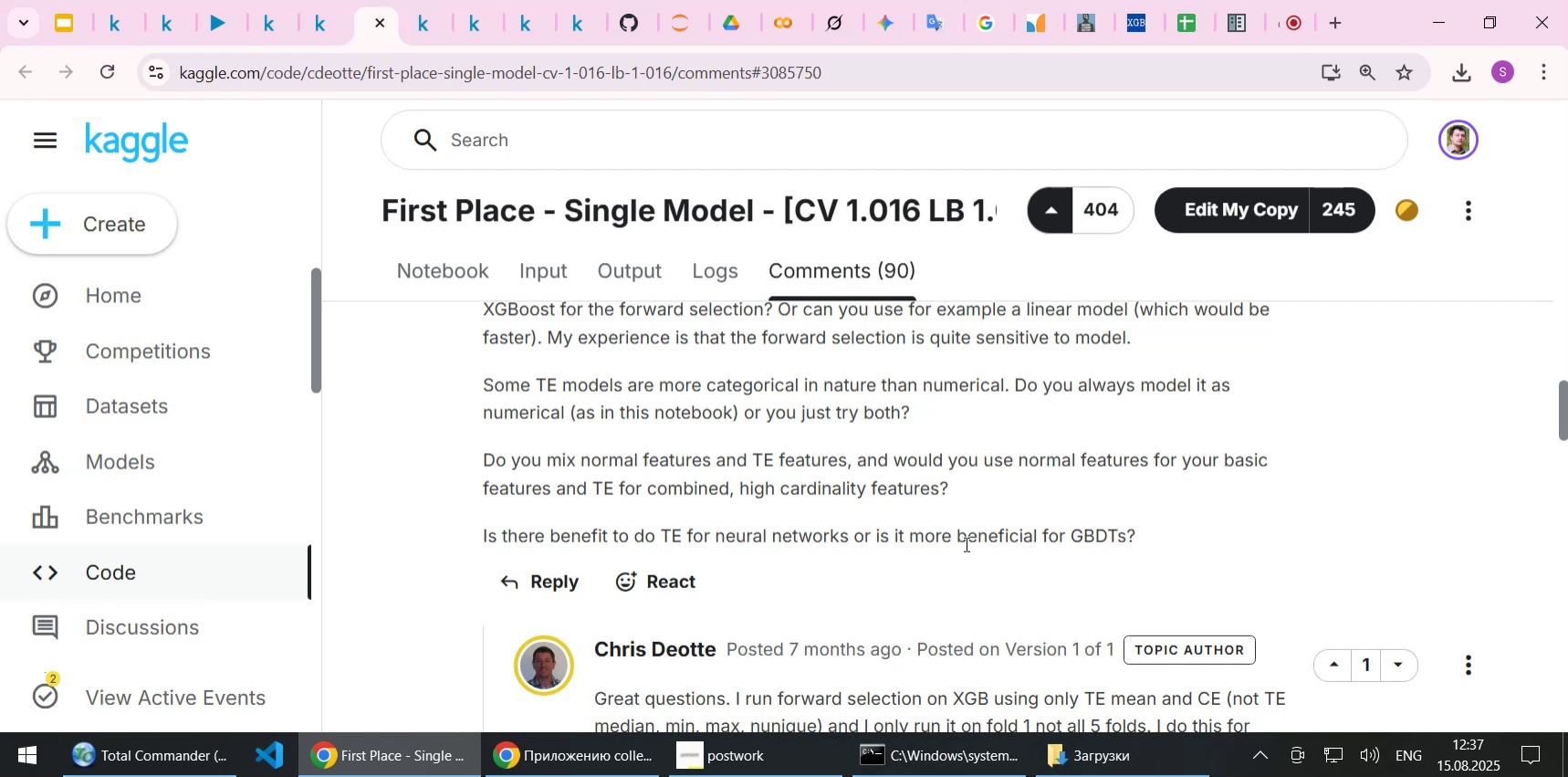 
scroll: coordinate [965, 543], scroll_direction: down, amount: 1.0
 